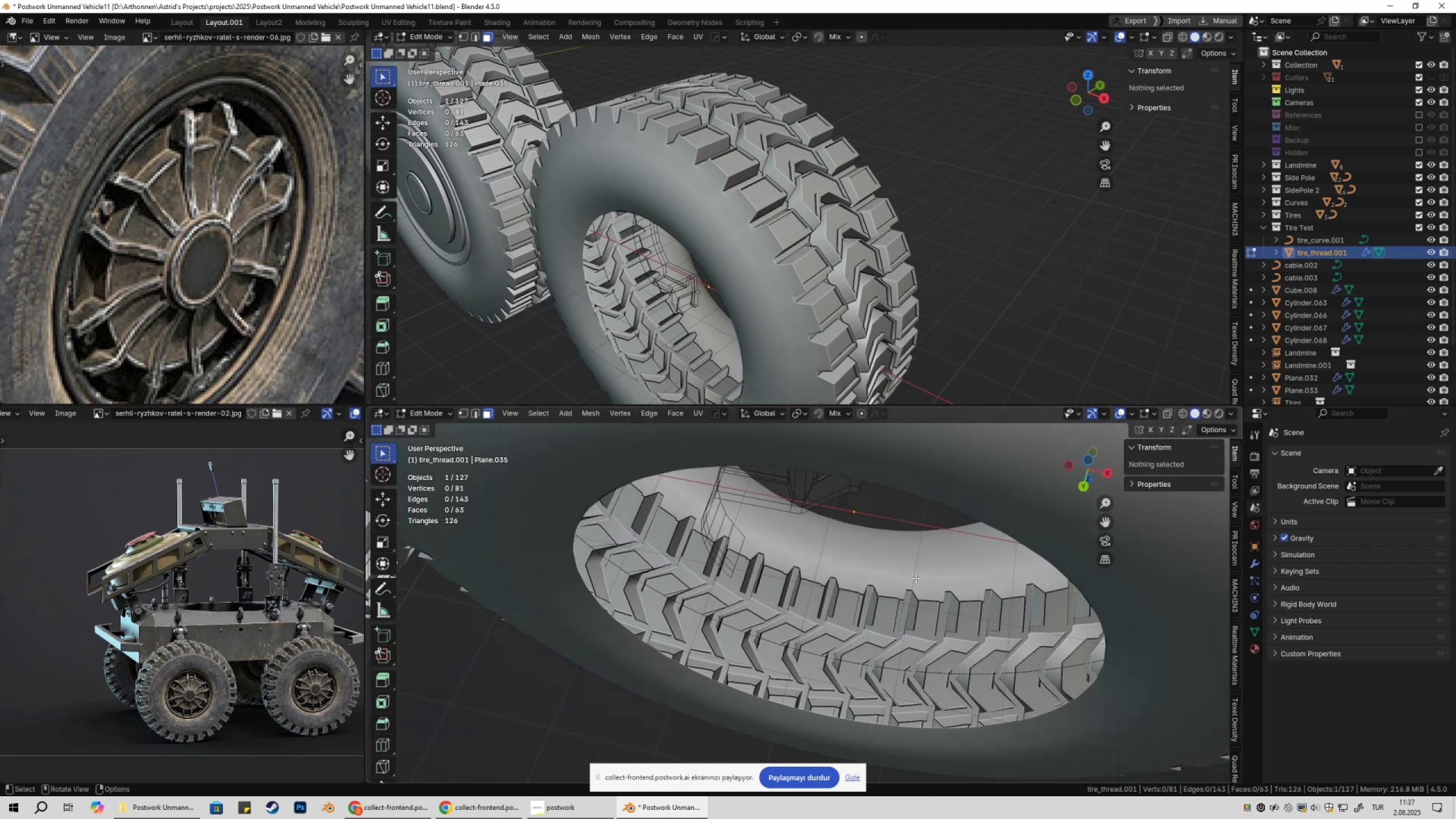 
key(Numpad1)
 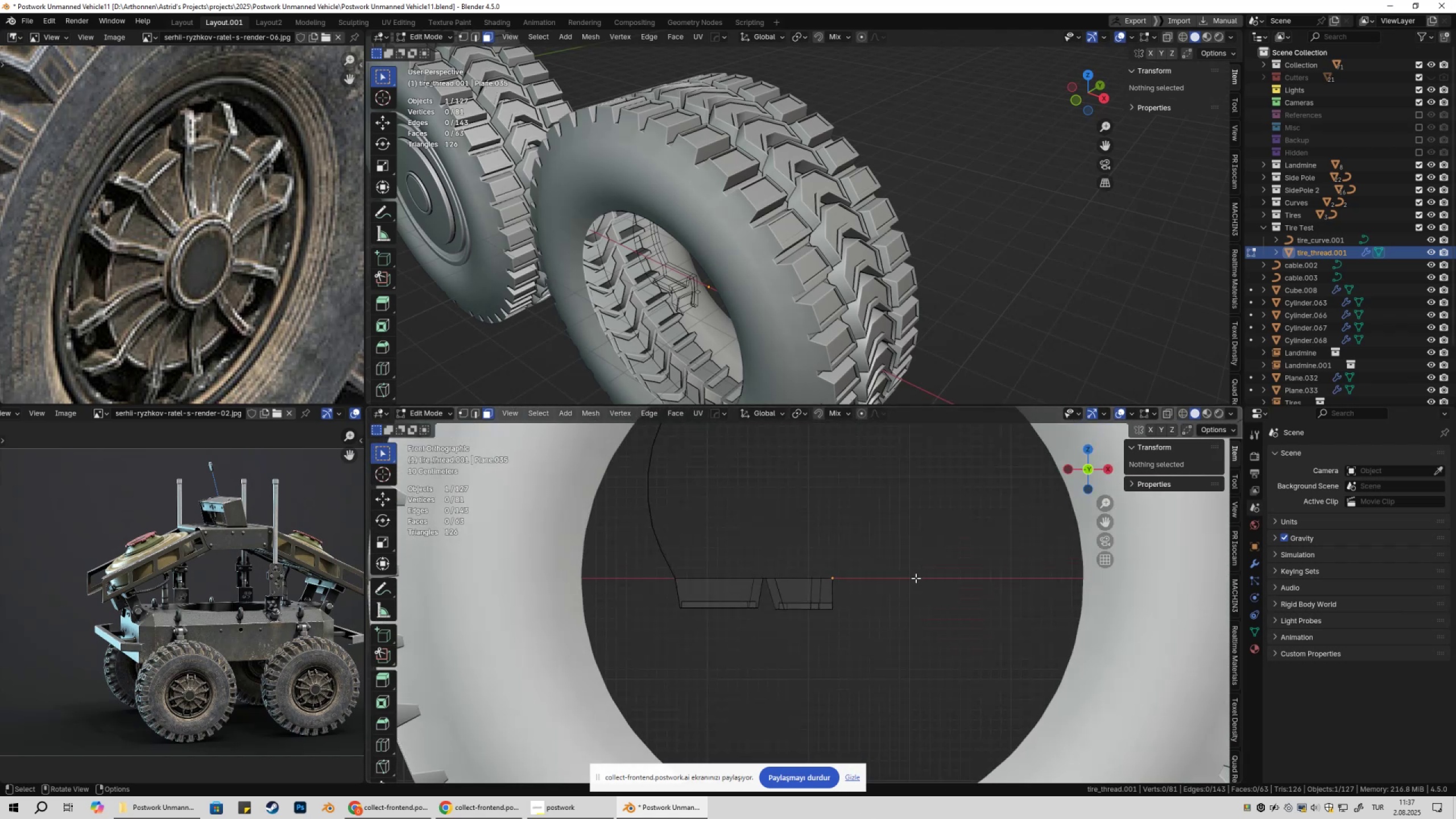 
key(Numpad9)
 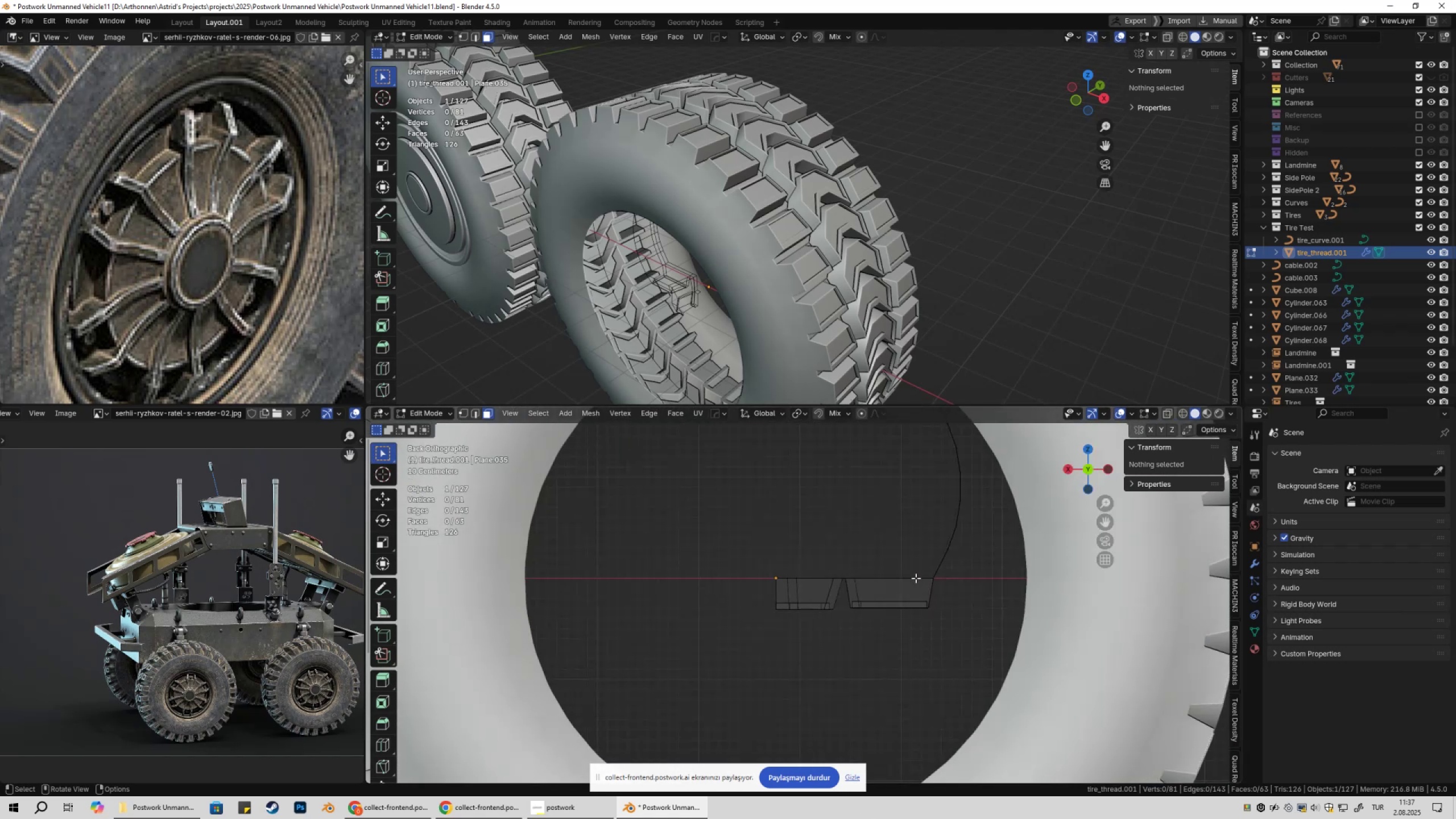 
key(Numpad1)
 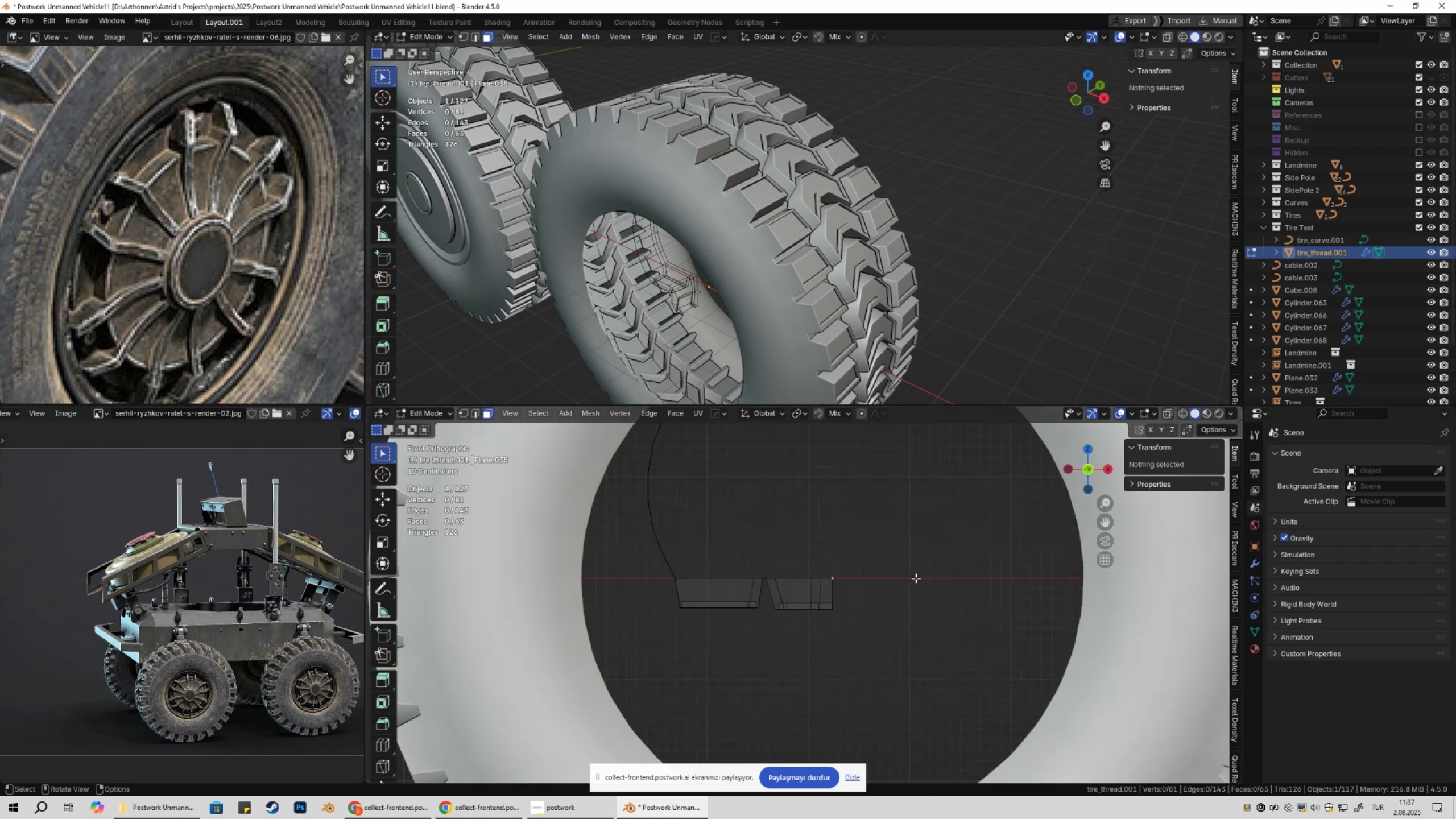 
key(Numpad7)
 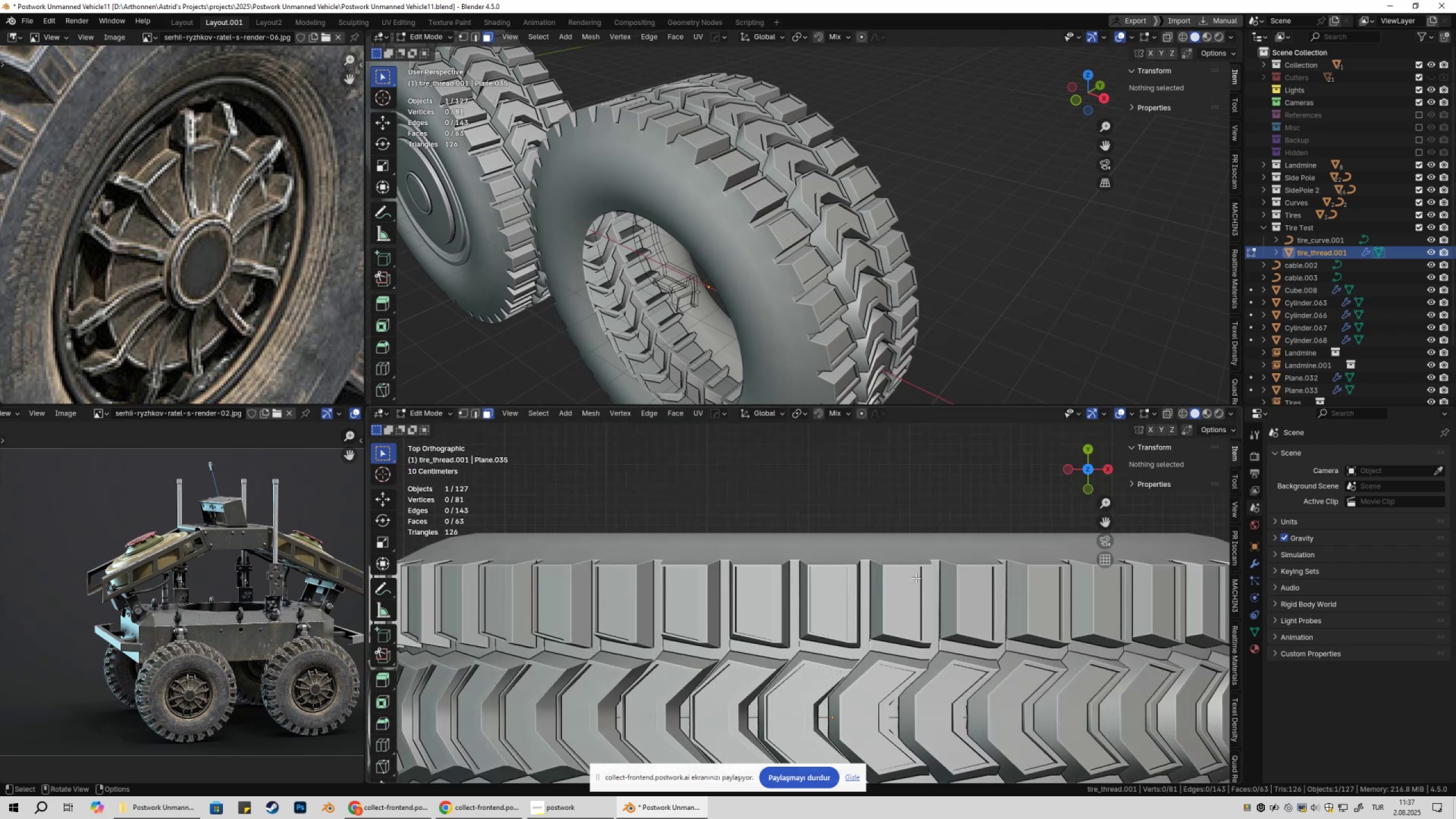 
key(Numpad1)
 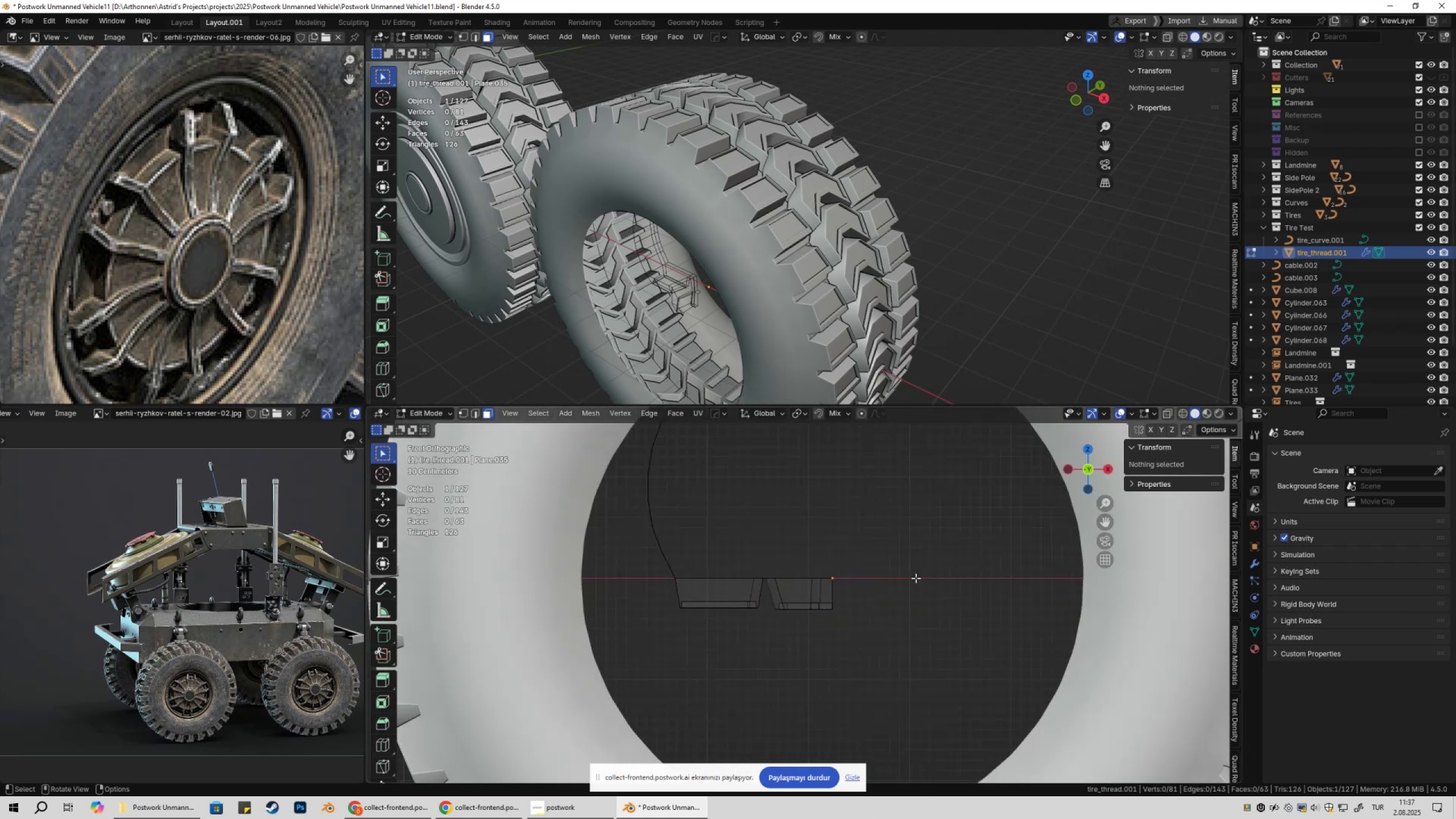 
key(Numpad2)
 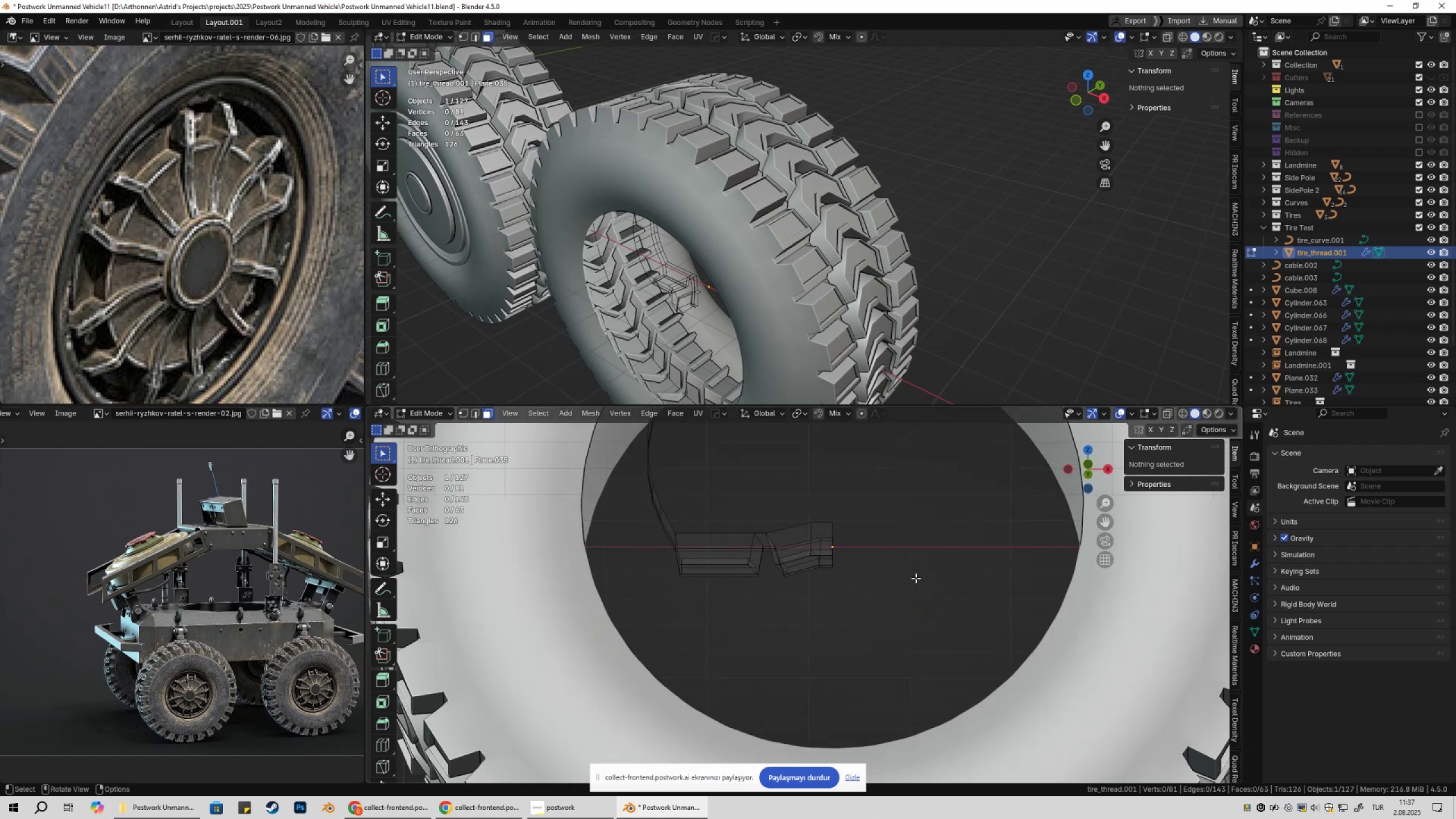 
key(Numpad2)
 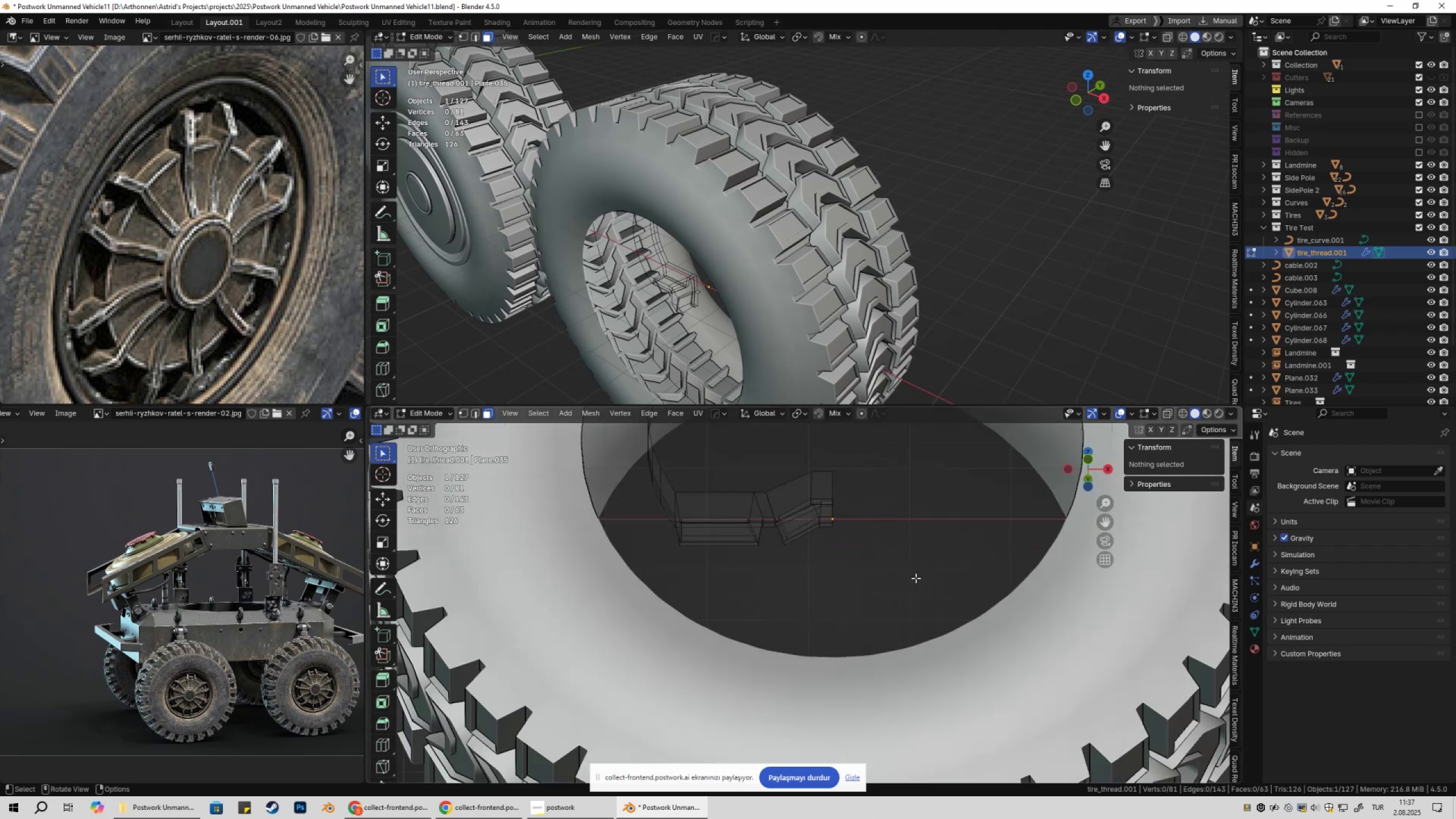 
key(Numpad2)
 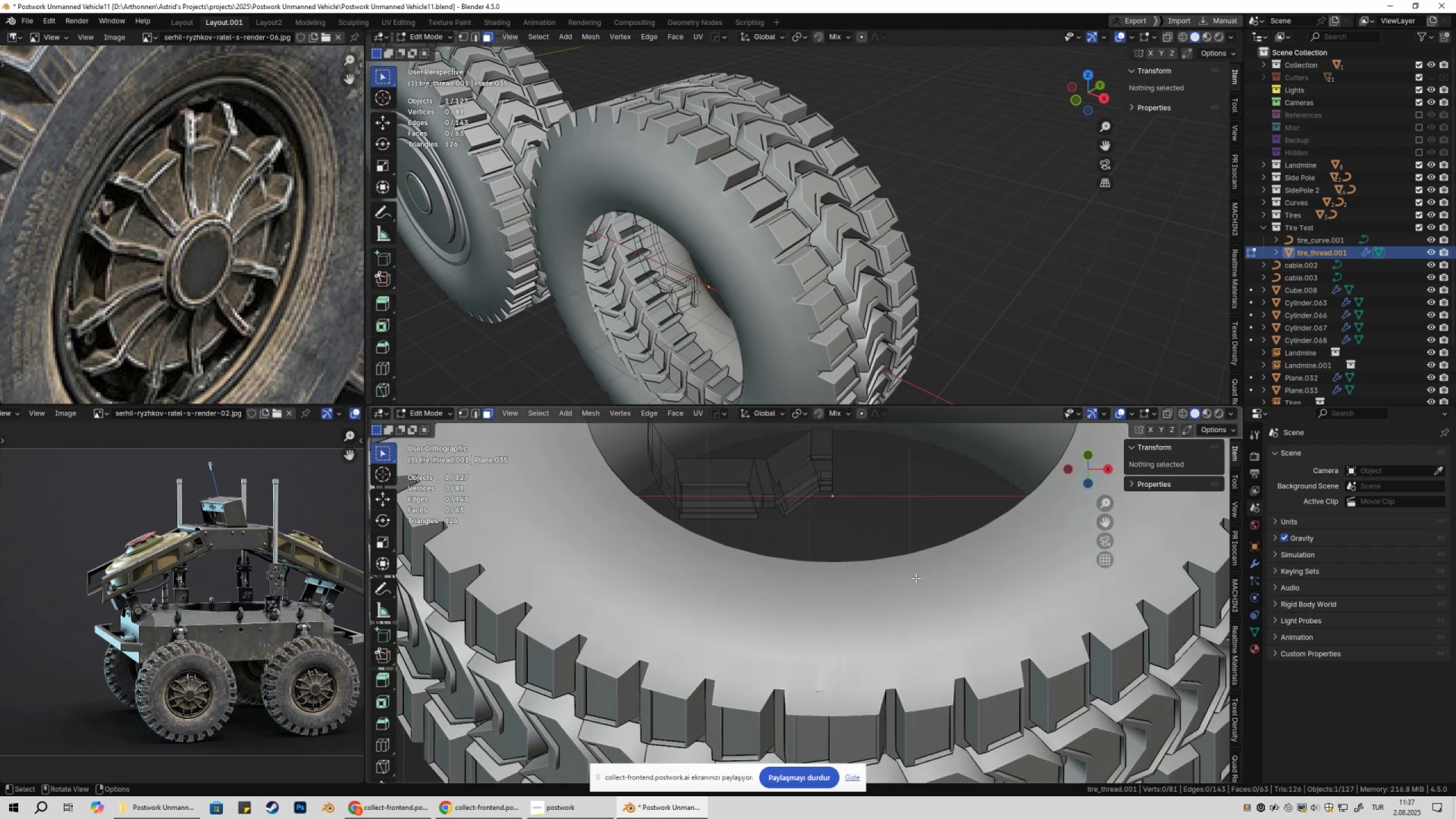 
key(Numpad2)
 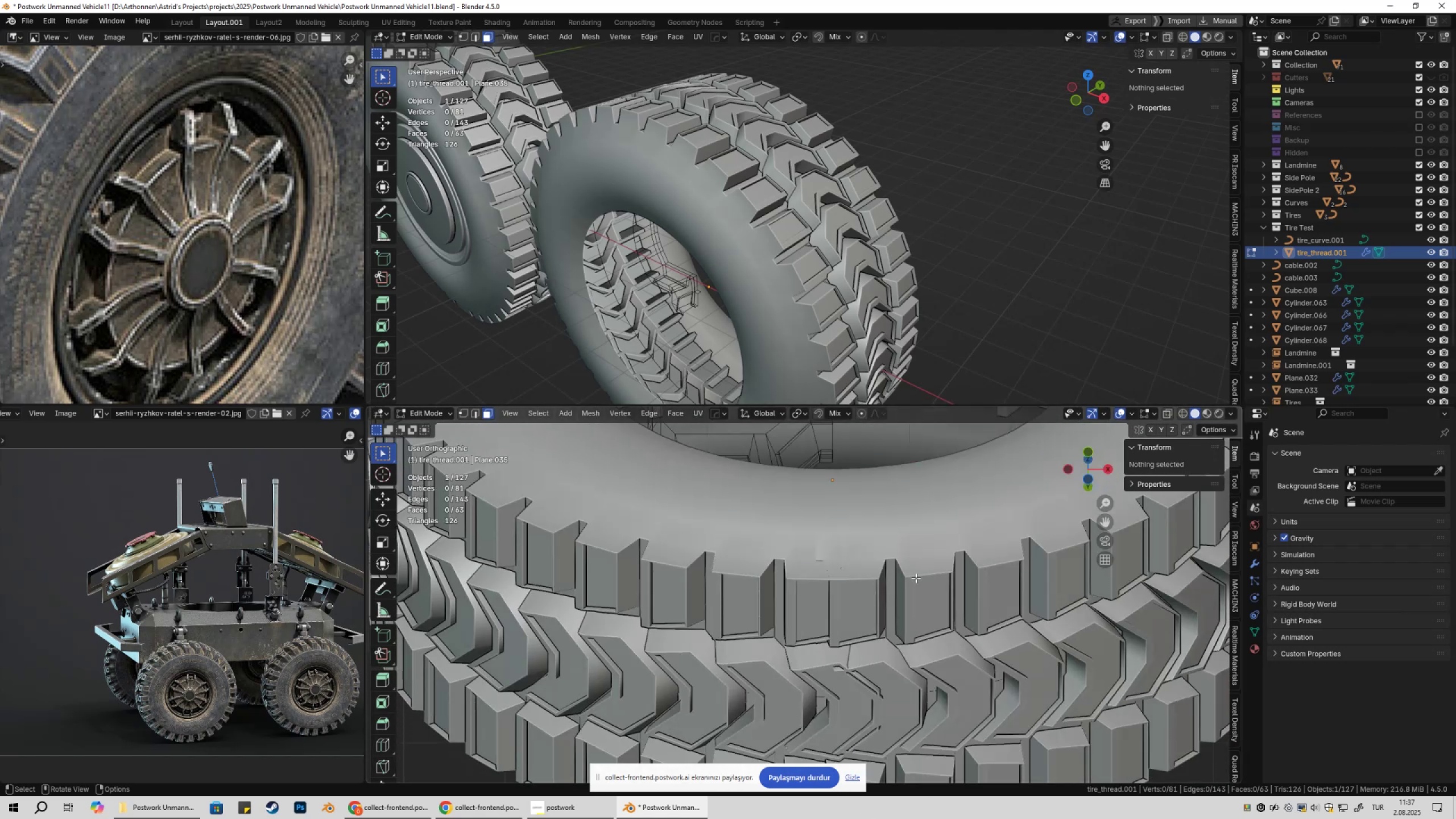 
key(Numpad2)
 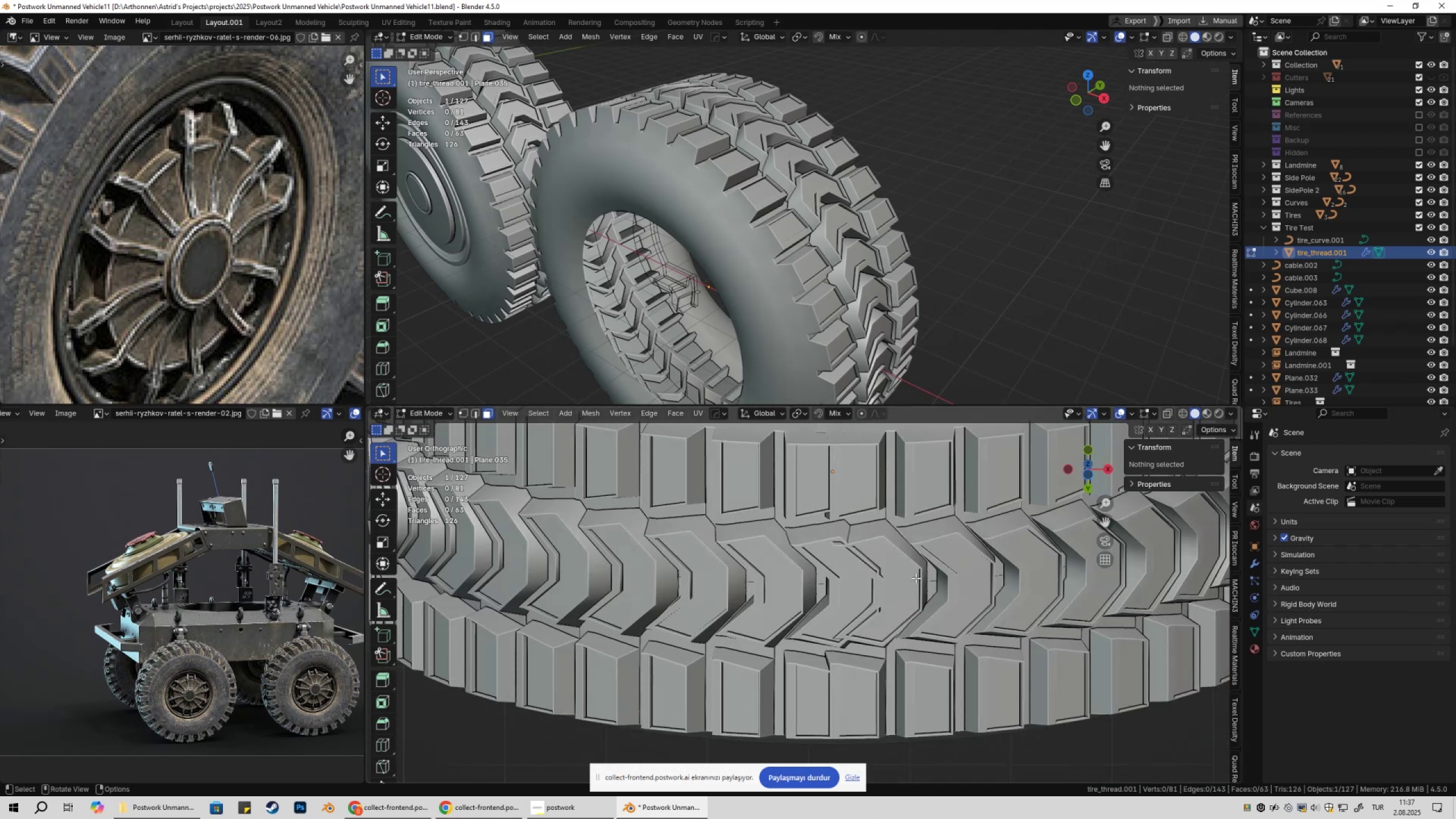 
key(Numpad2)
 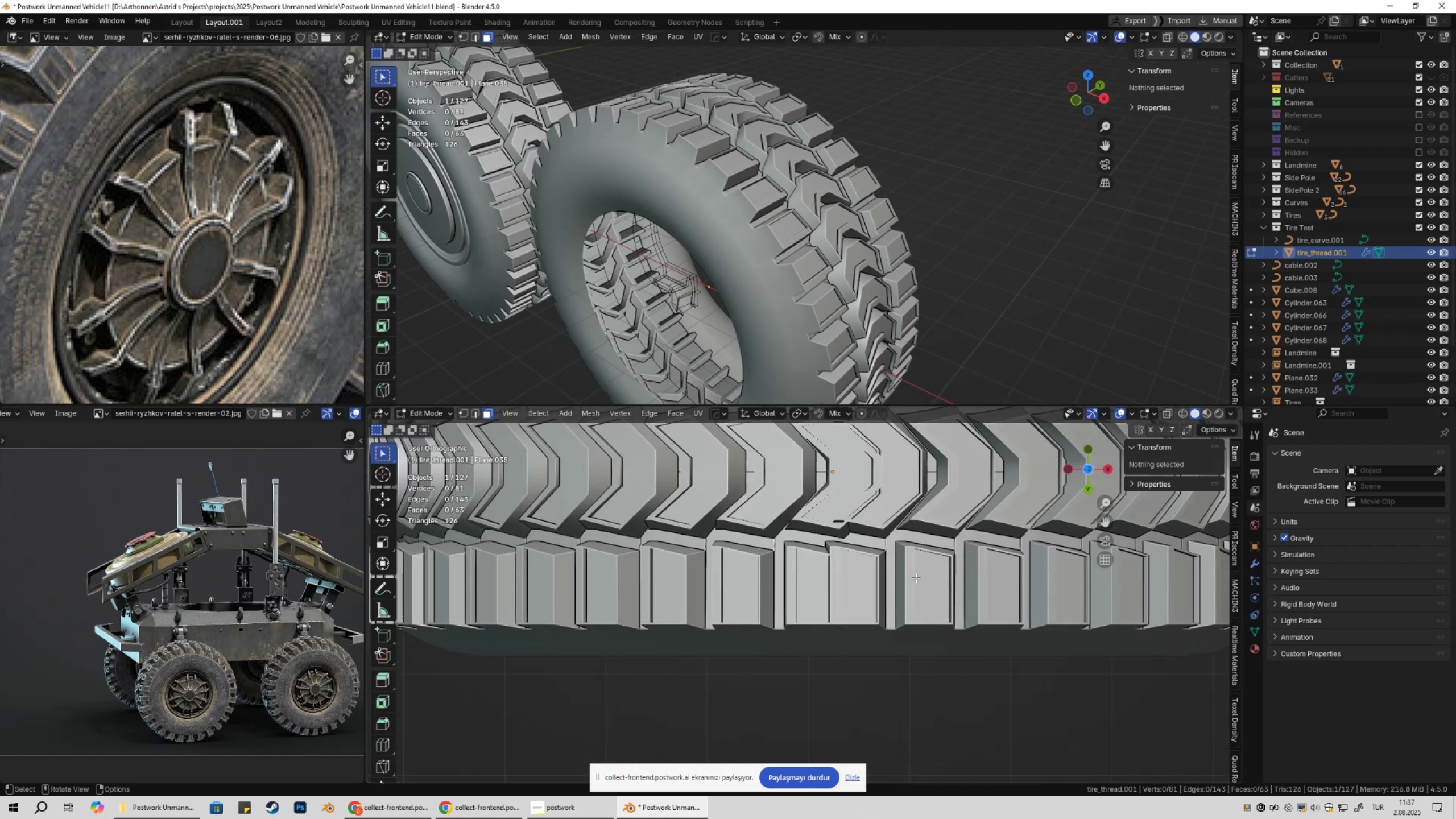 
key(Numpad2)
 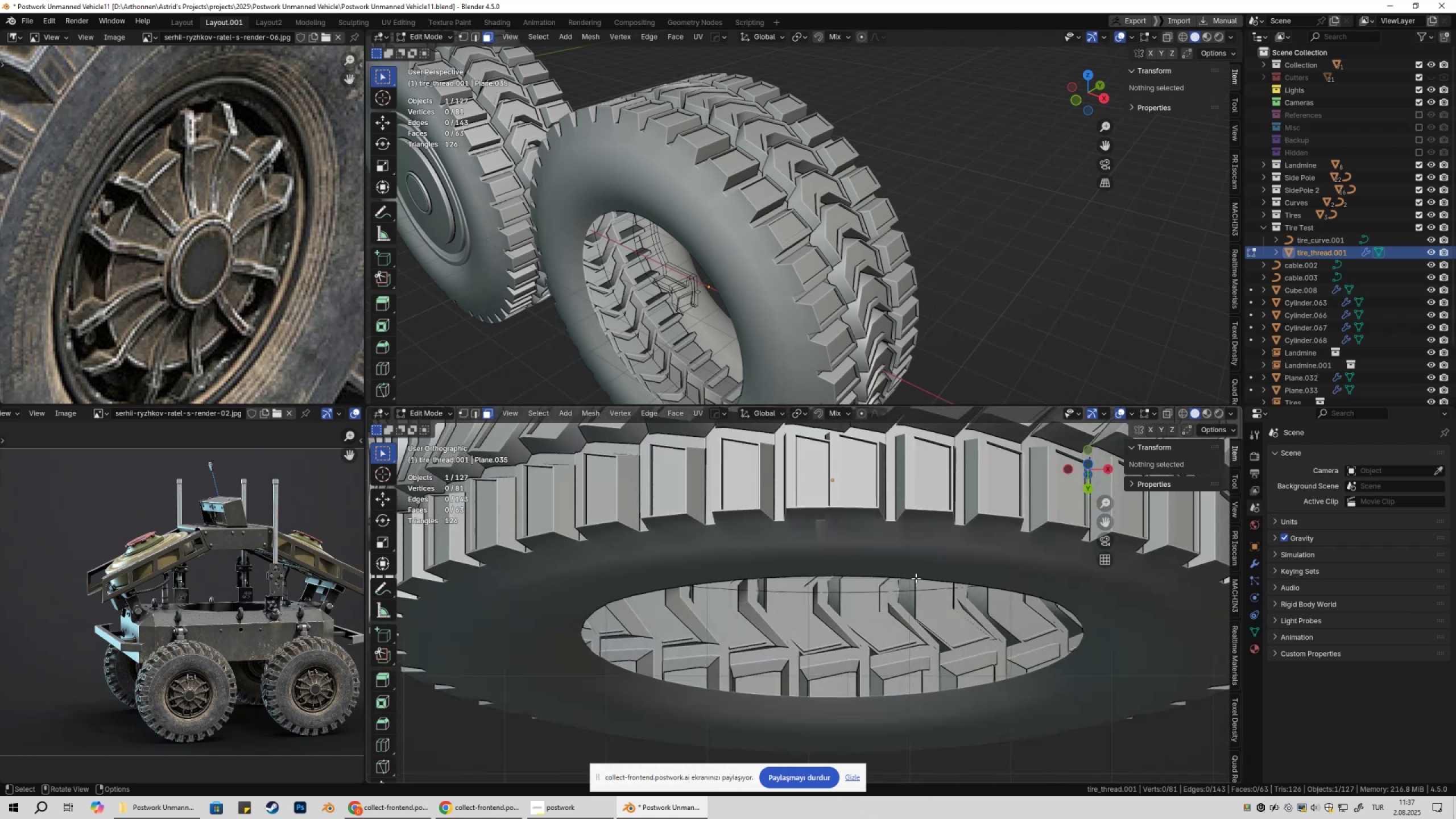 
key(Numpad2)
 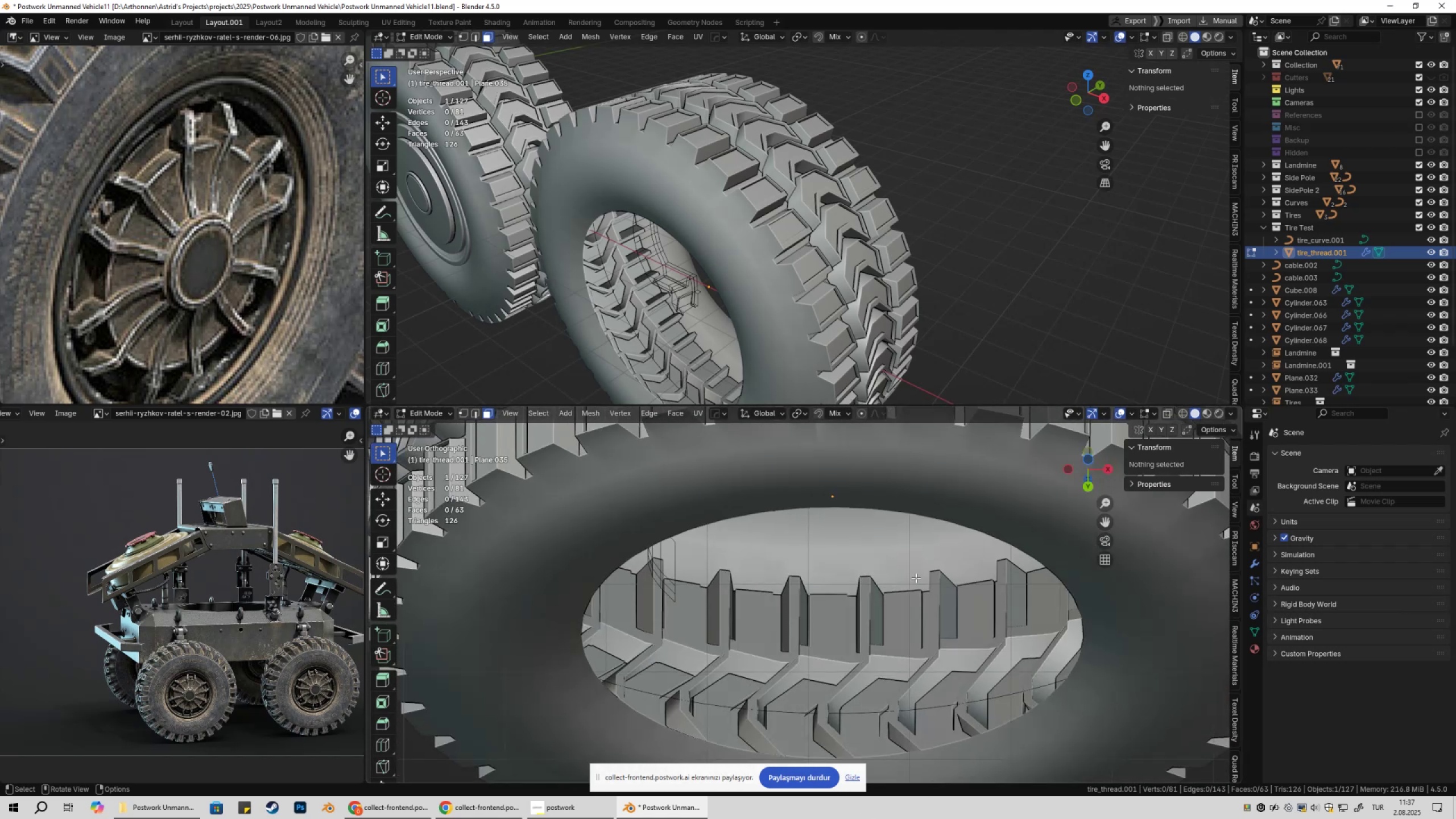 
key(Numpad2)
 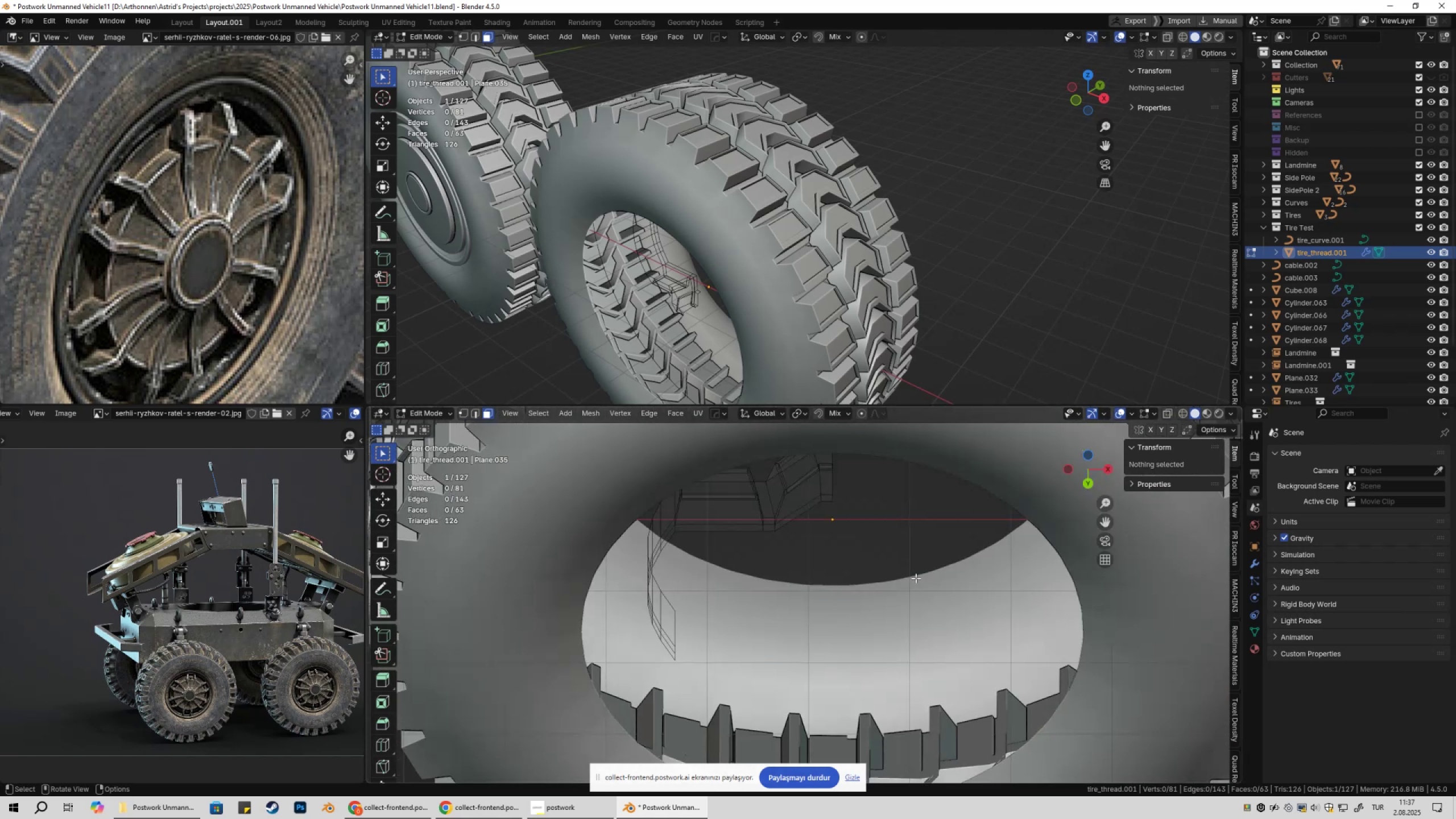 
key(Numpad2)
 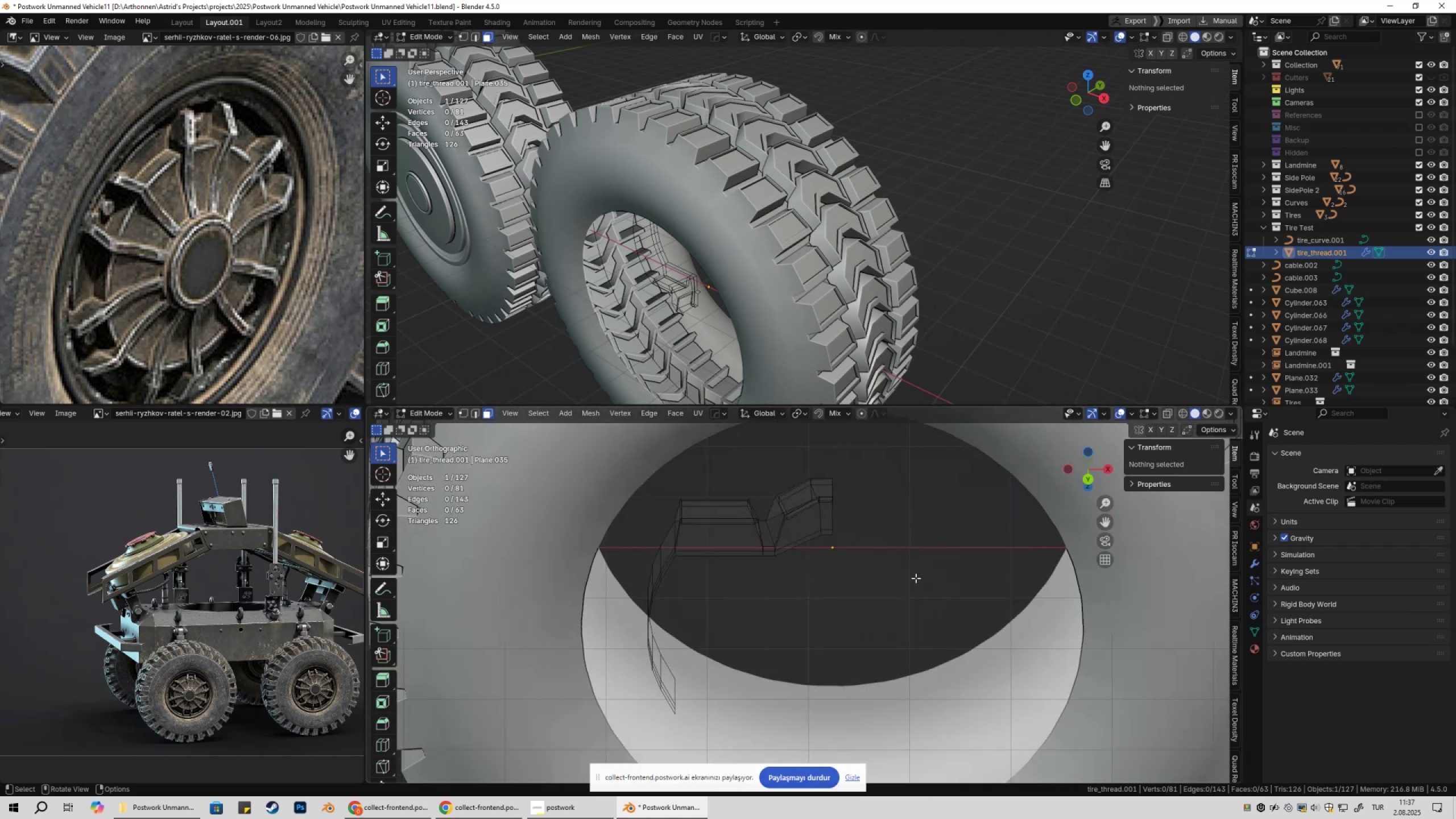 
key(Numpad2)
 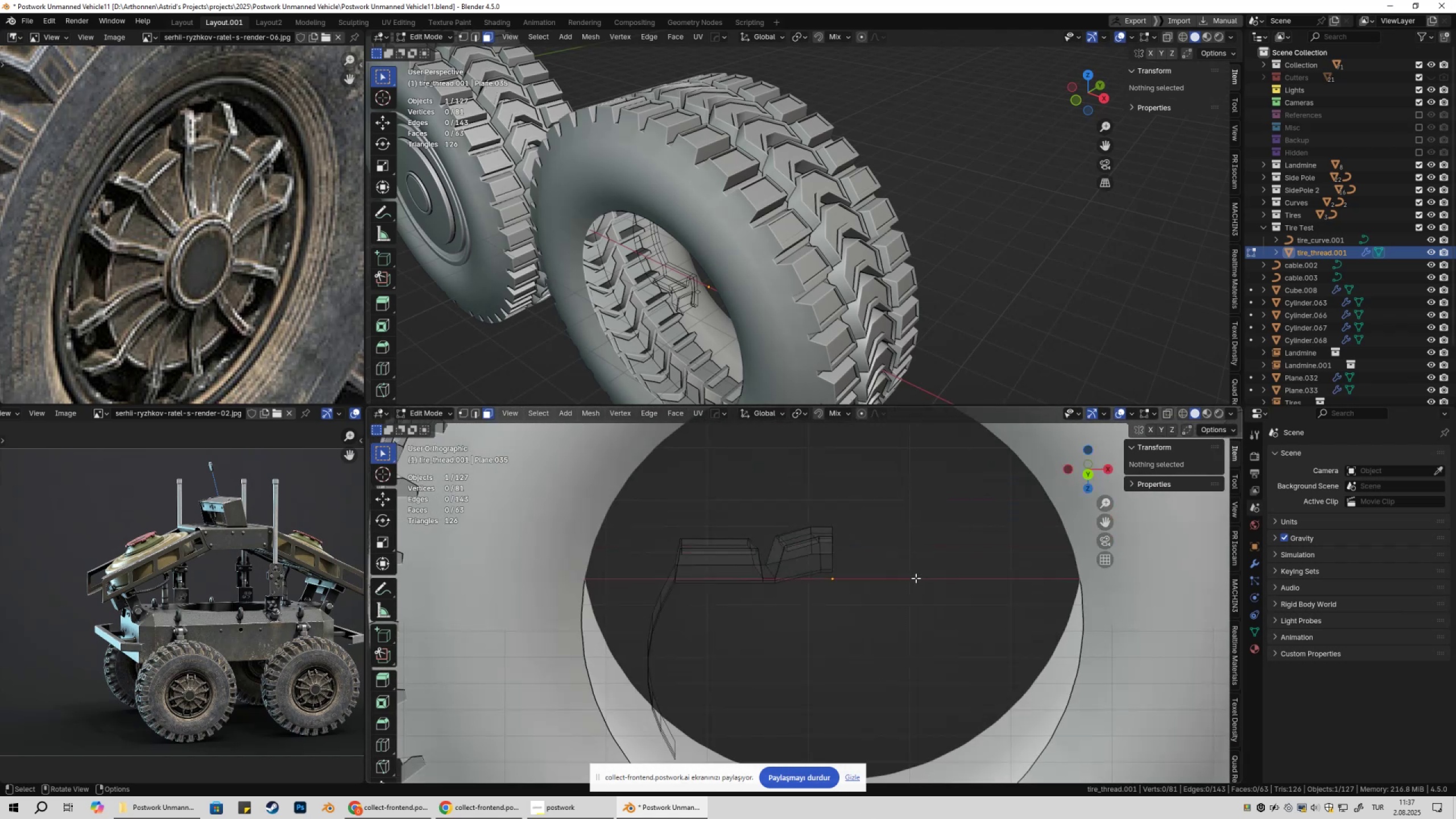 
key(Numpad2)
 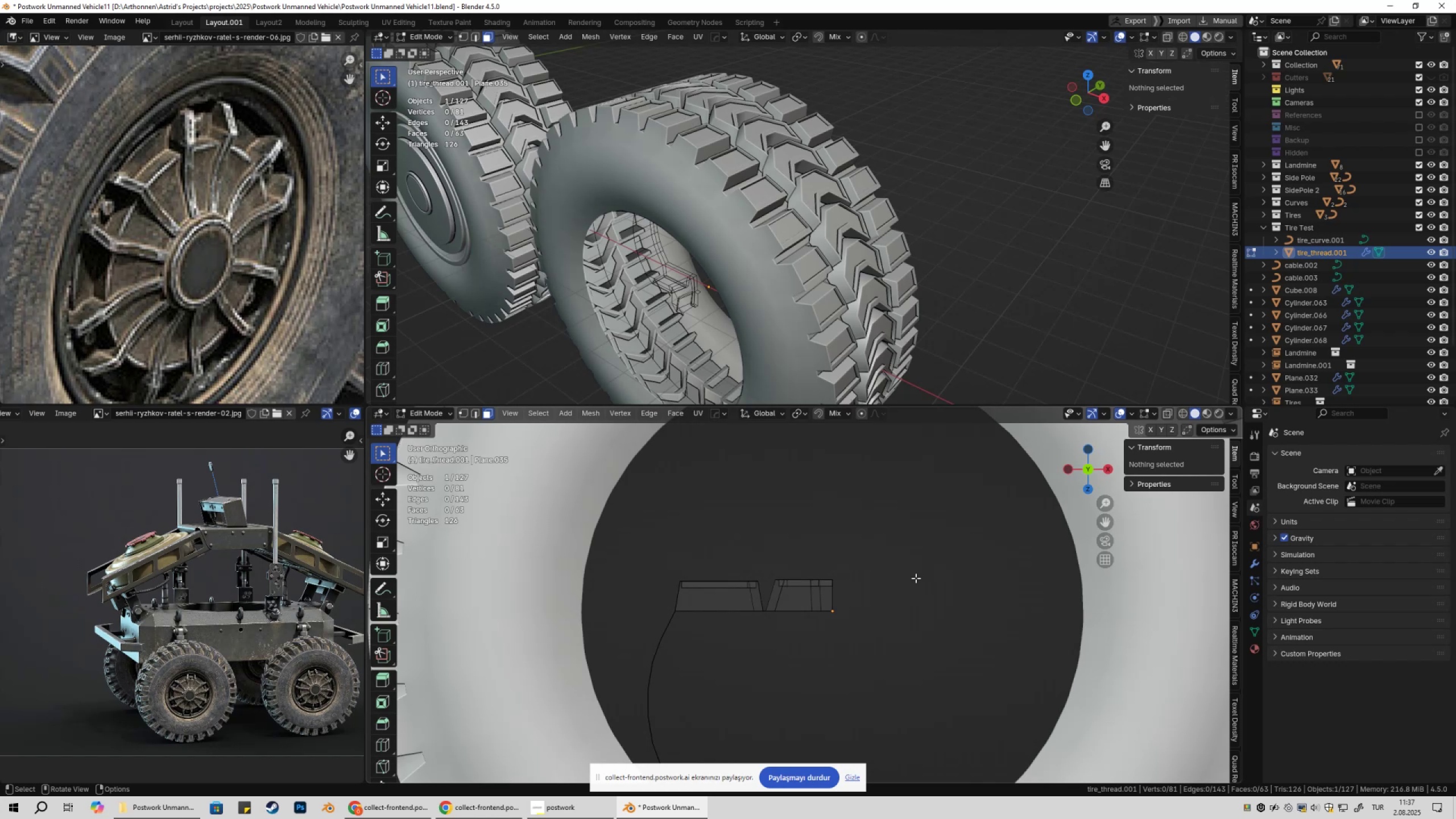 
hold_key(key=ShiftLeft, duration=1.21)
 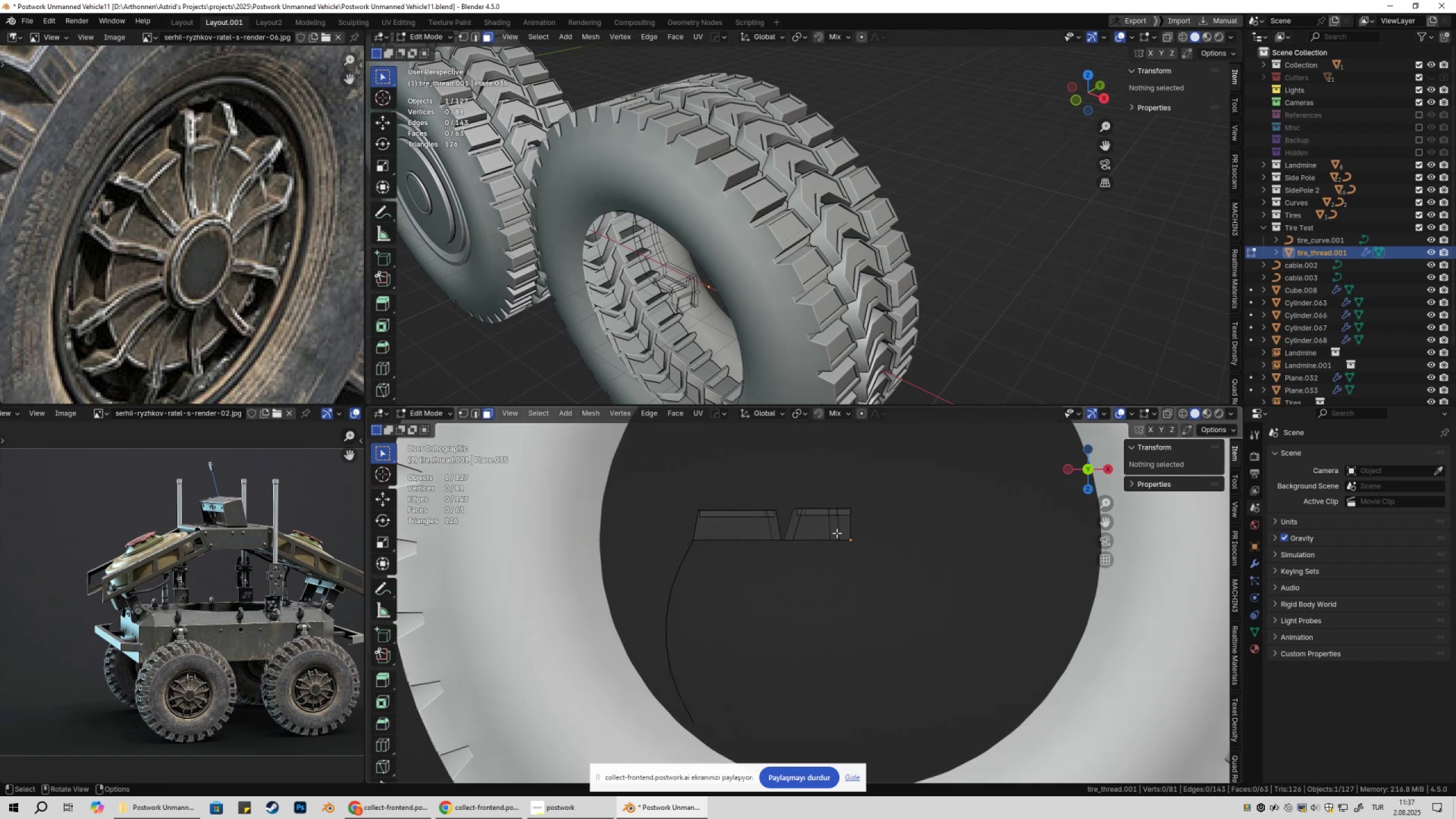 
scroll: coordinate [836, 532], scroll_direction: up, amount: 3.0
 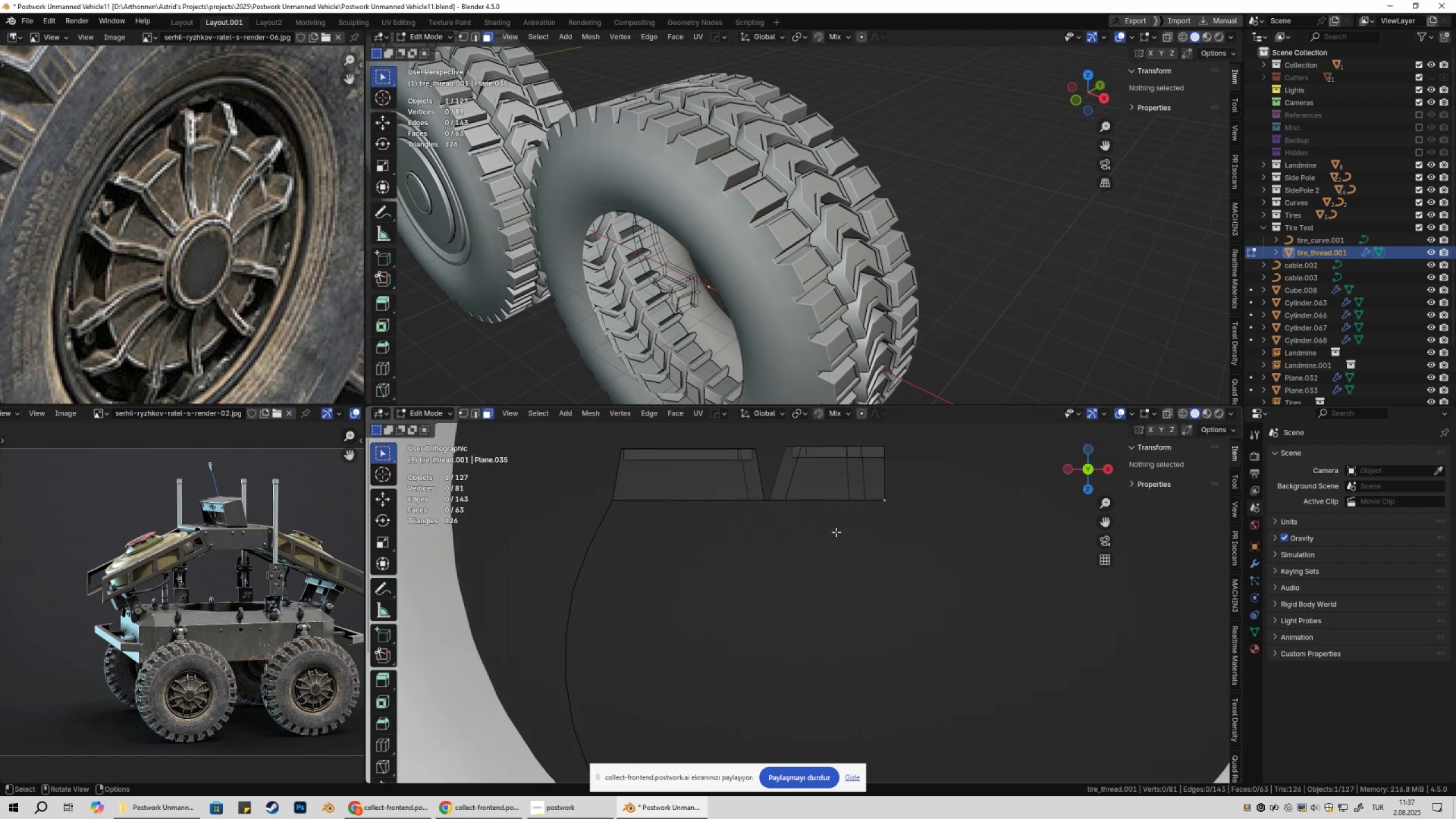 
hold_key(key=ShiftLeft, duration=0.59)
 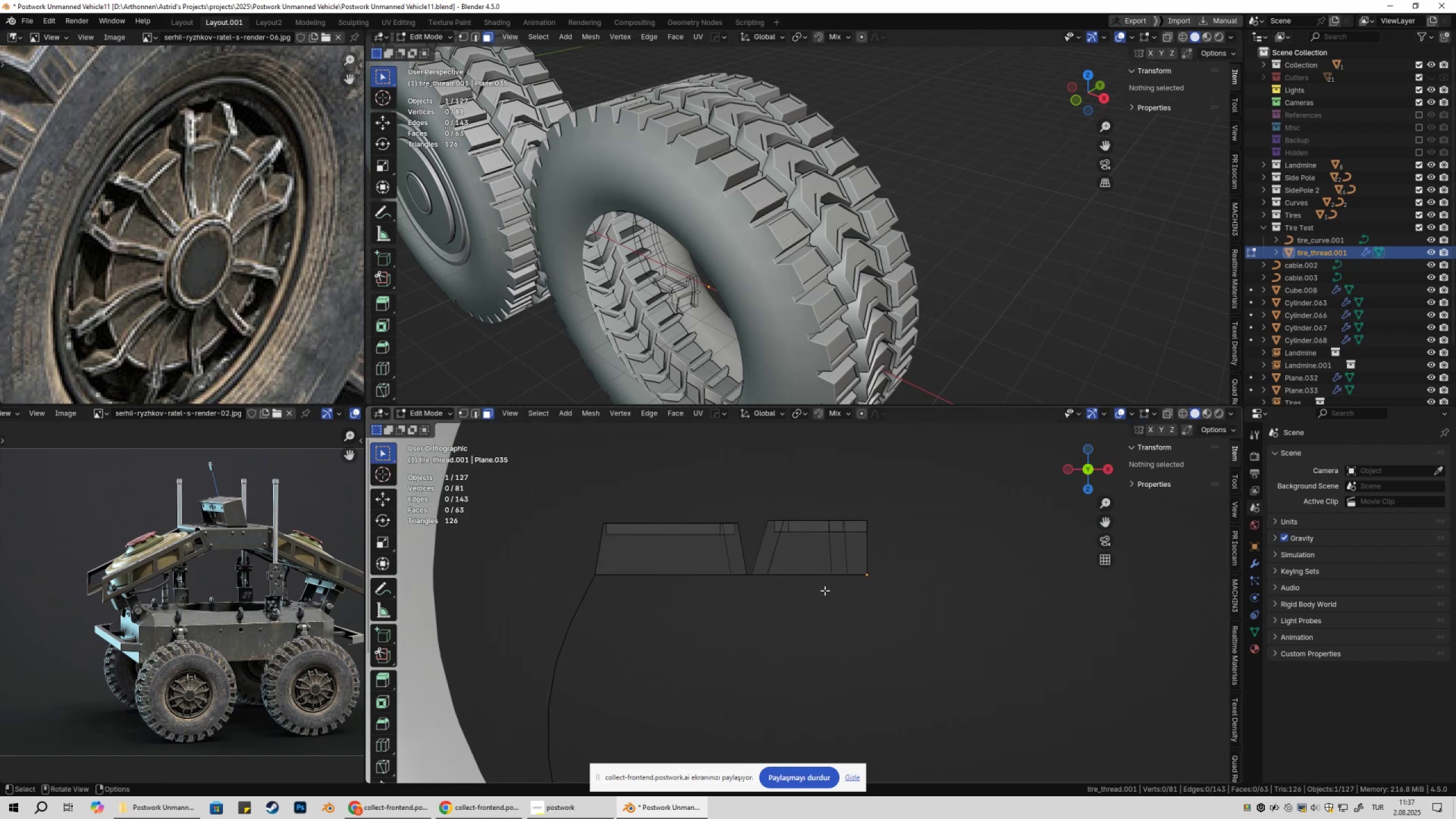 
scroll: coordinate [825, 590], scroll_direction: up, amount: 1.0
 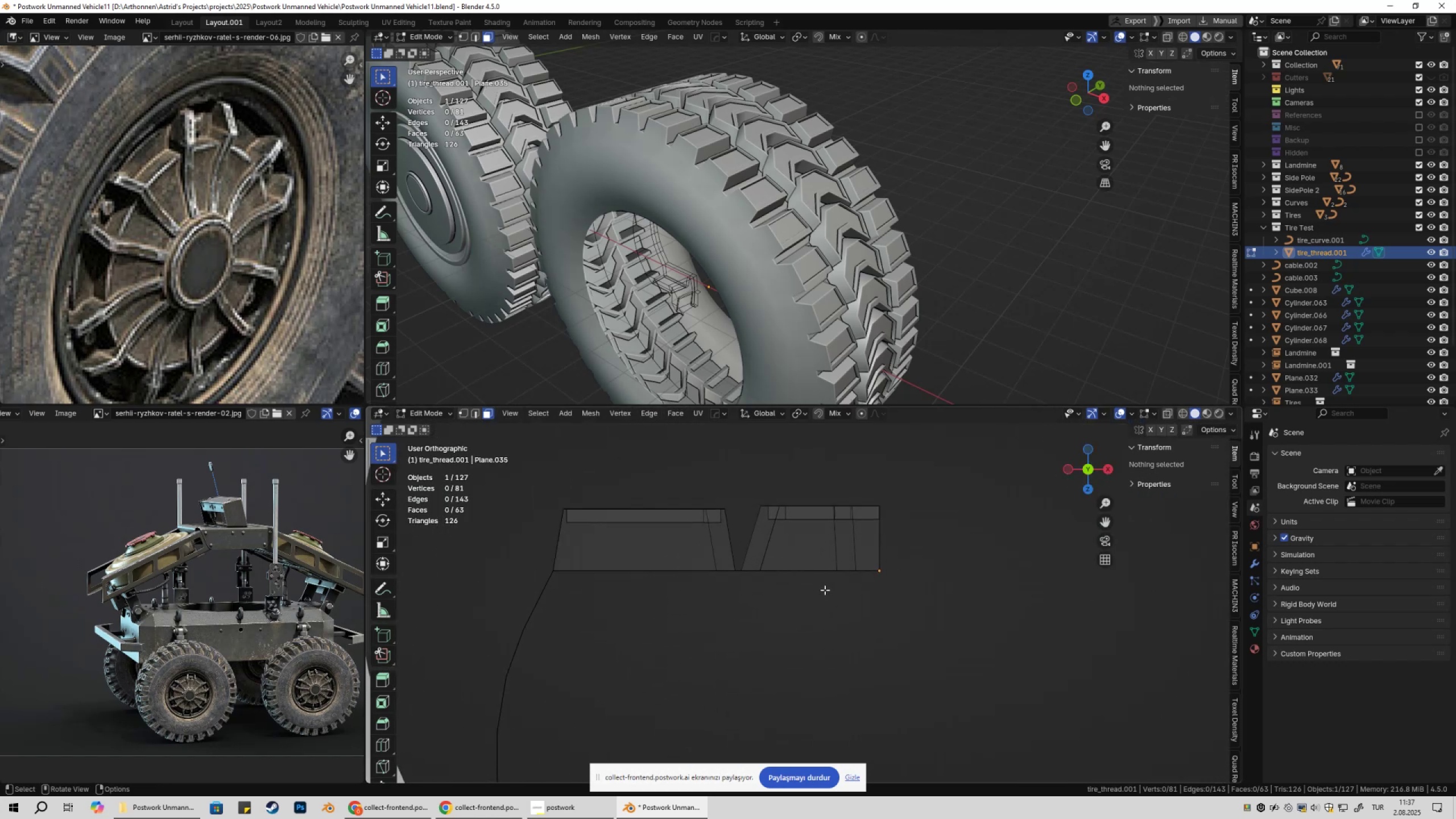 
hold_key(key=ShiftLeft, duration=0.55)
 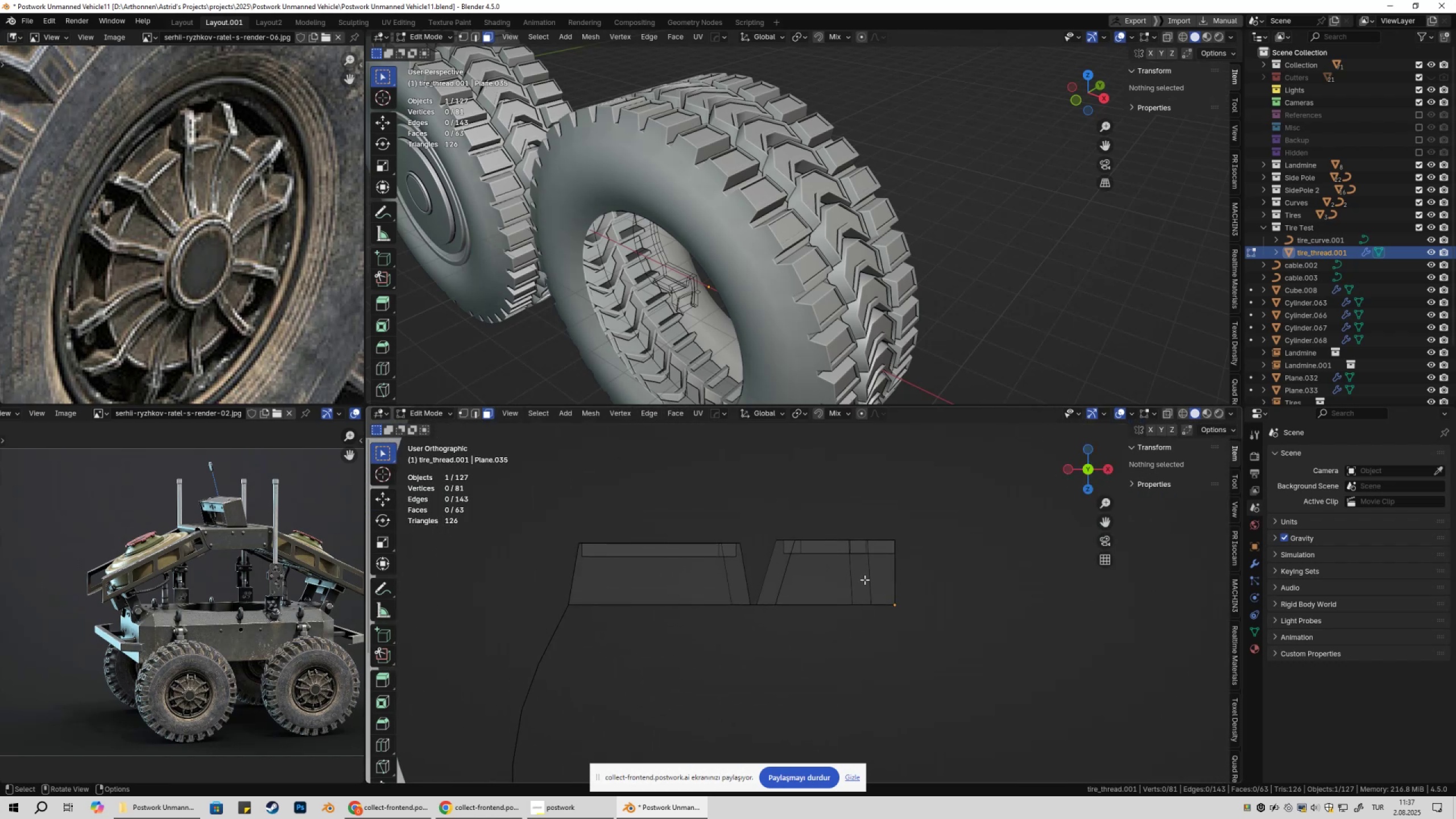 
scroll: coordinate [864, 580], scroll_direction: up, amount: 1.0
 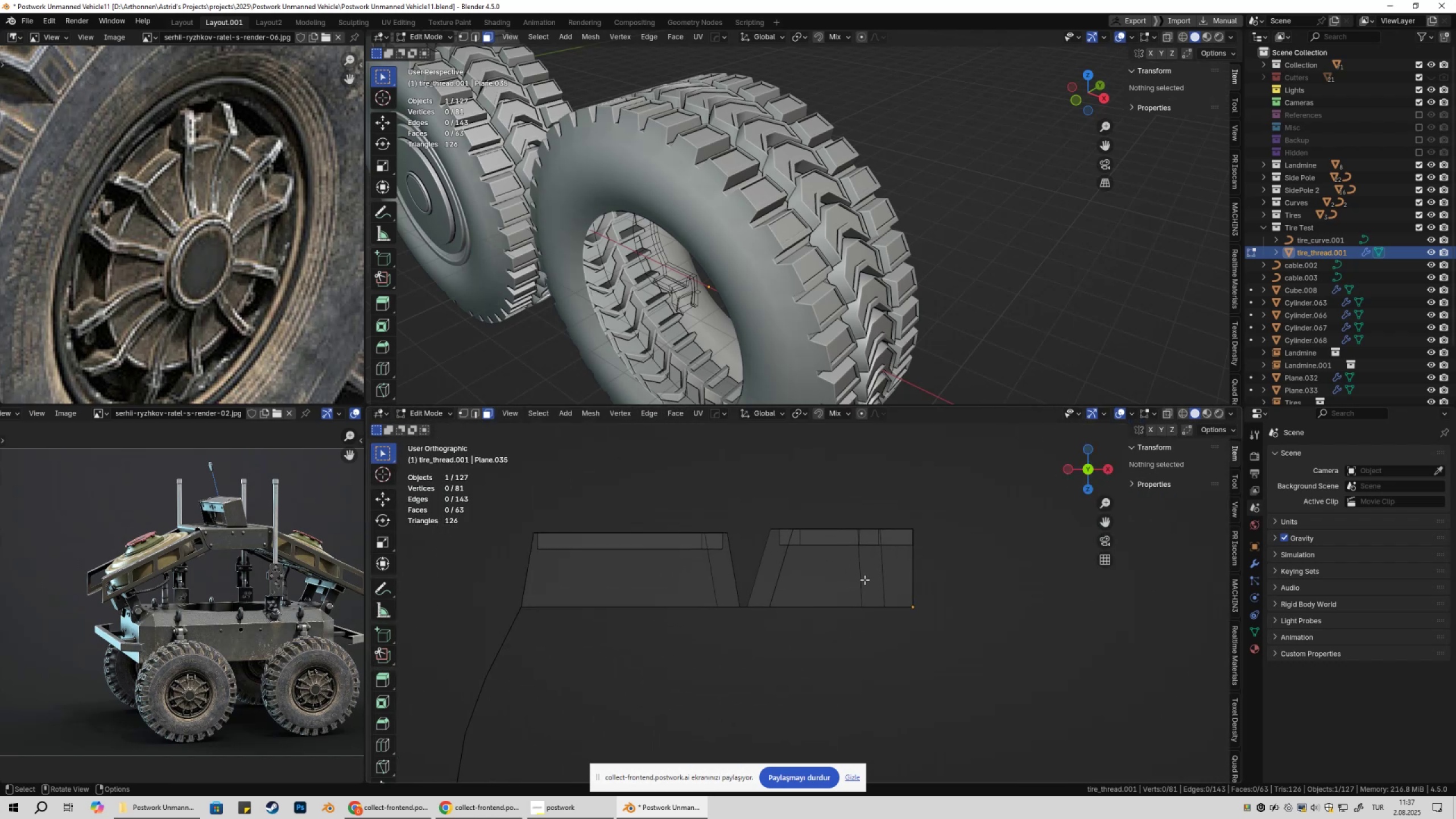 
type(1zgz)
 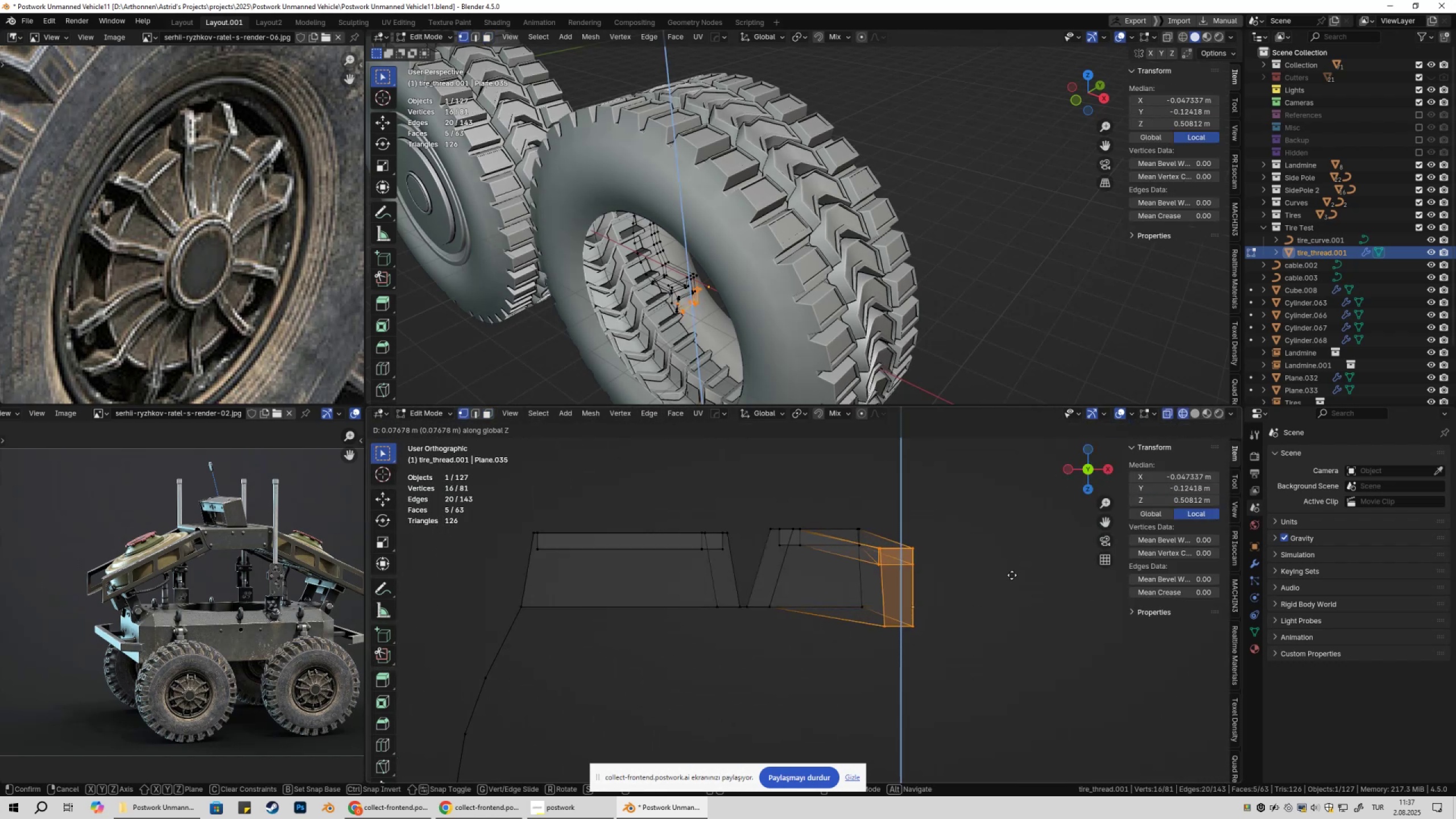 
left_click_drag(start_coordinate=[870, 511], to_coordinate=[958, 664])
 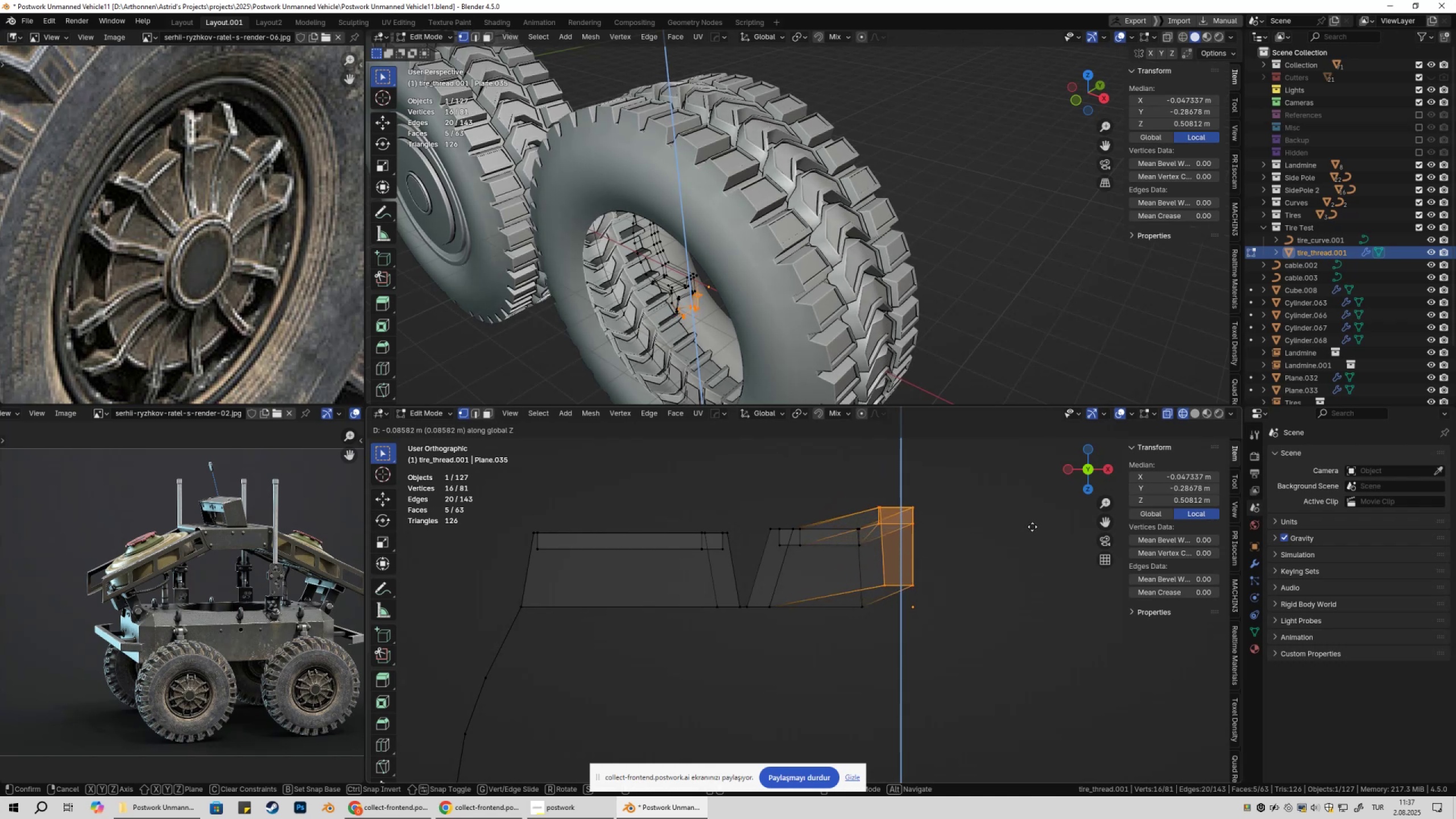 
key(Escape)
type(gyx)
 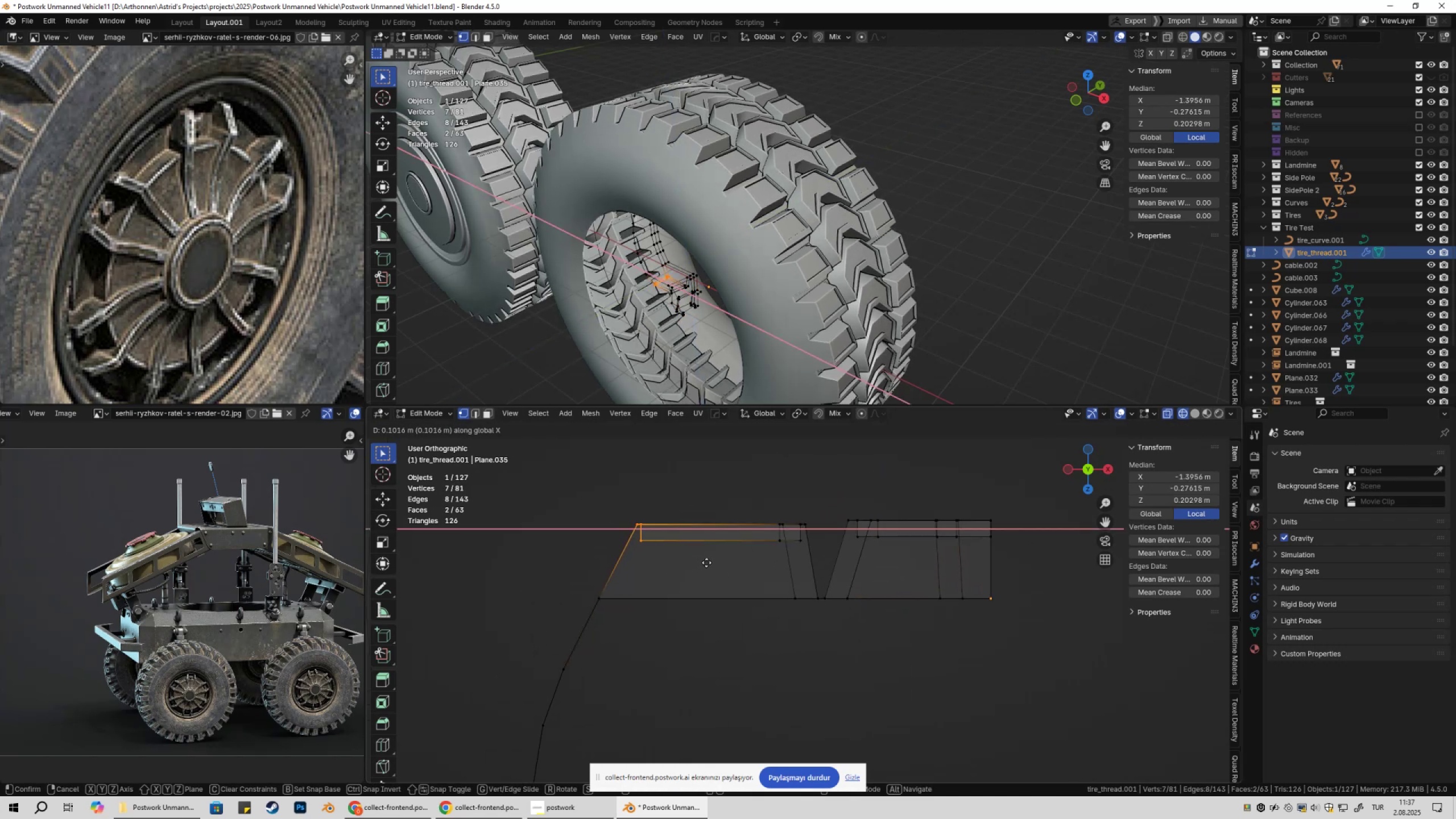 
left_click_drag(start_coordinate=[581, 498], to_coordinate=[689, 640])
 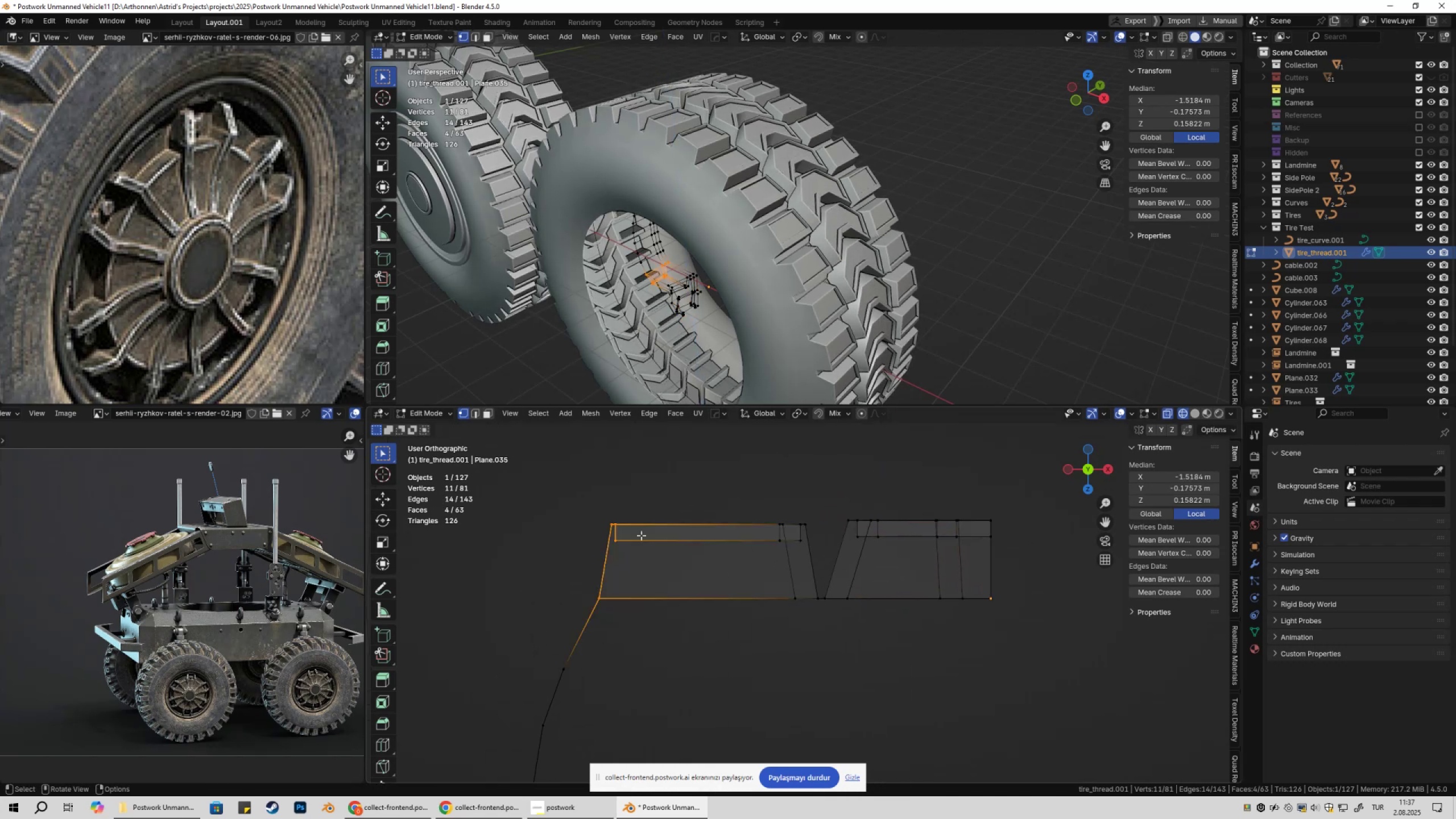 
left_click_drag(start_coordinate=[584, 497], to_coordinate=[675, 566])
 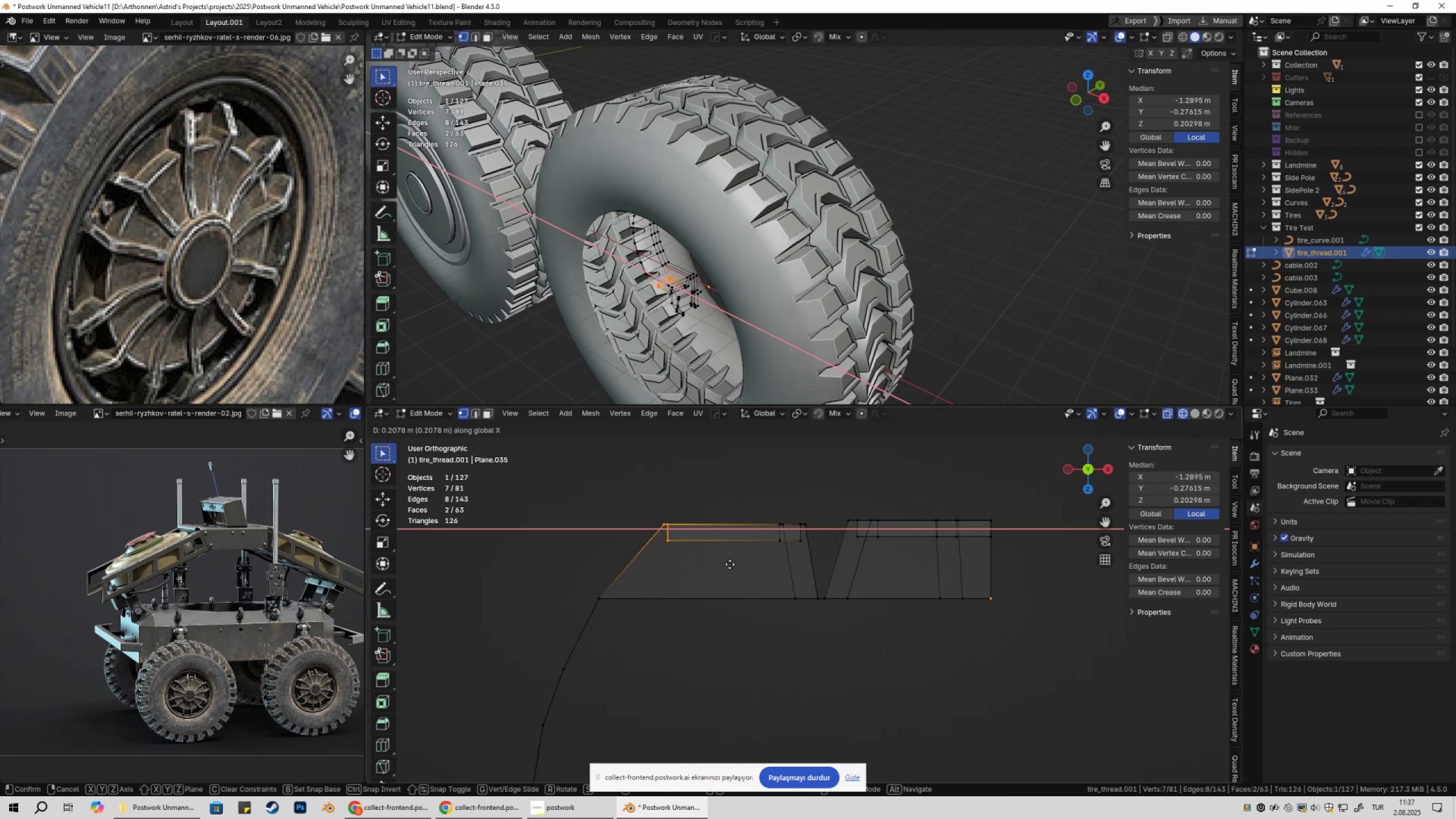 
wait(6.13)
 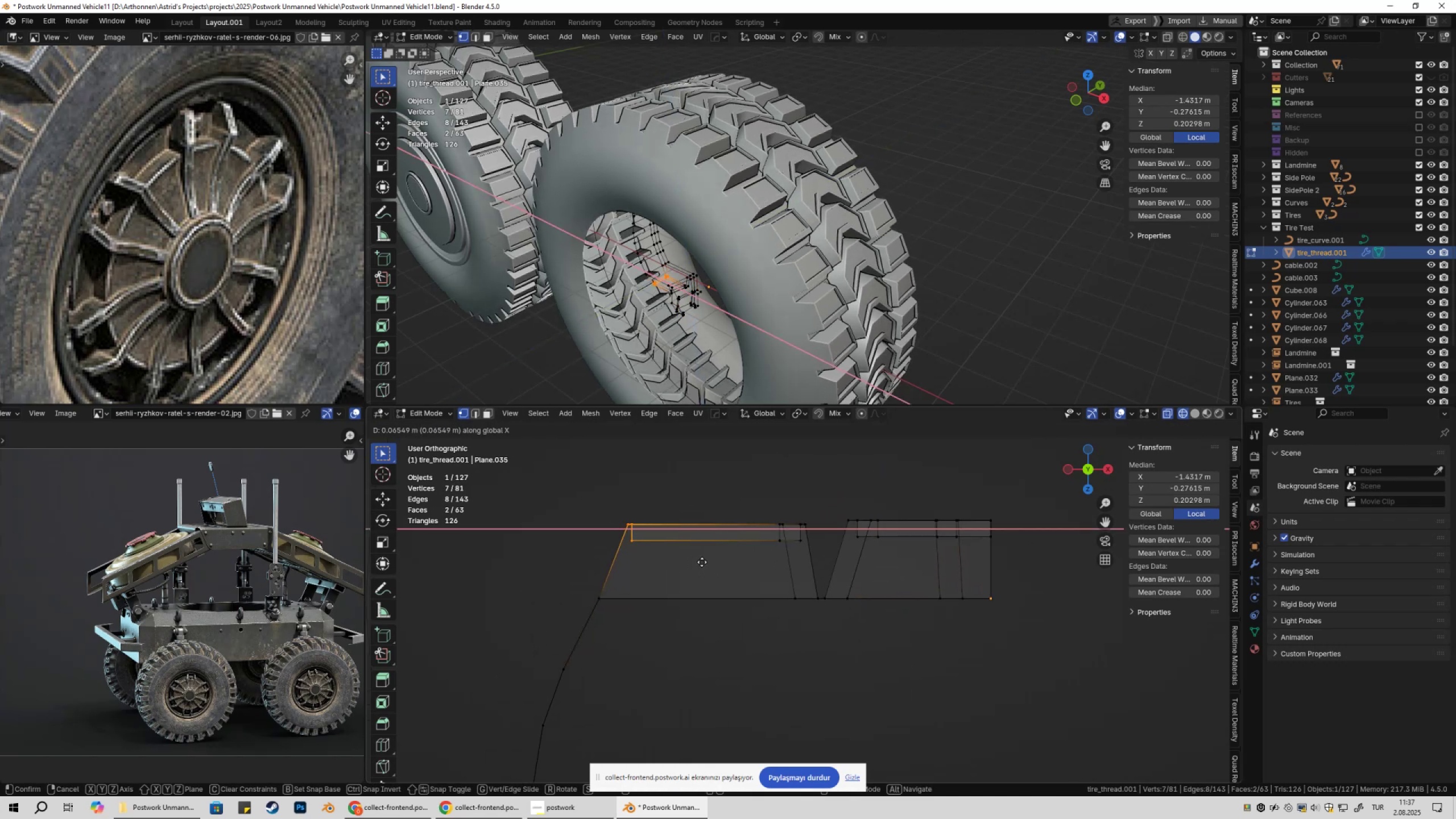 
key(Escape)
type(gz)
 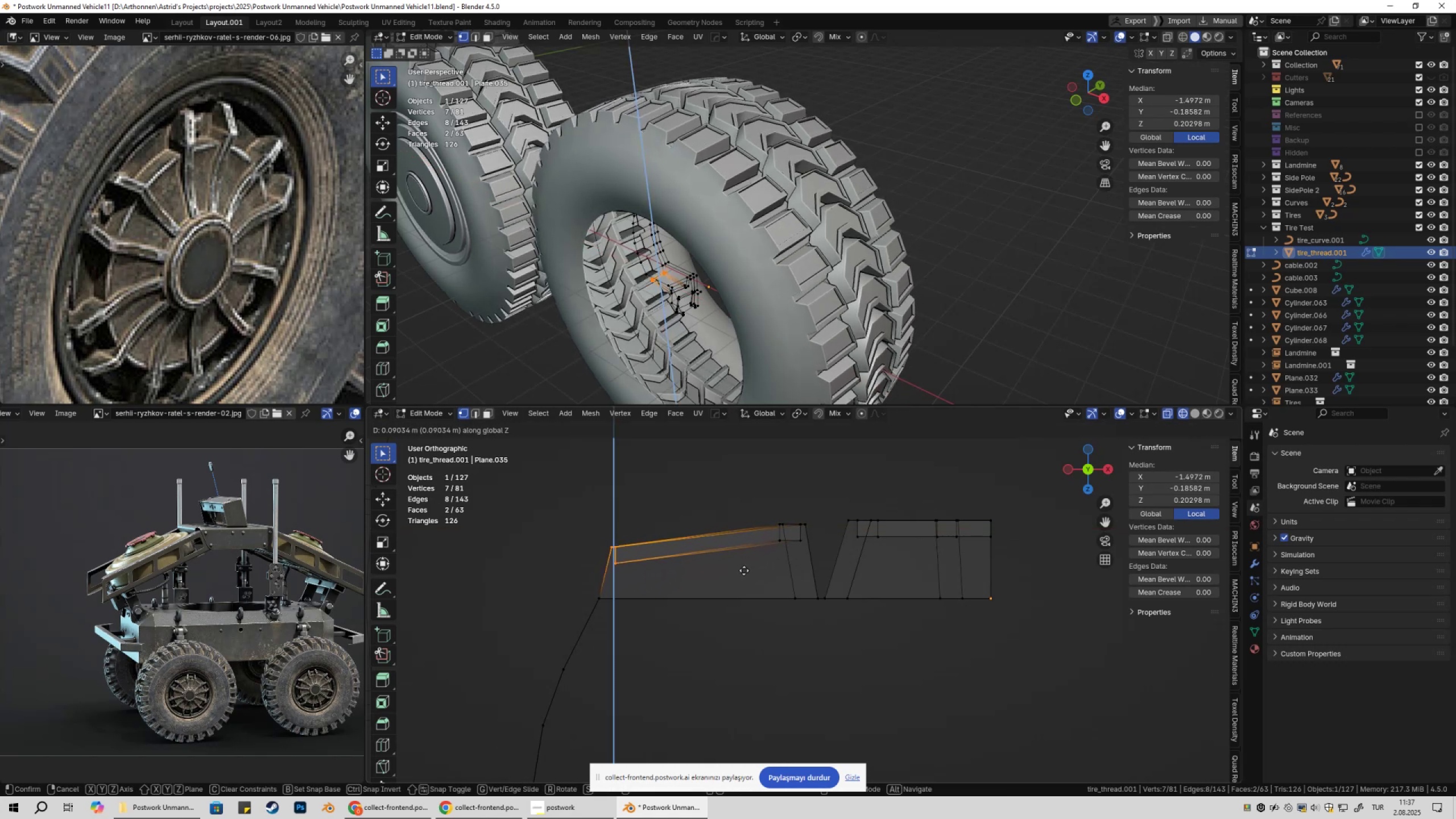 
wait(9.91)
 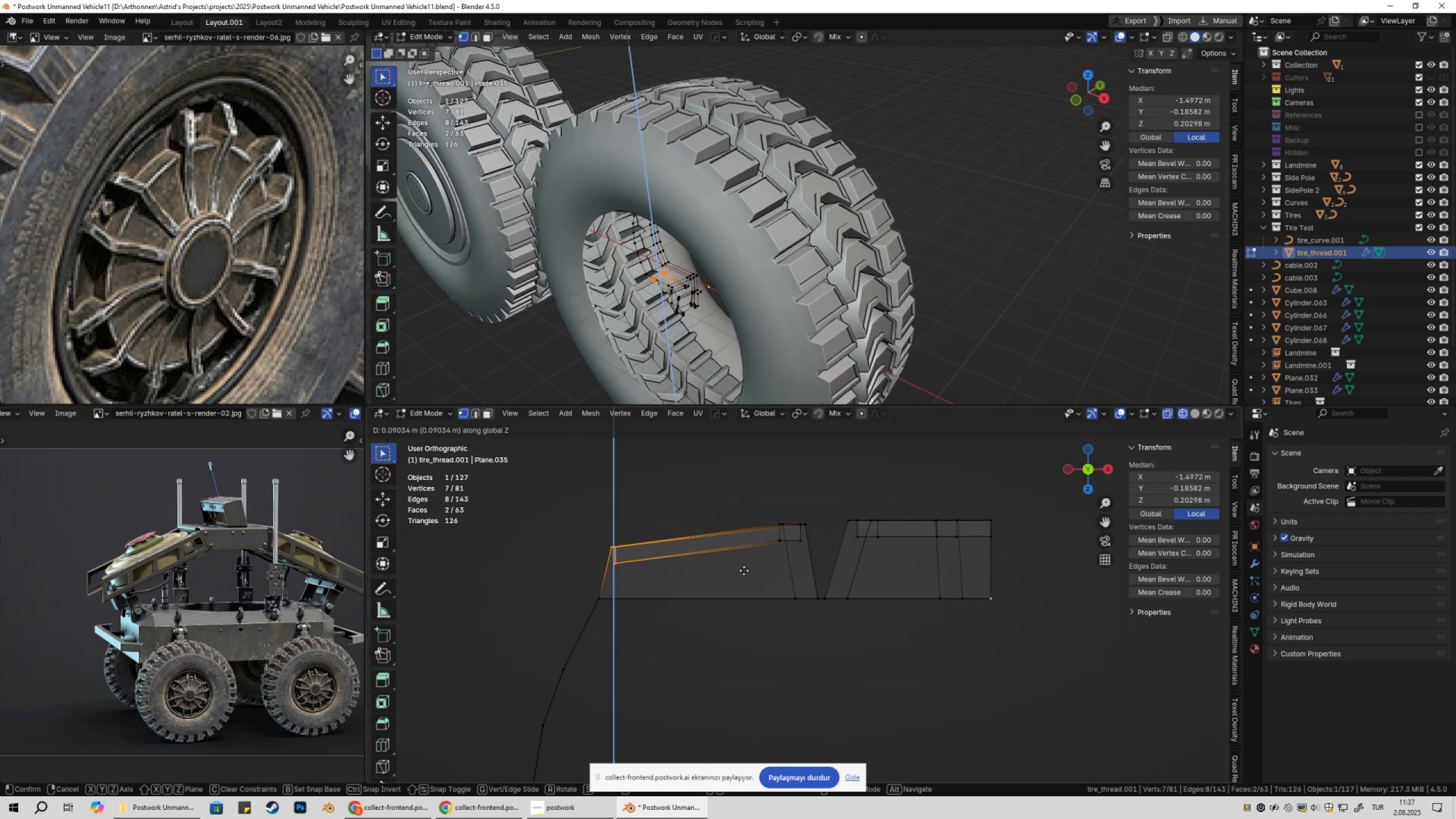 
key(Escape)
type(gz)
 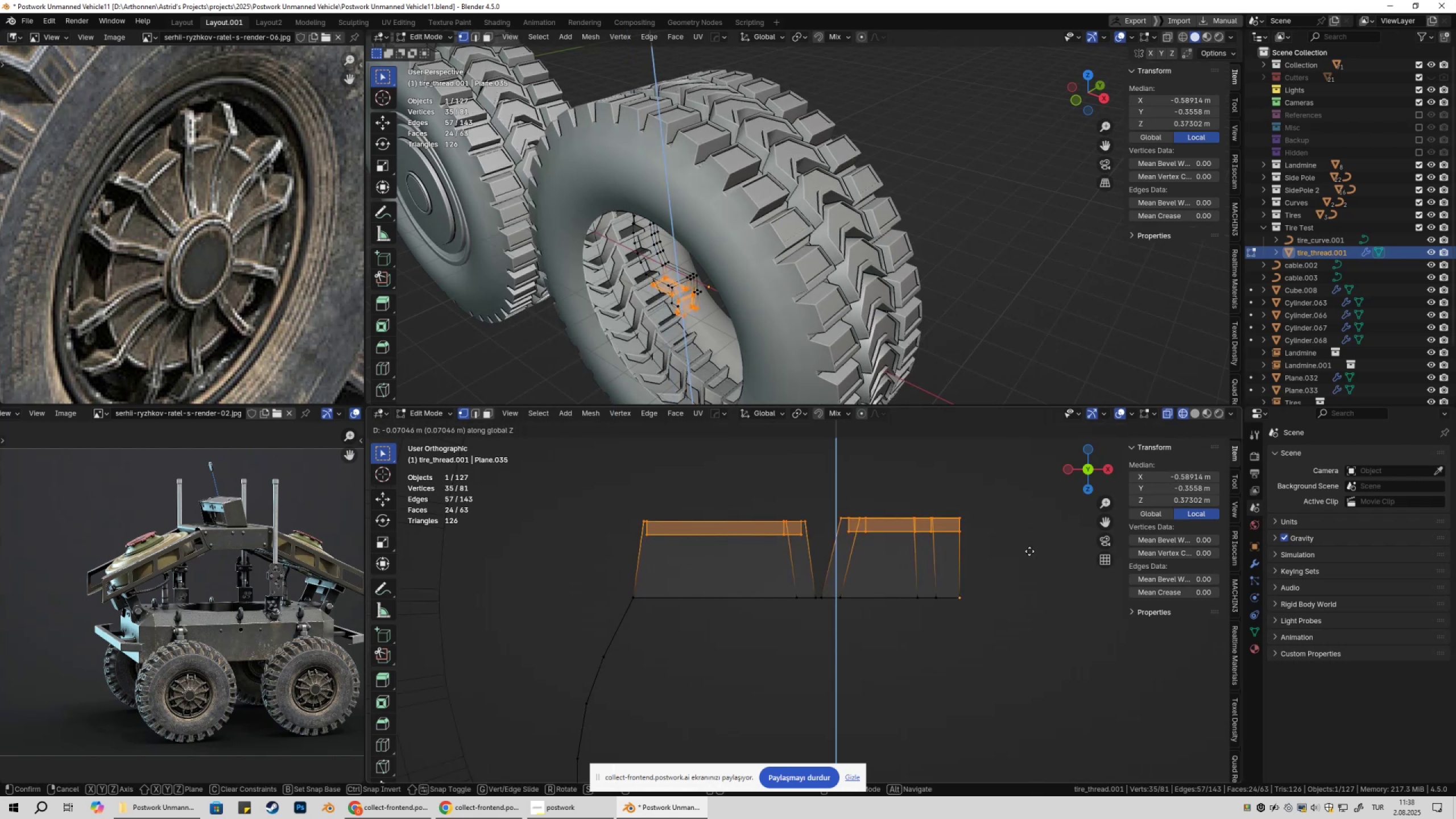 
scroll: coordinate [767, 551], scroll_direction: down, amount: 1.0
 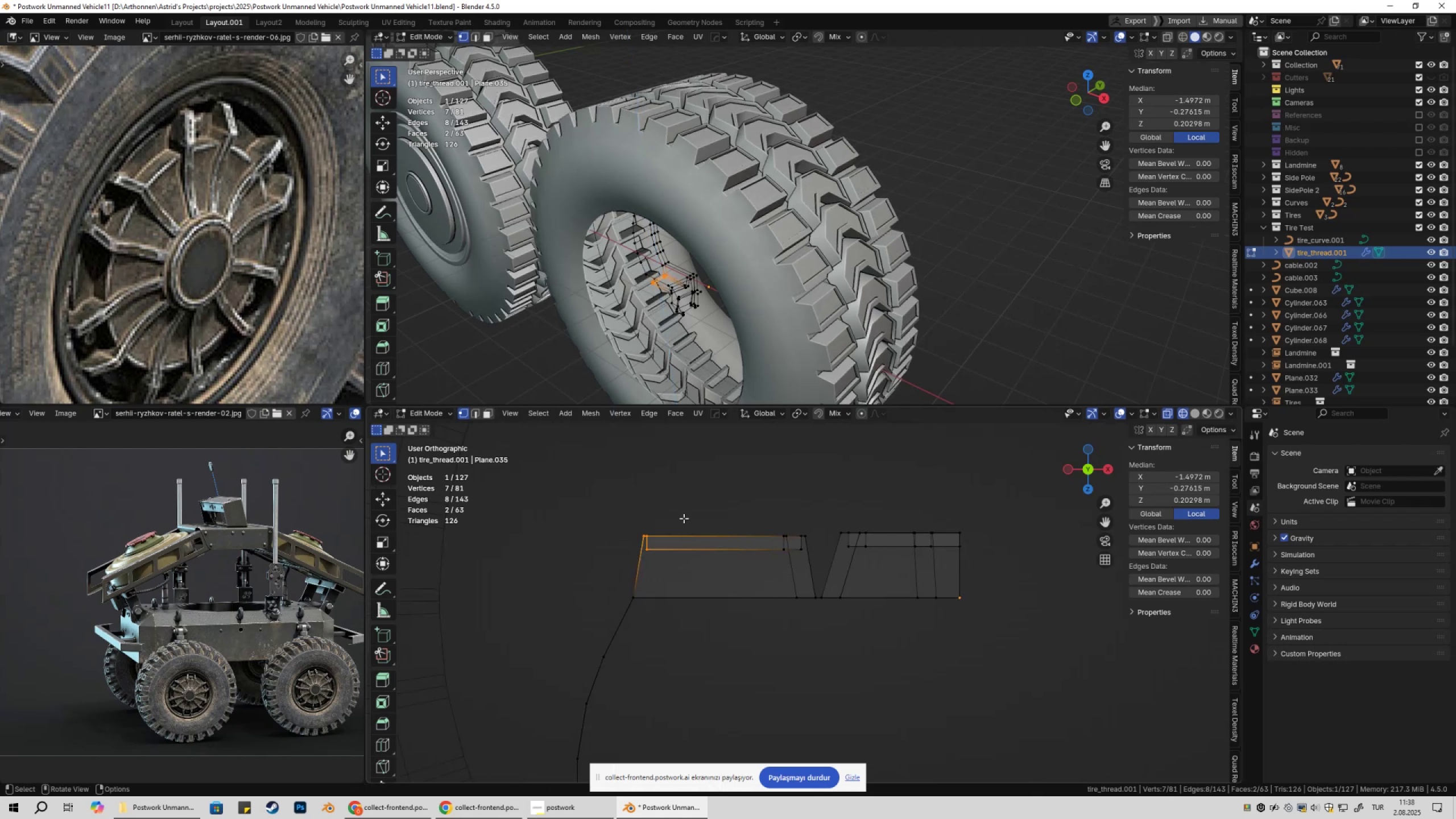 
left_click_drag(start_coordinate=[565, 478], to_coordinate=[1028, 566])
 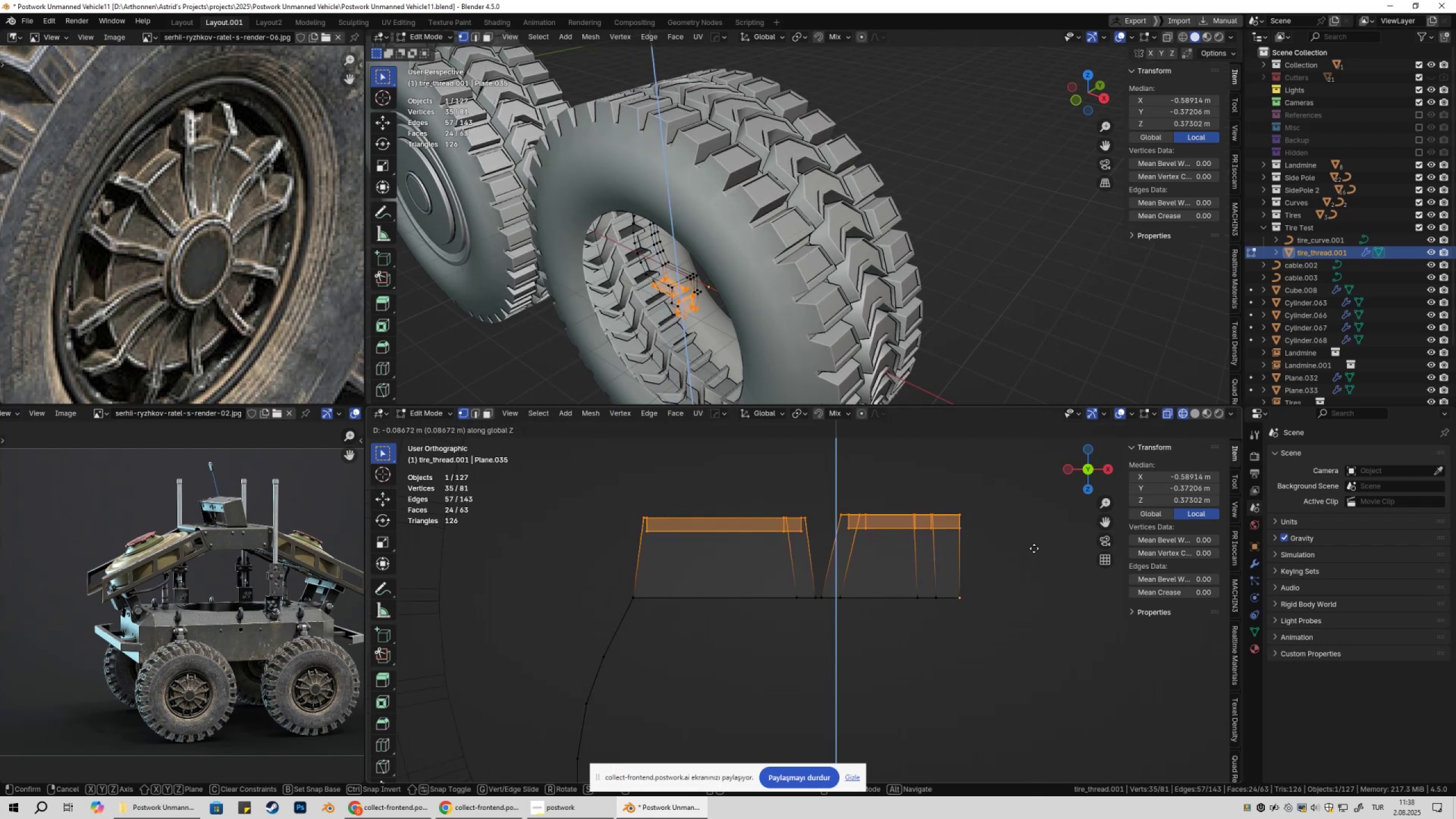 
left_click([1032, 553])
 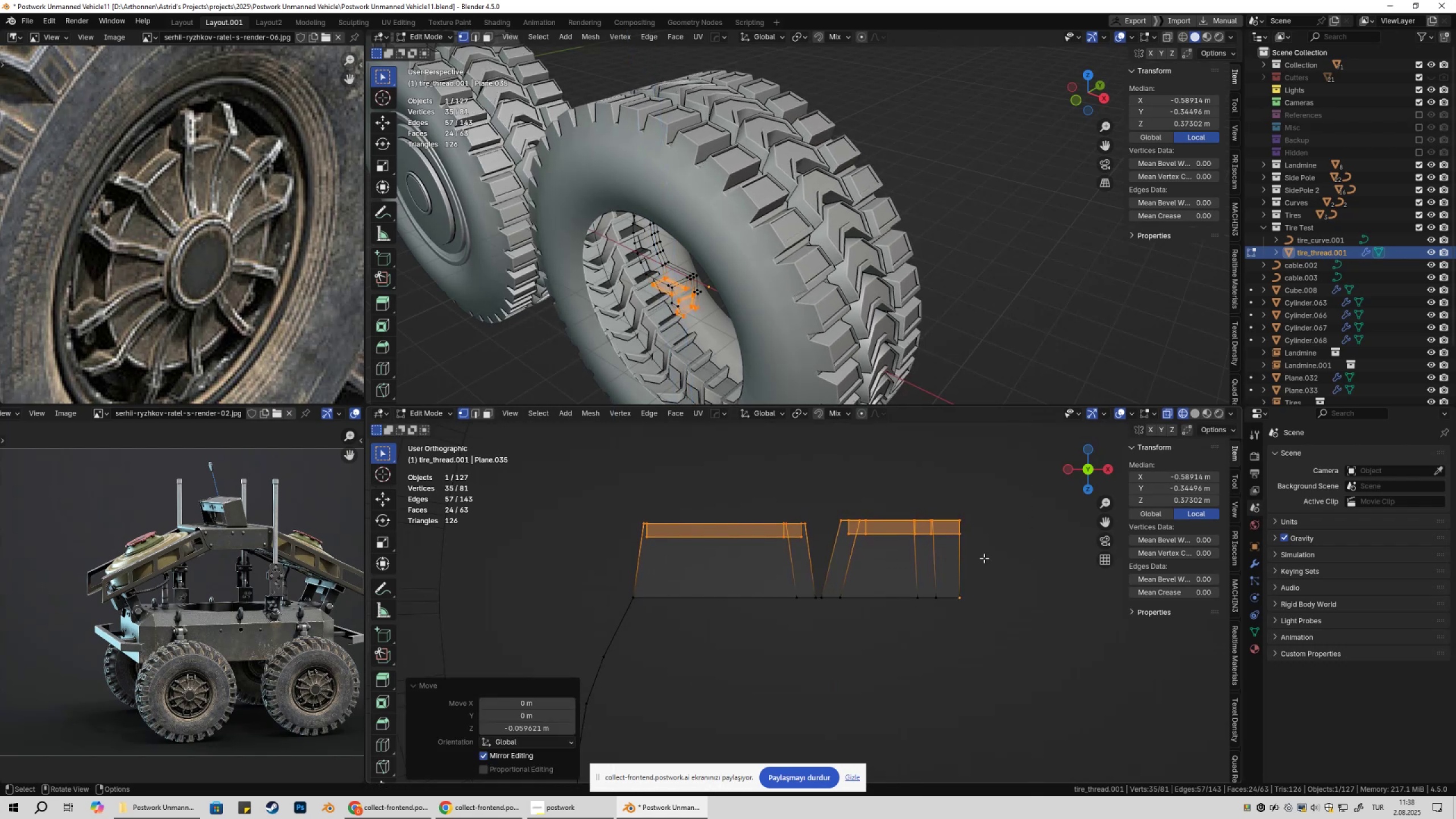 
scroll: coordinate [823, 561], scroll_direction: up, amount: 2.0
 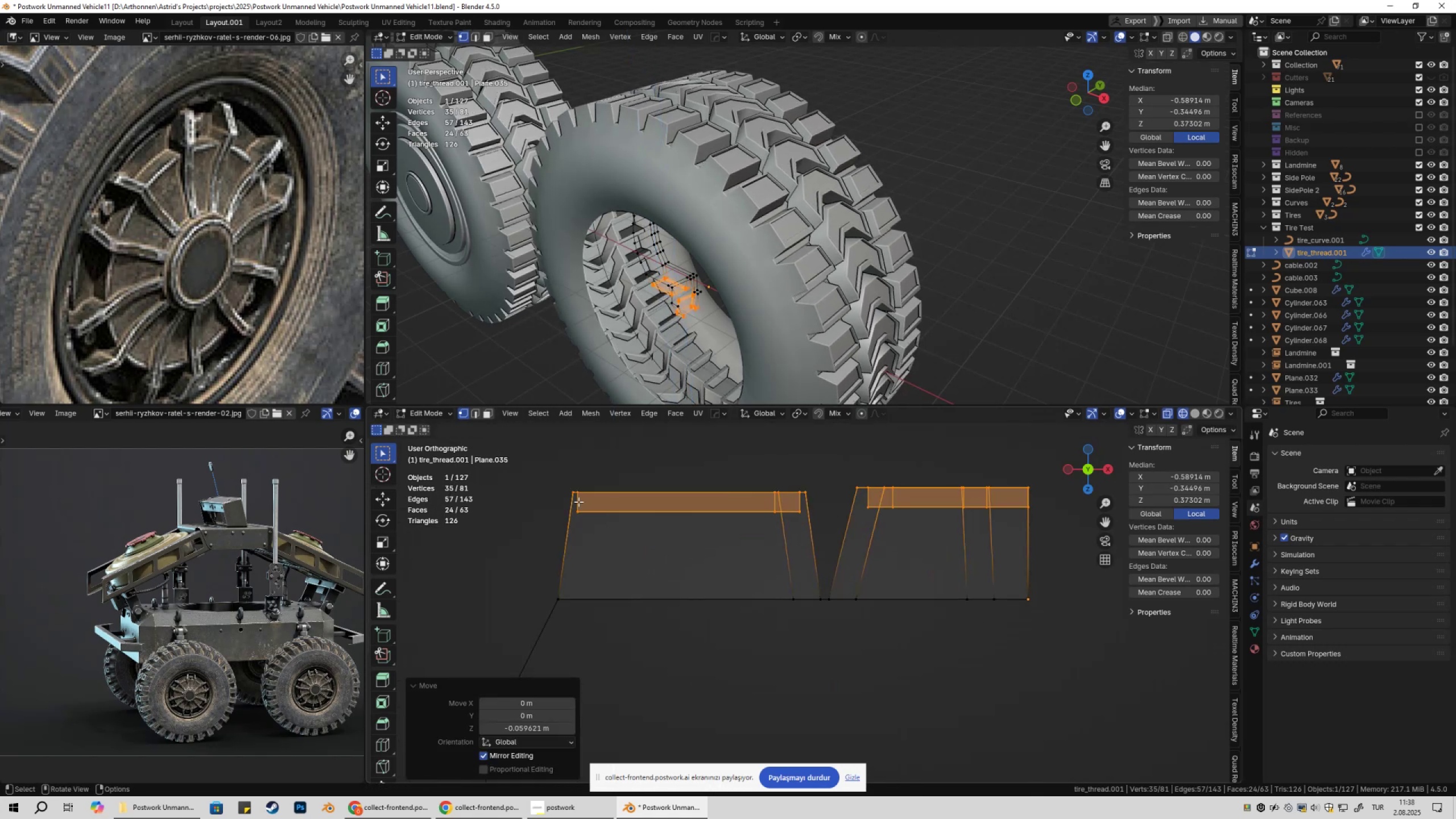 
left_click_drag(start_coordinate=[553, 476], to_coordinate=[627, 536])
 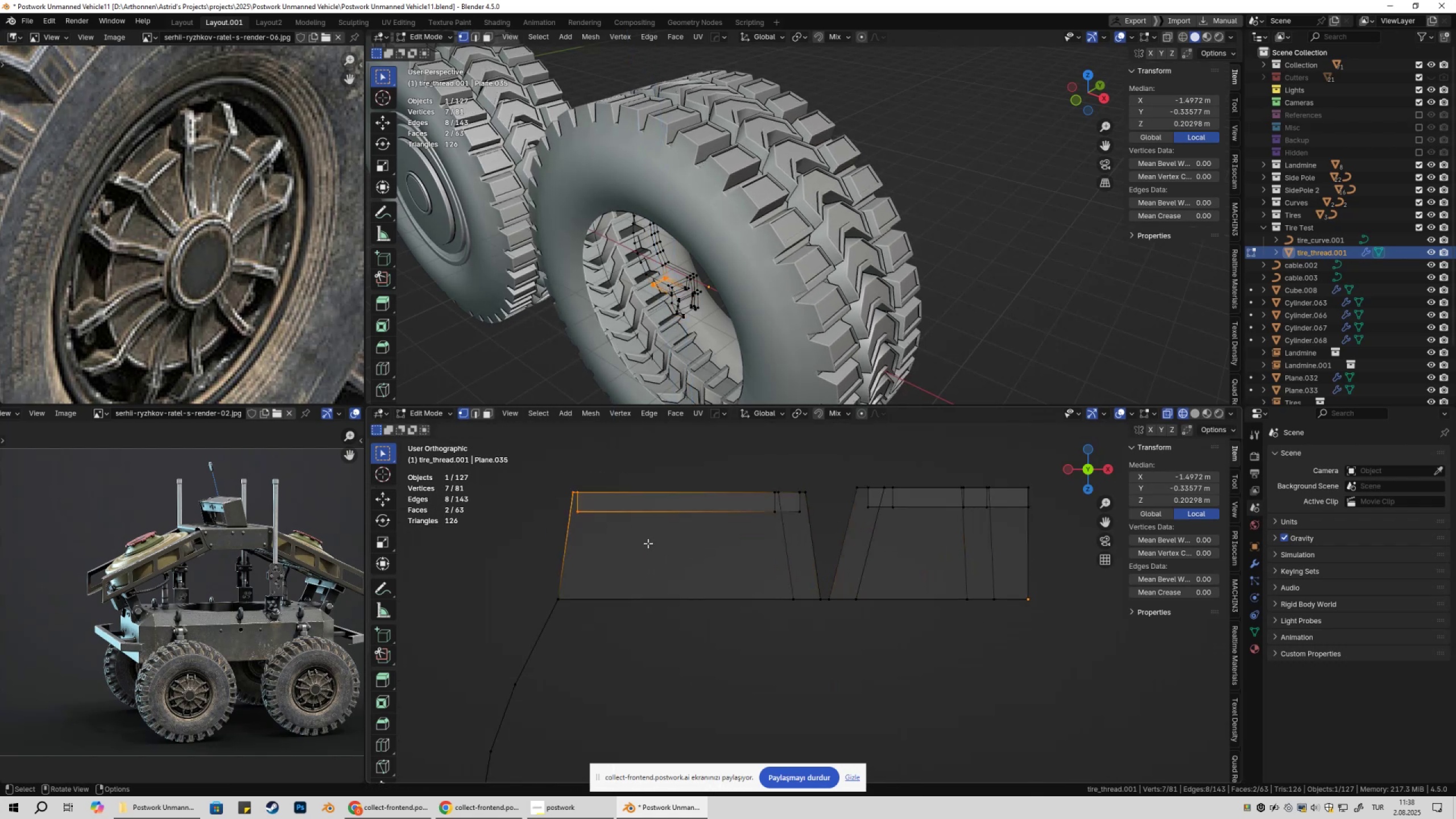 
type(gz)
 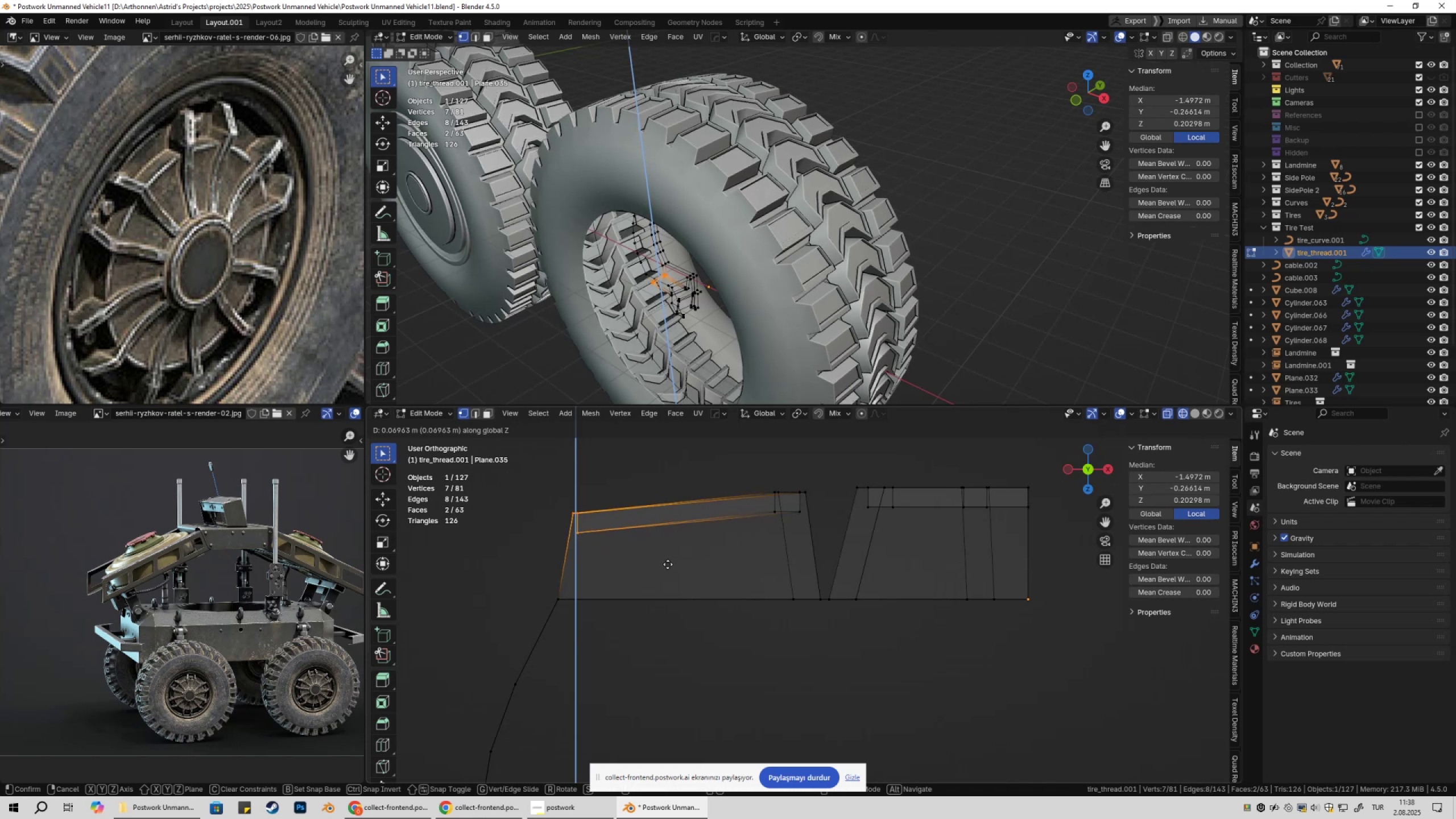 
key(Escape)
 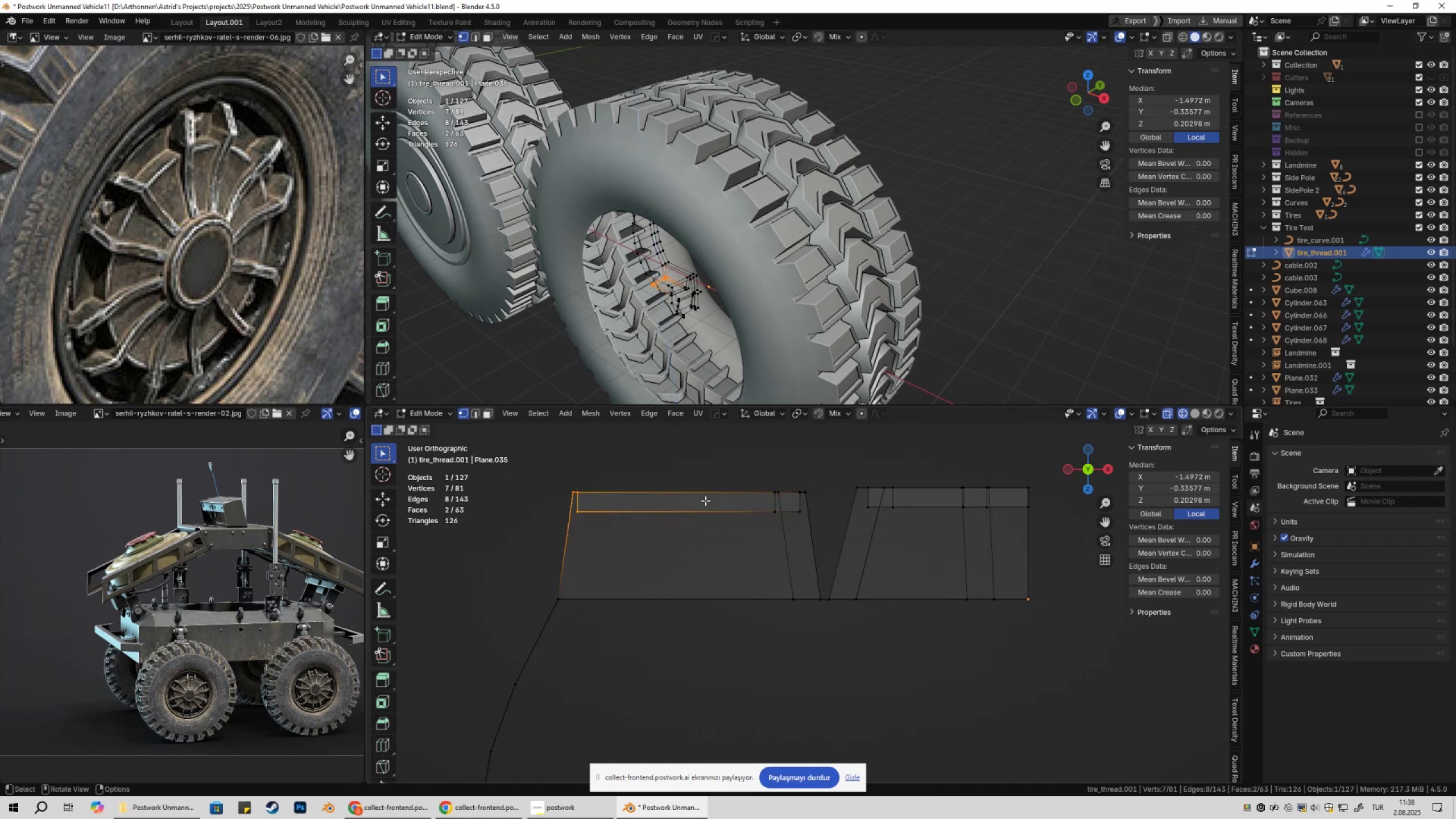 
key(Control+ControlLeft)
 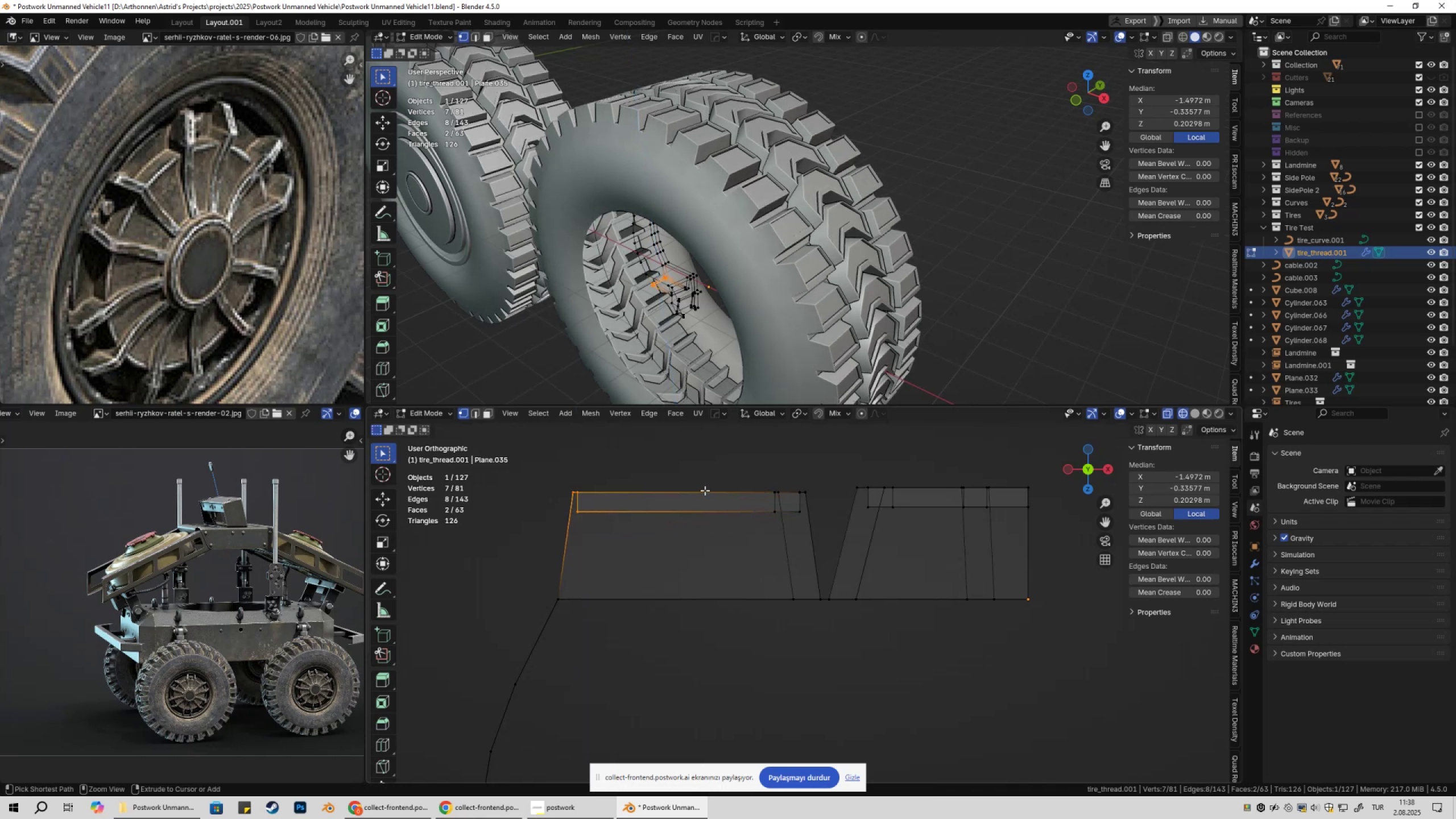 
key(Control+R)
 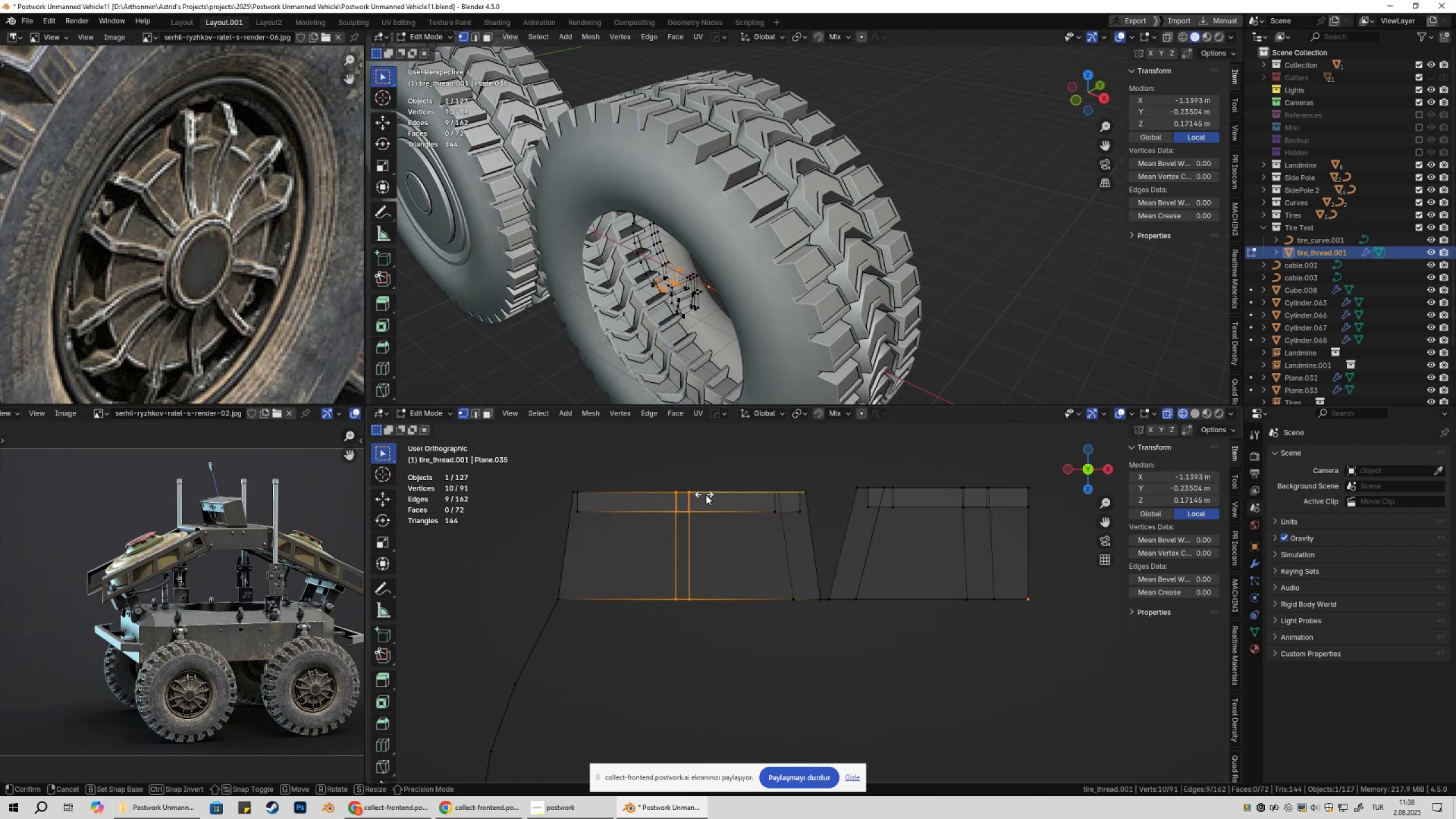 
key(Escape)
 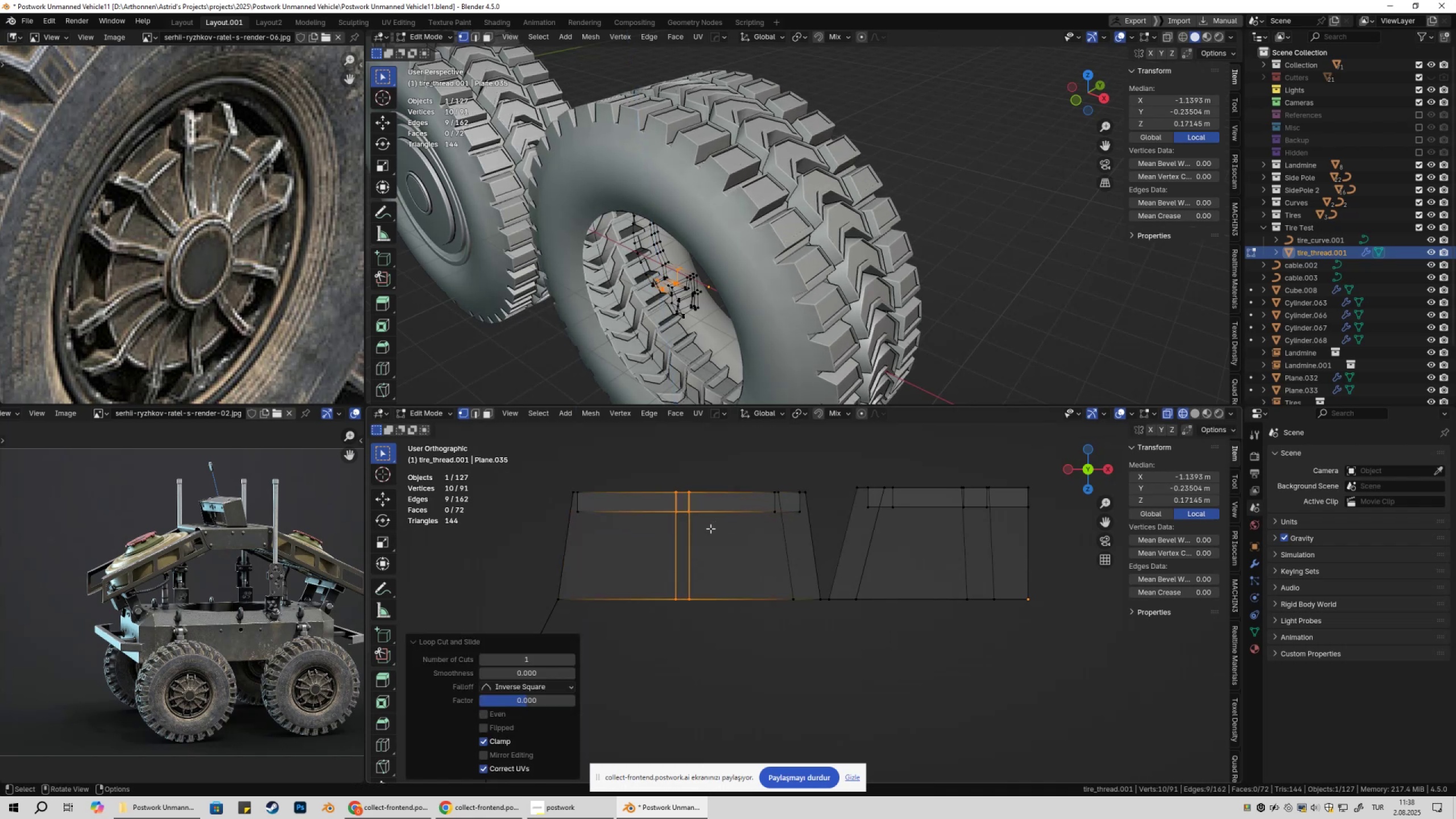 
hold_key(key=ShiftLeft, duration=0.4)
 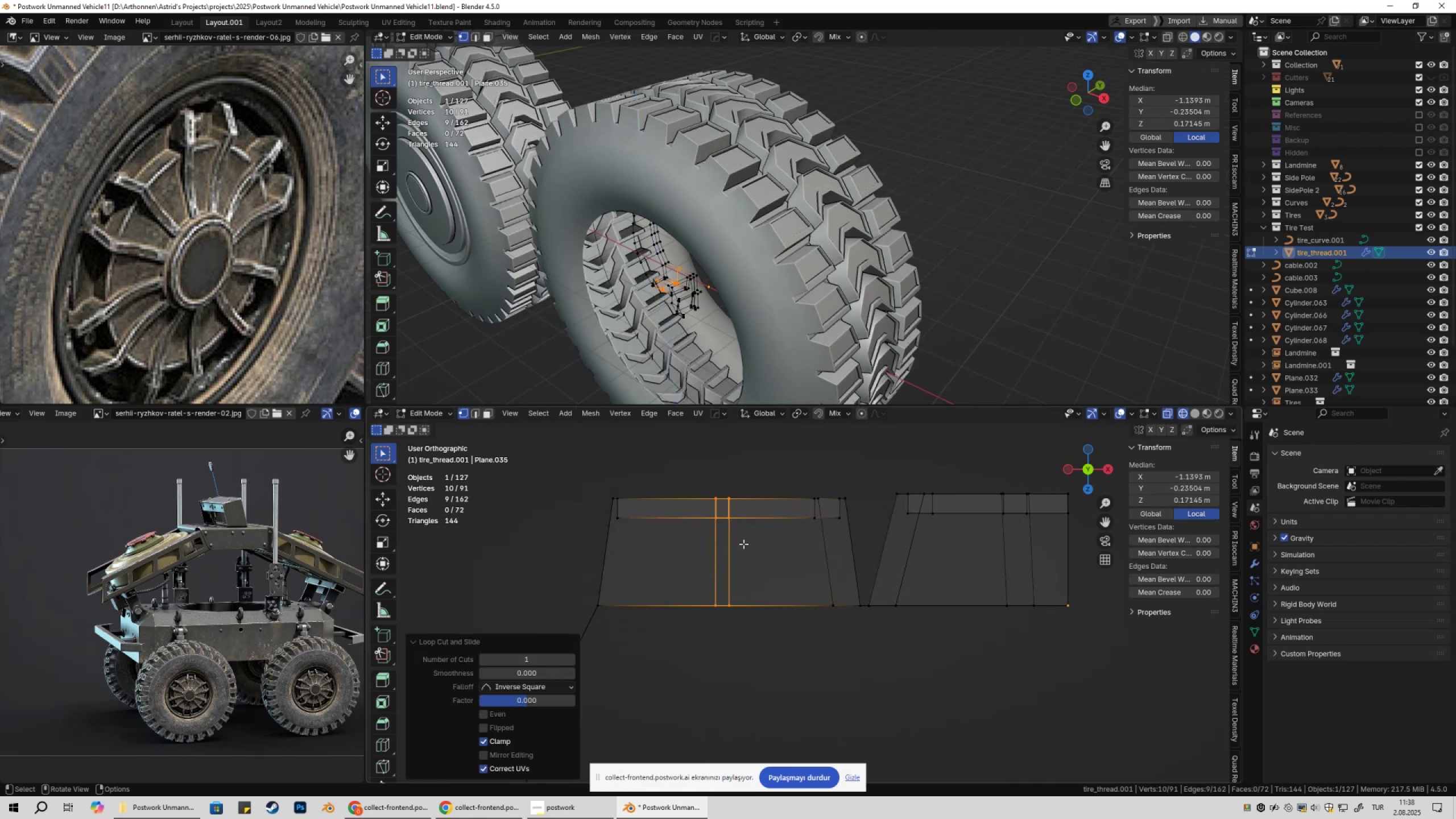 
scroll: coordinate [745, 557], scroll_direction: down, amount: 2.0
 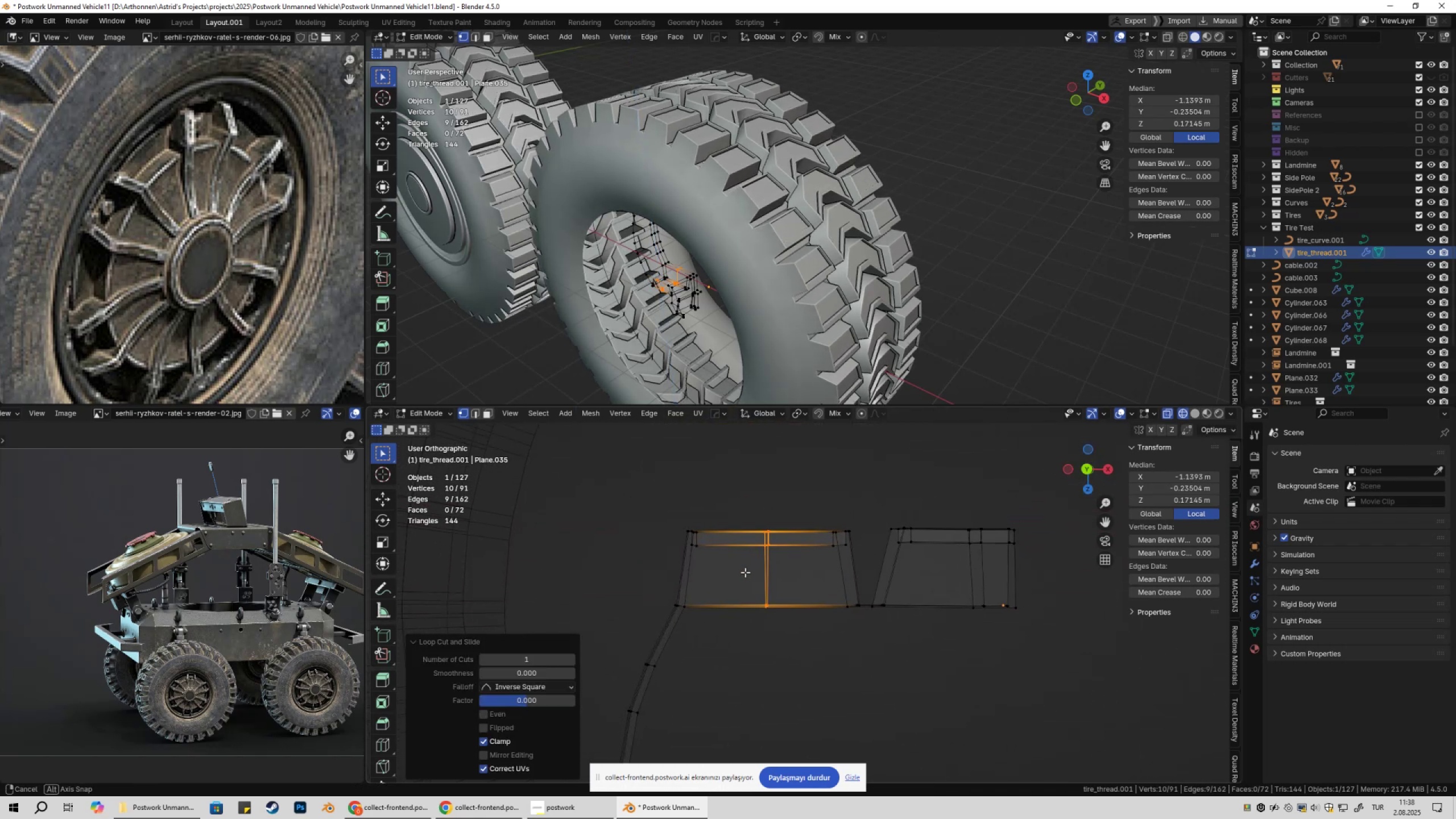 
type(gz)
key(Escape)
type(gz)
 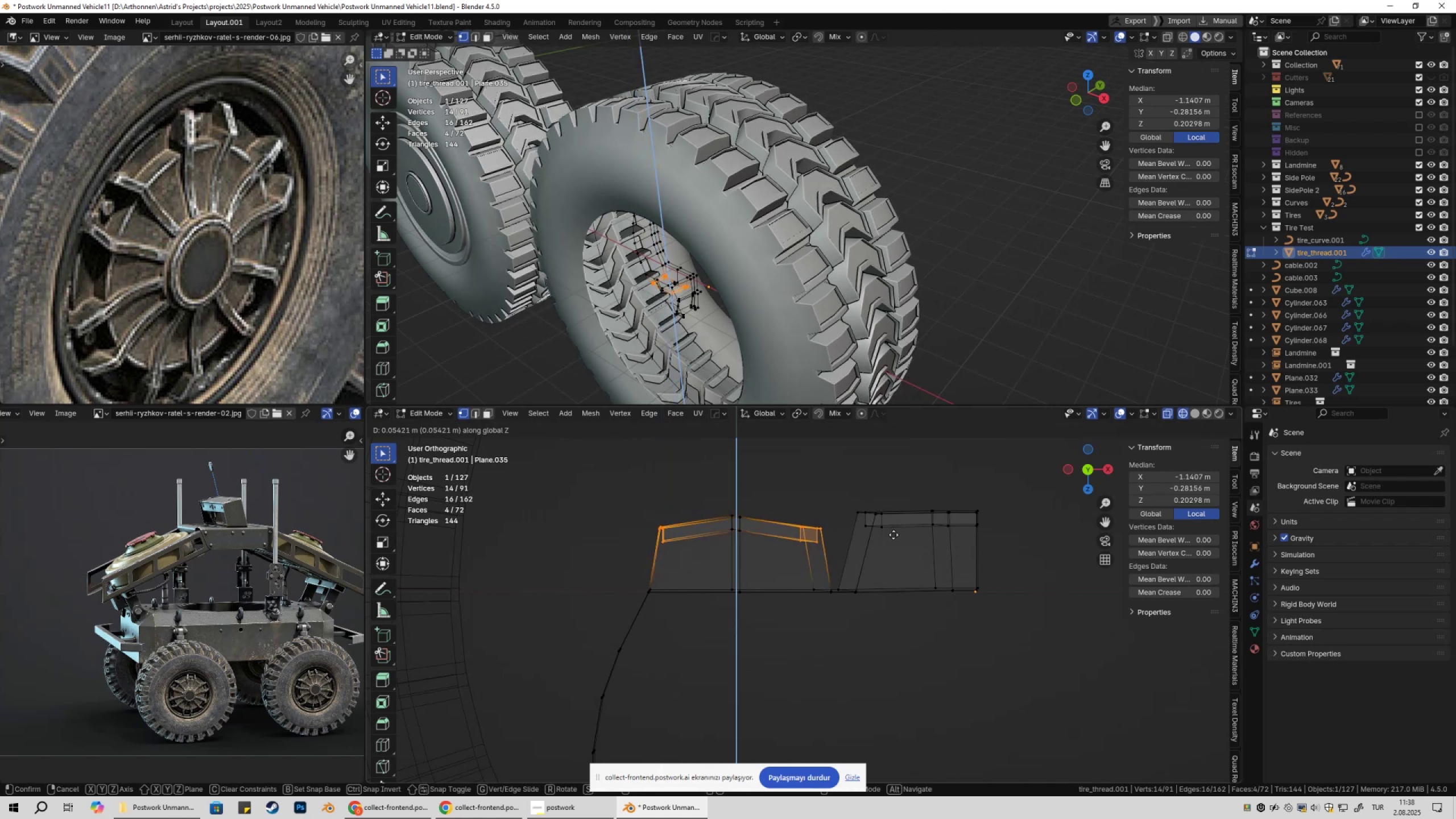 
left_click_drag(start_coordinate=[615, 483], to_coordinate=[692, 554])
 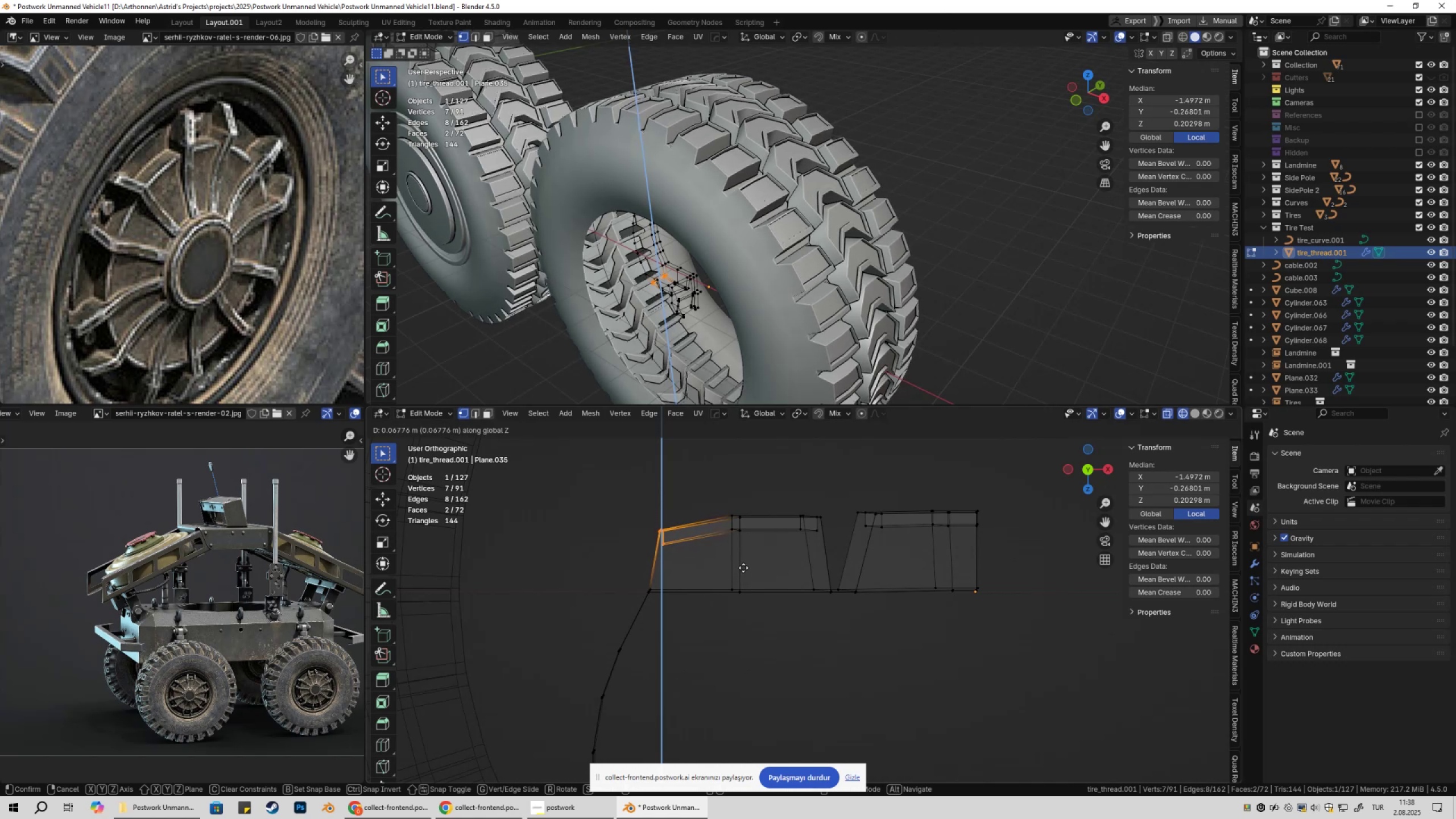 
left_click_drag(start_coordinate=[782, 504], to_coordinate=[829, 541])
 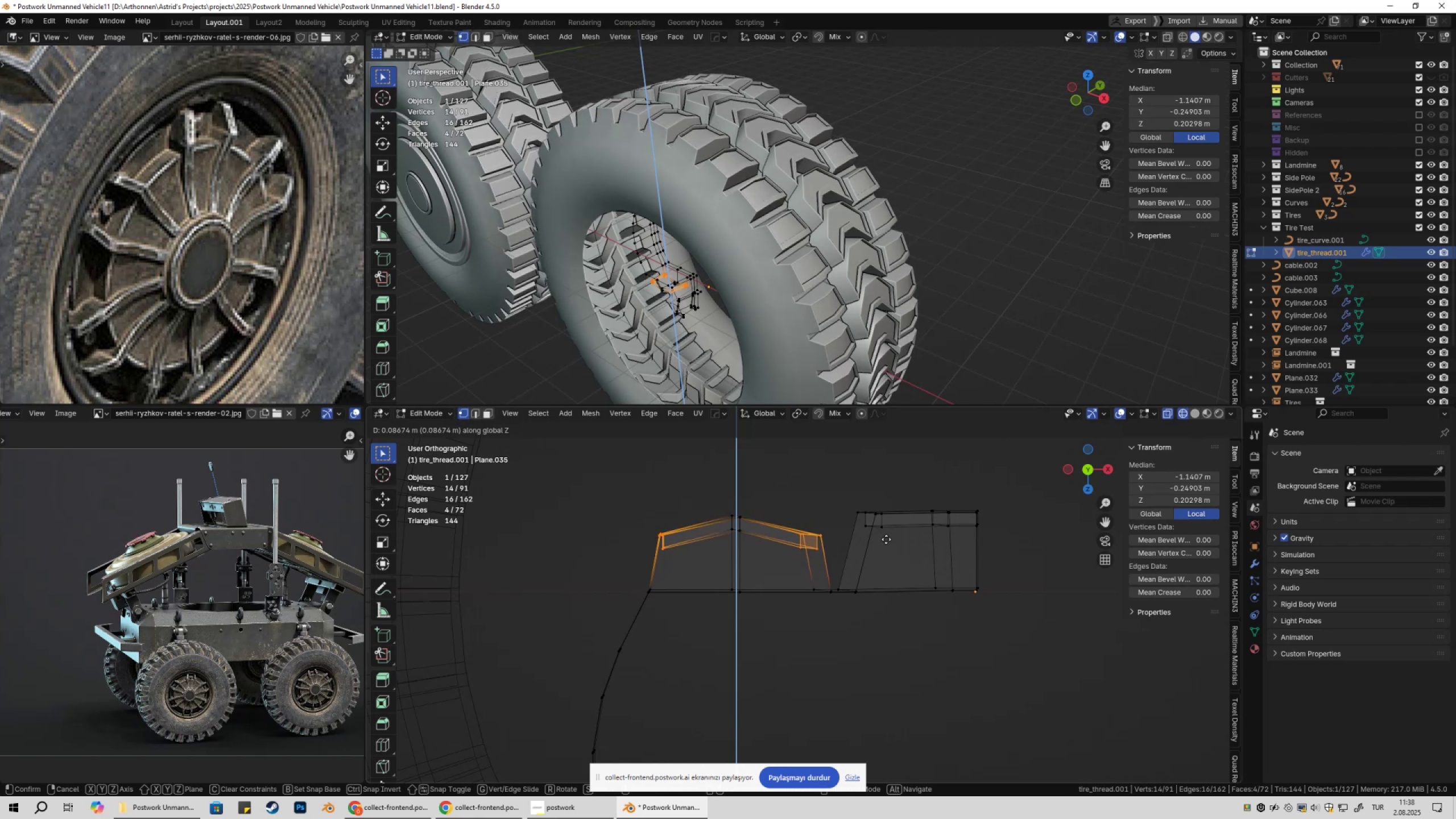 
wait(12.68)
 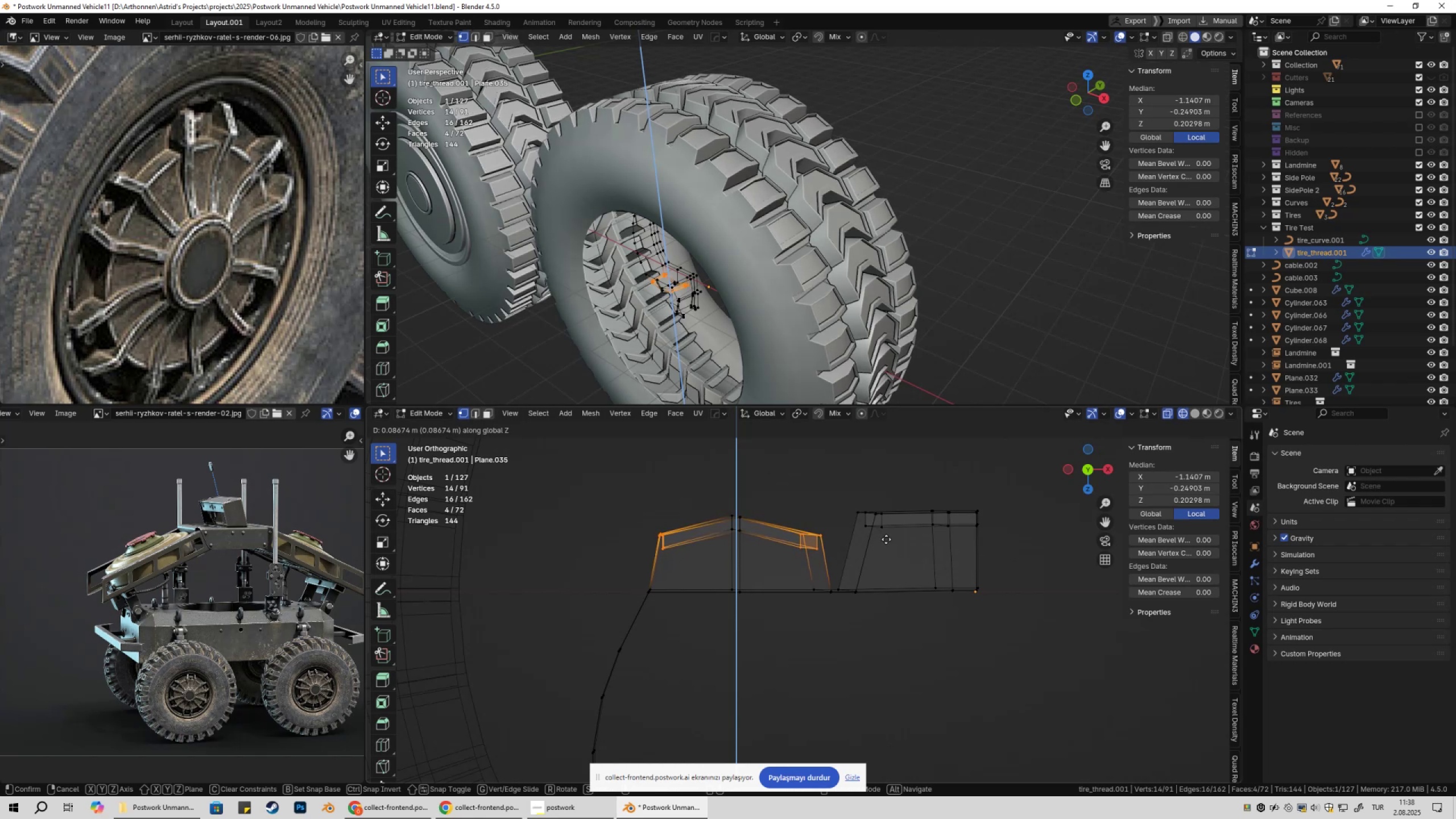 
key(2)
 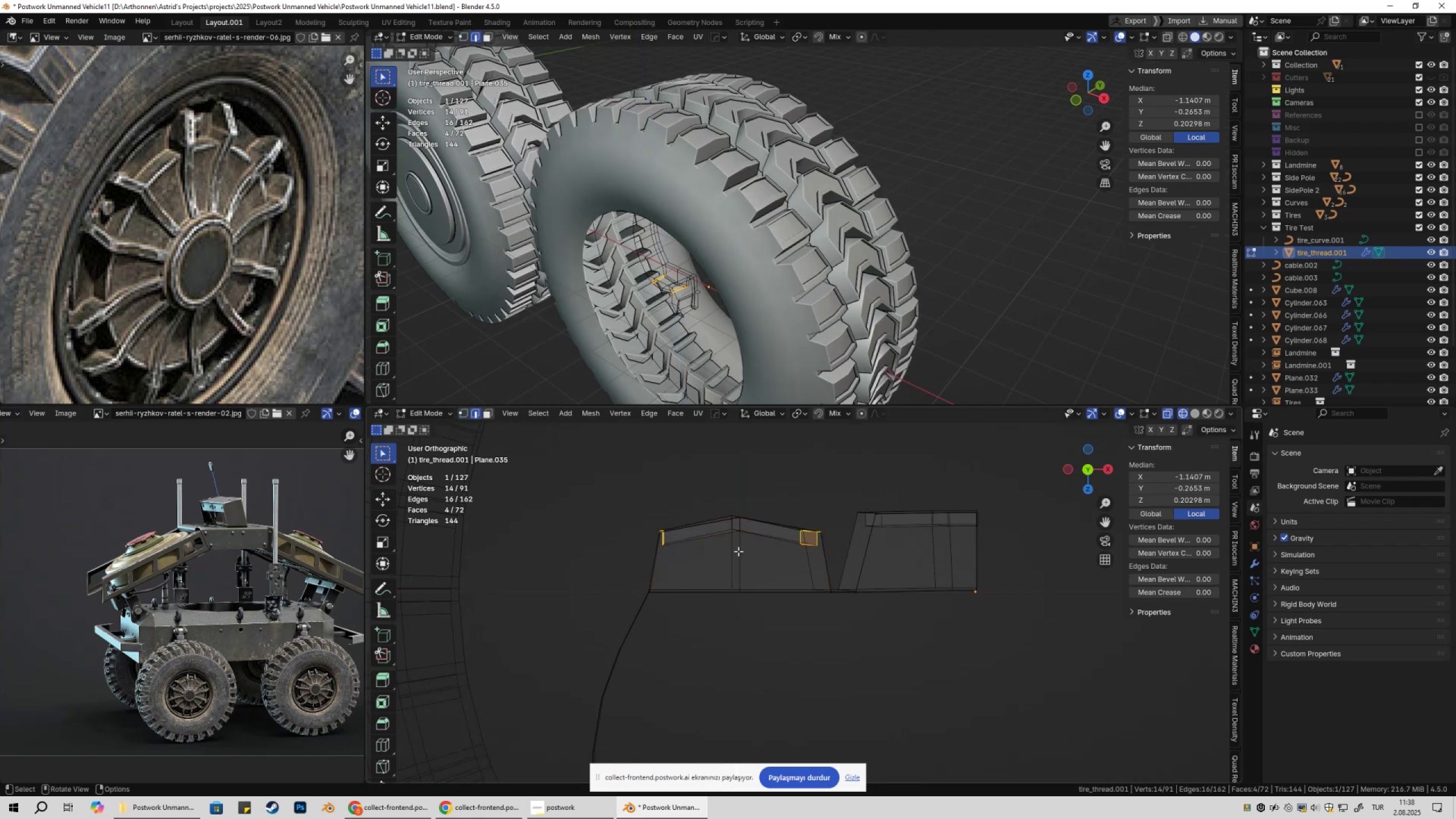 
hold_key(key=AltLeft, duration=0.48)
double_click([738, 551])
 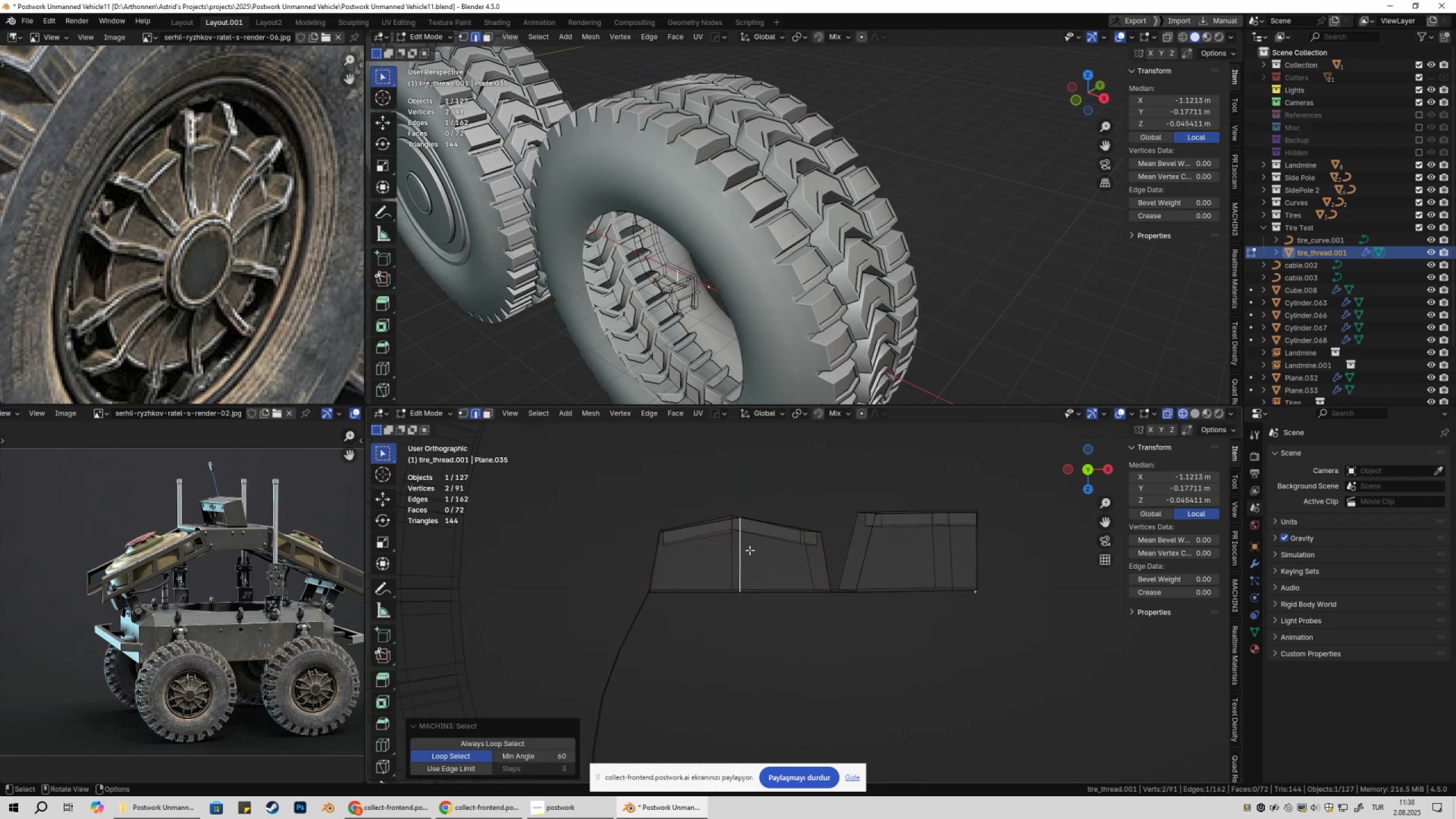 
scroll: coordinate [783, 546], scroll_direction: down, amount: 2.0
 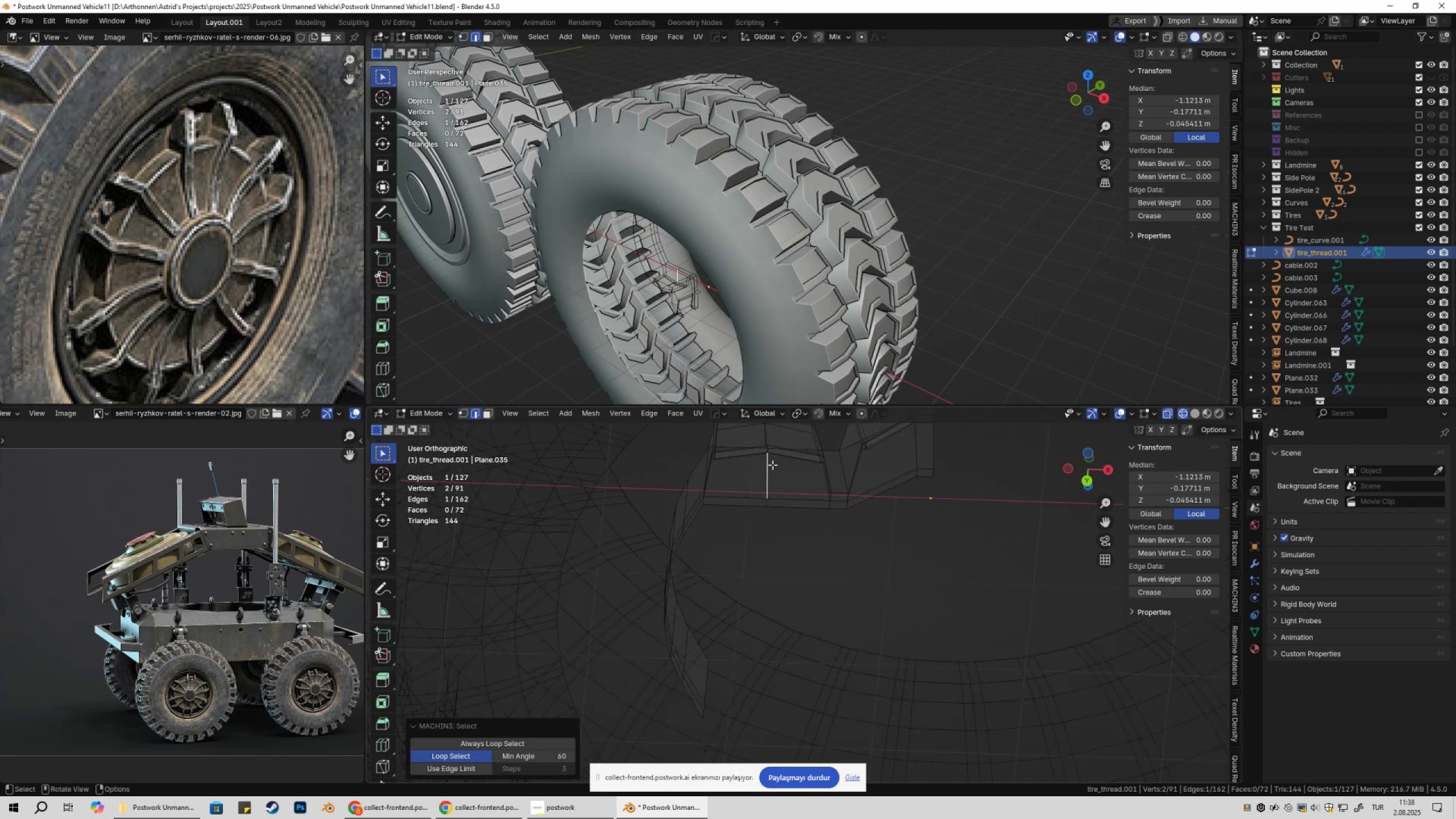 
key(2)
 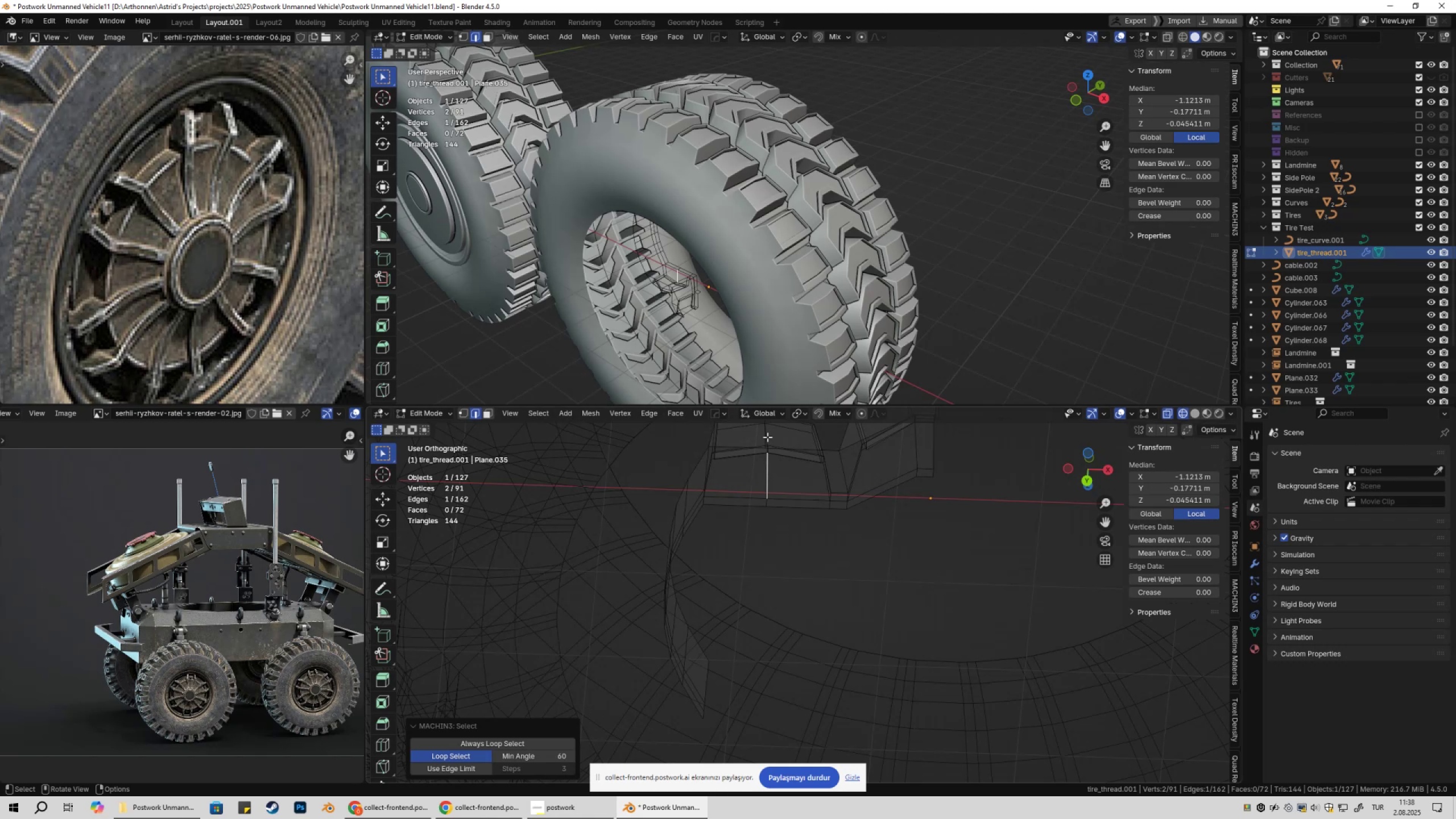 
left_click([767, 437])
 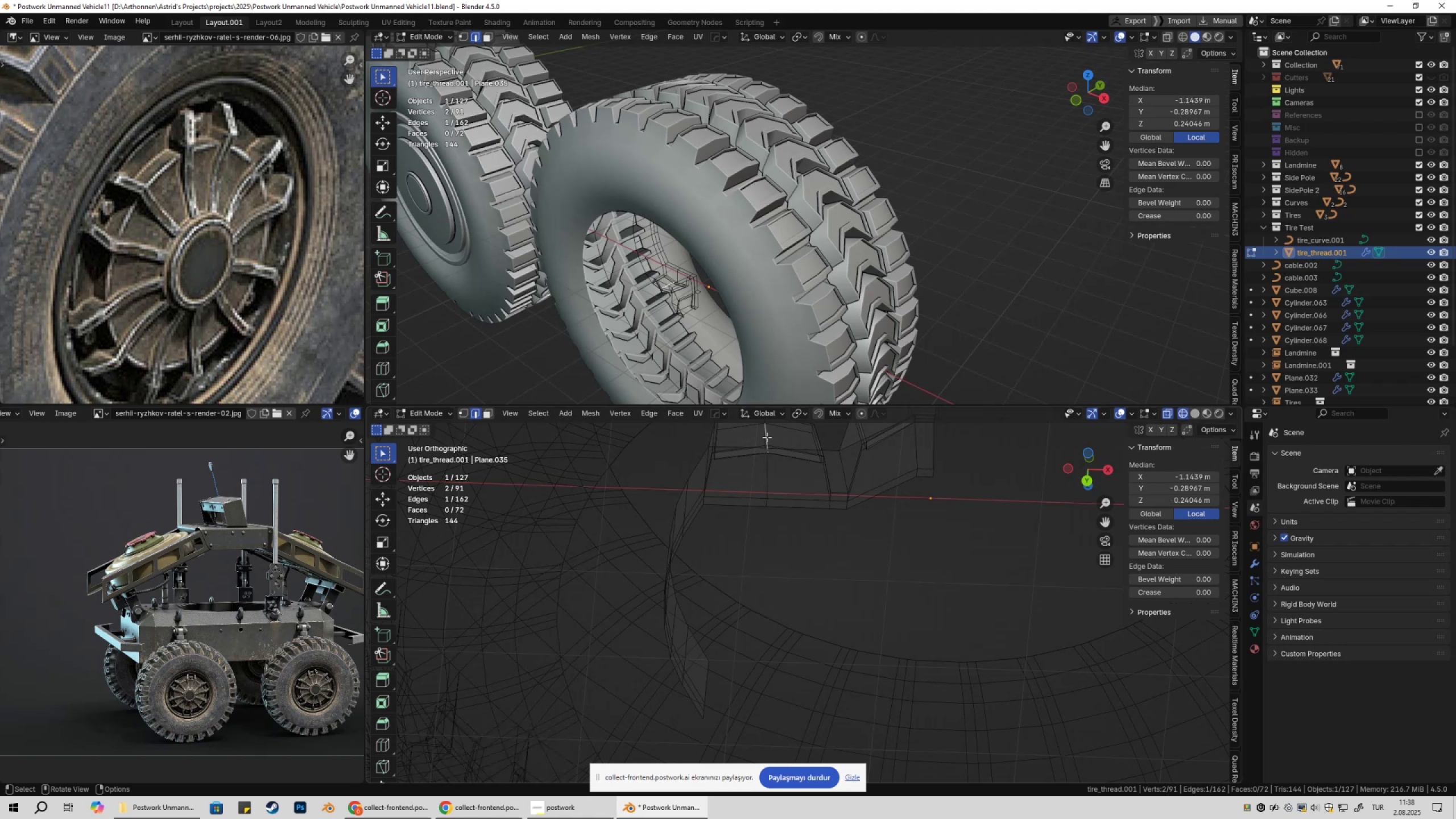 
hold_key(key=AltLeft, duration=0.85)
double_click([766, 436])
 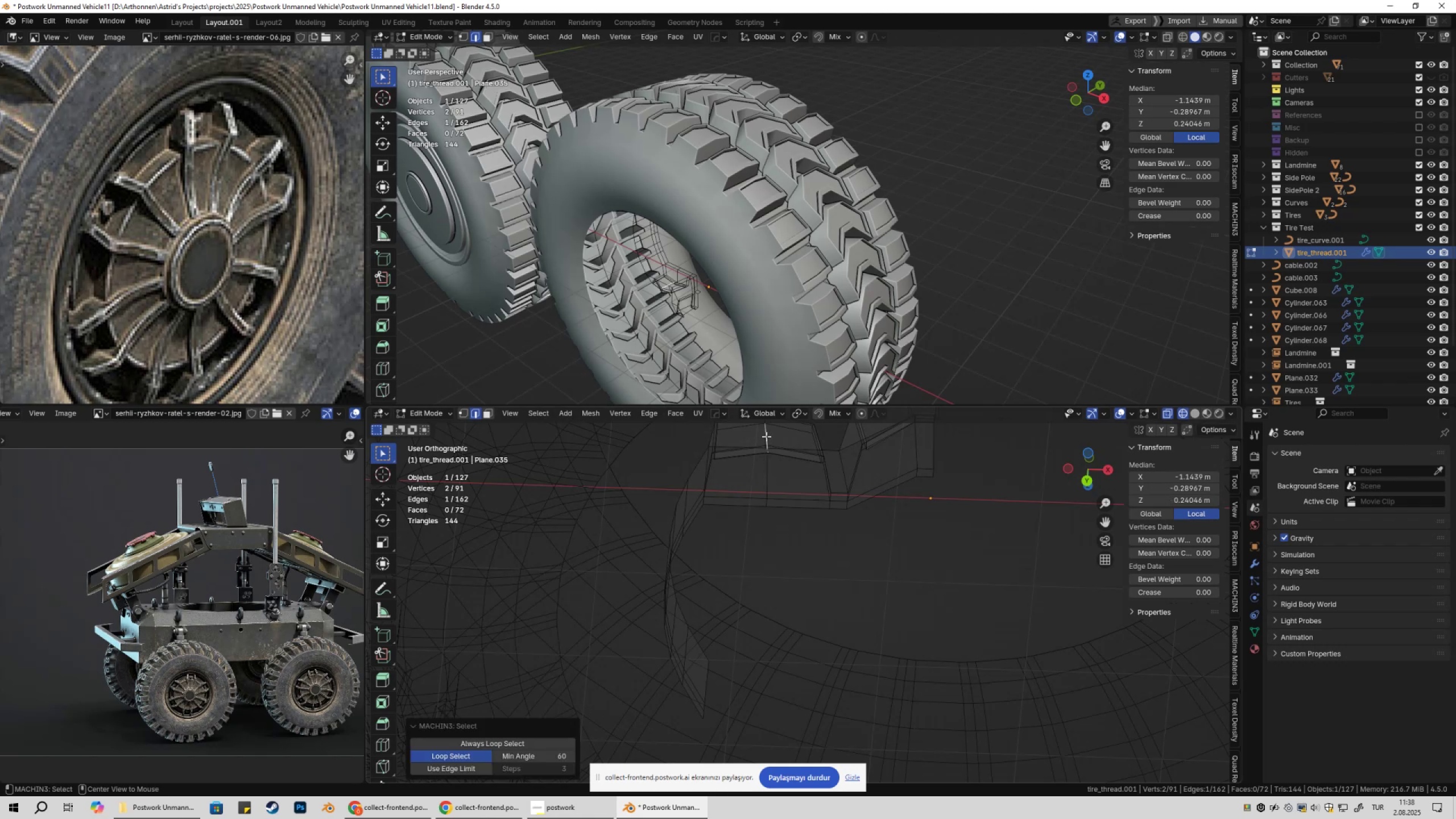 
triple_click([766, 436])
 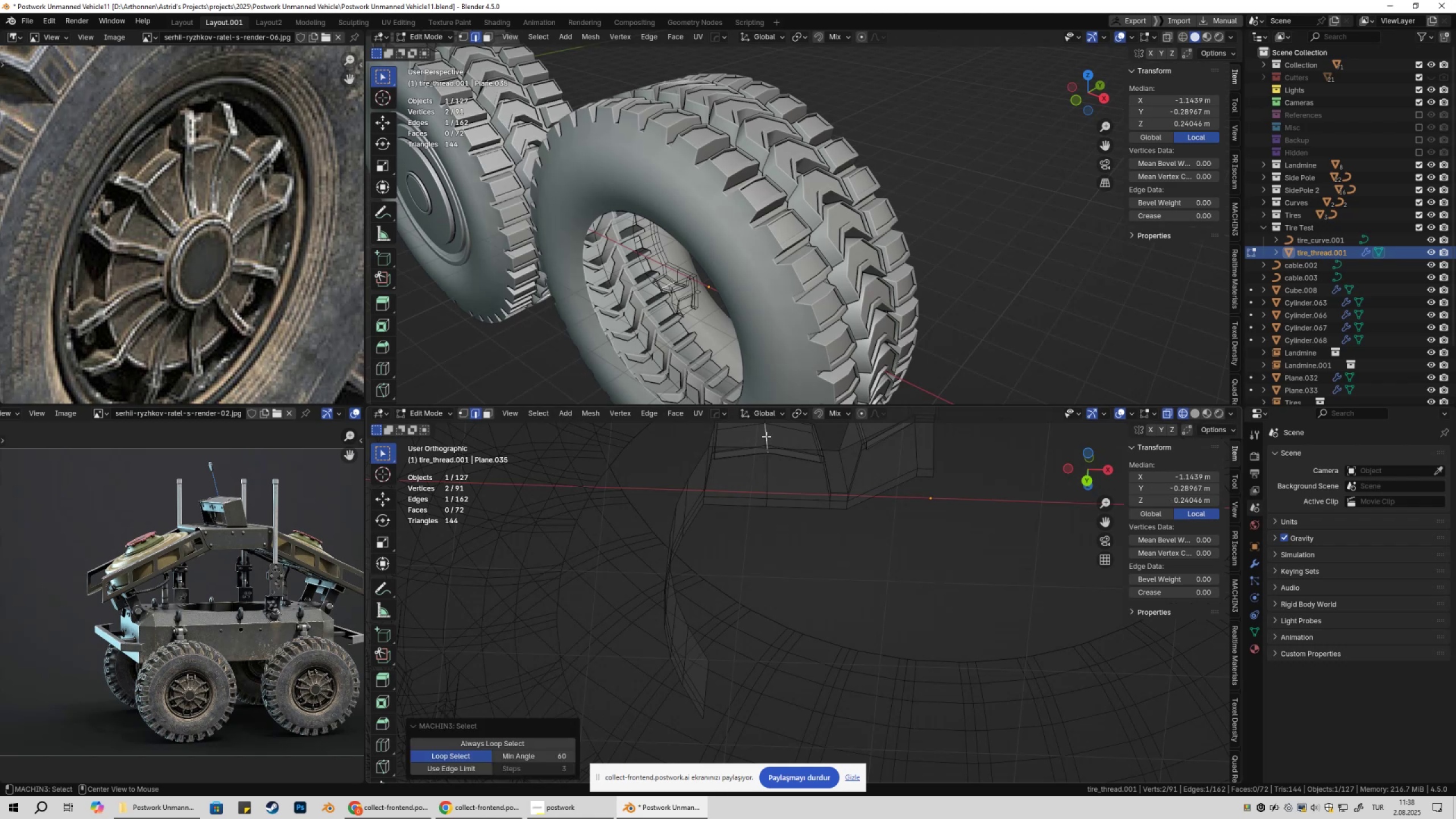 
triple_click([766, 436])
 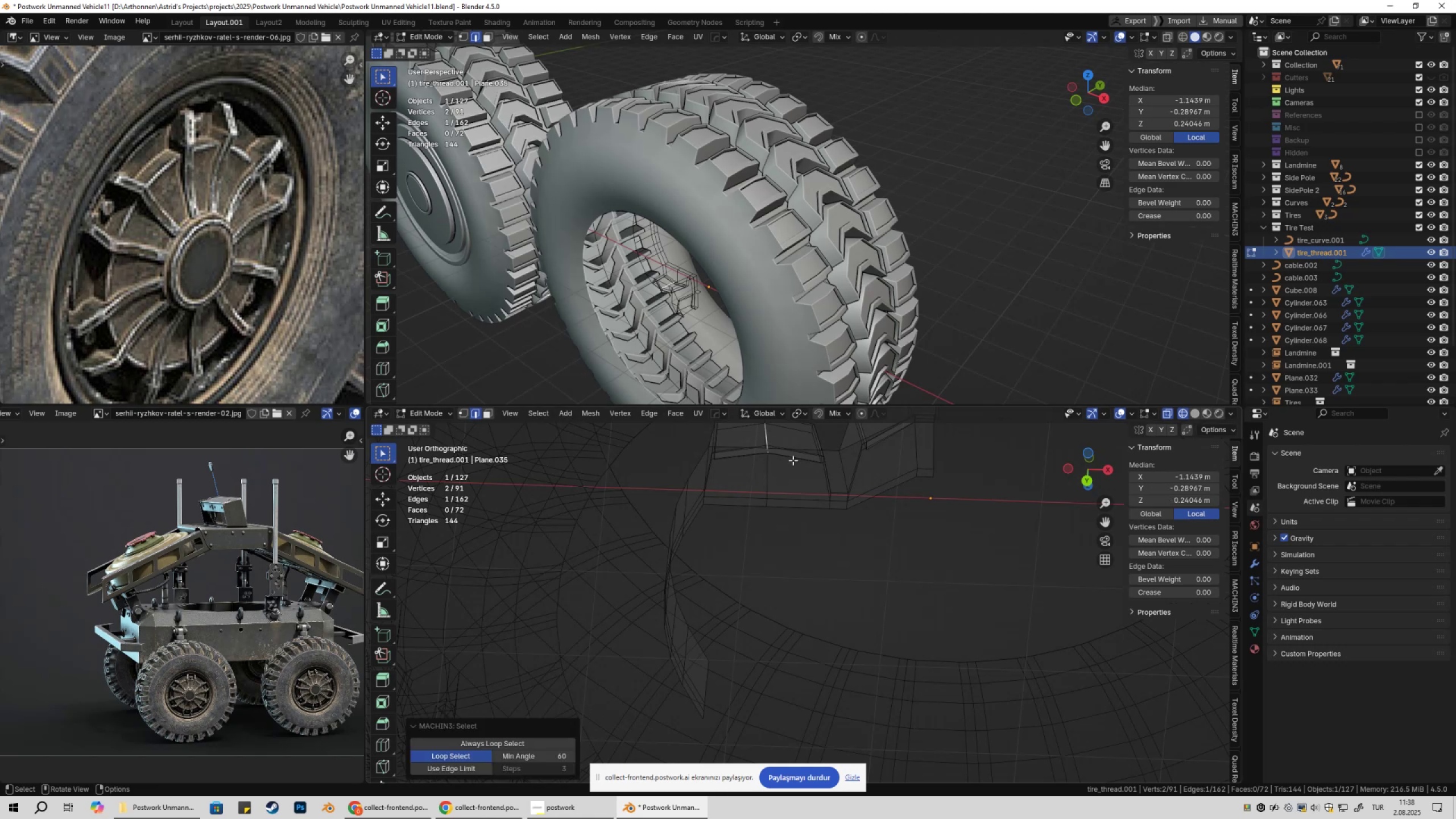 
hold_key(key=ShiftLeft, duration=0.33)
 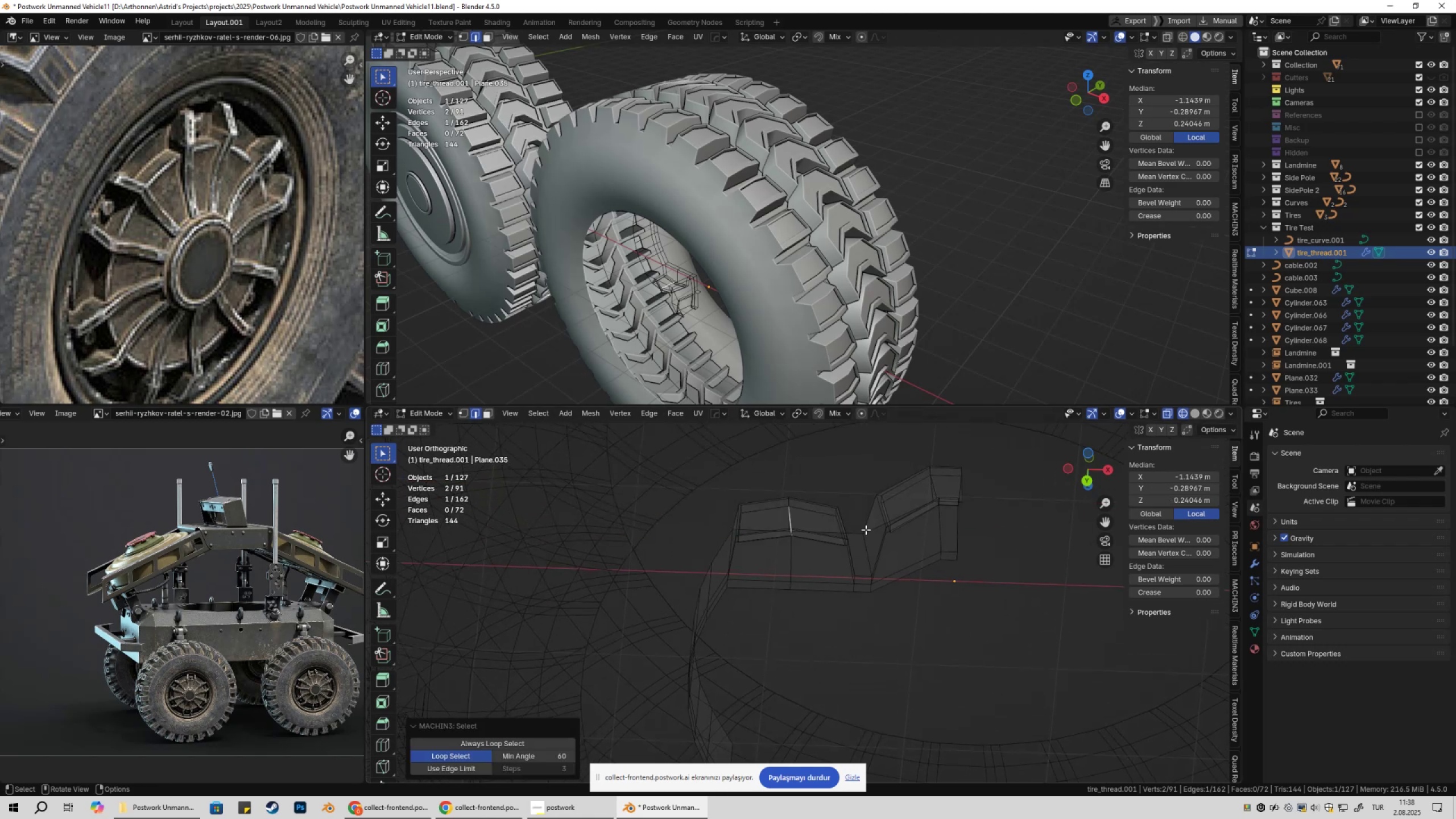 
key(NumpadDecimal)
 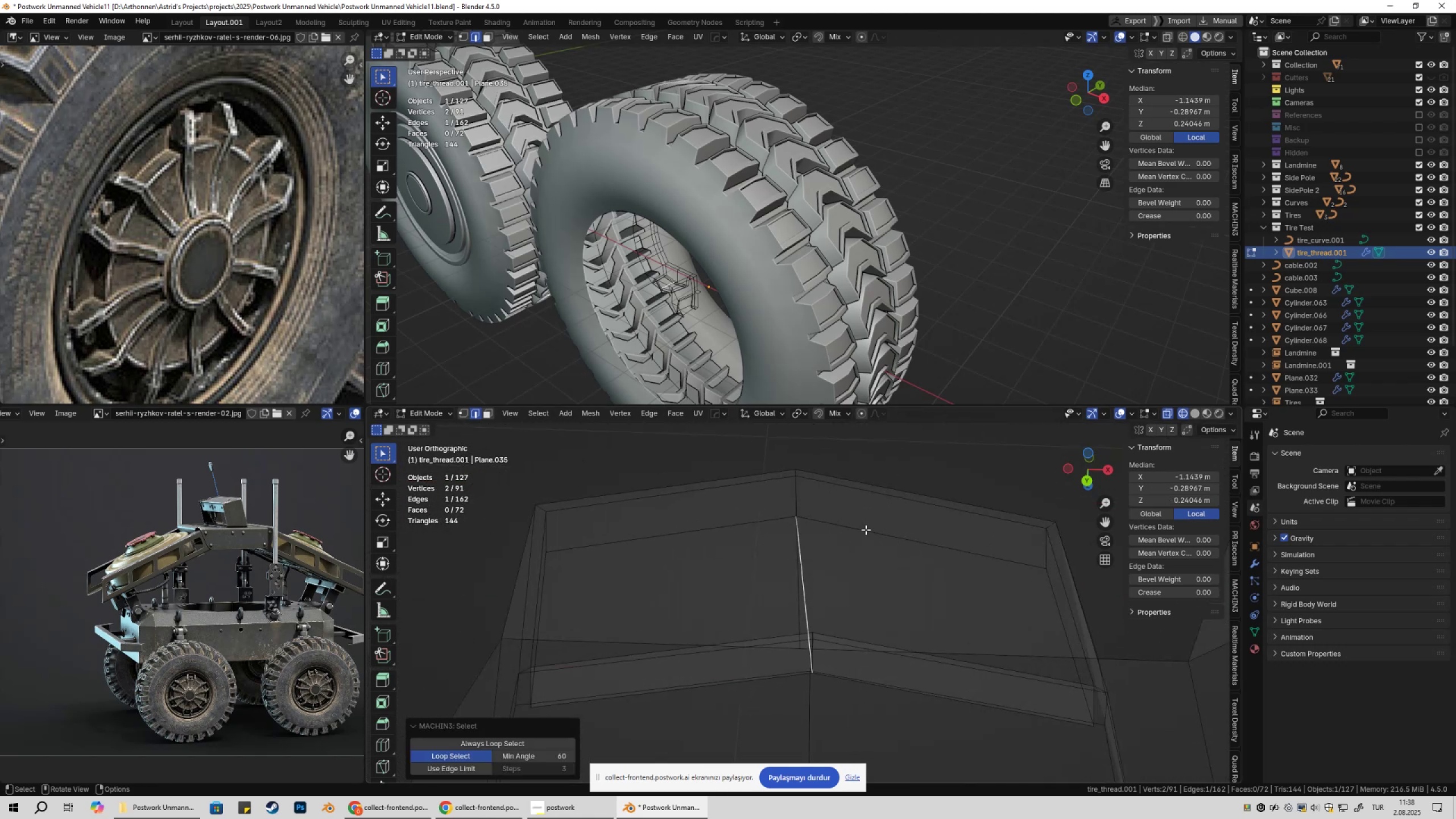 
scroll: coordinate [866, 536], scroll_direction: down, amount: 2.0
 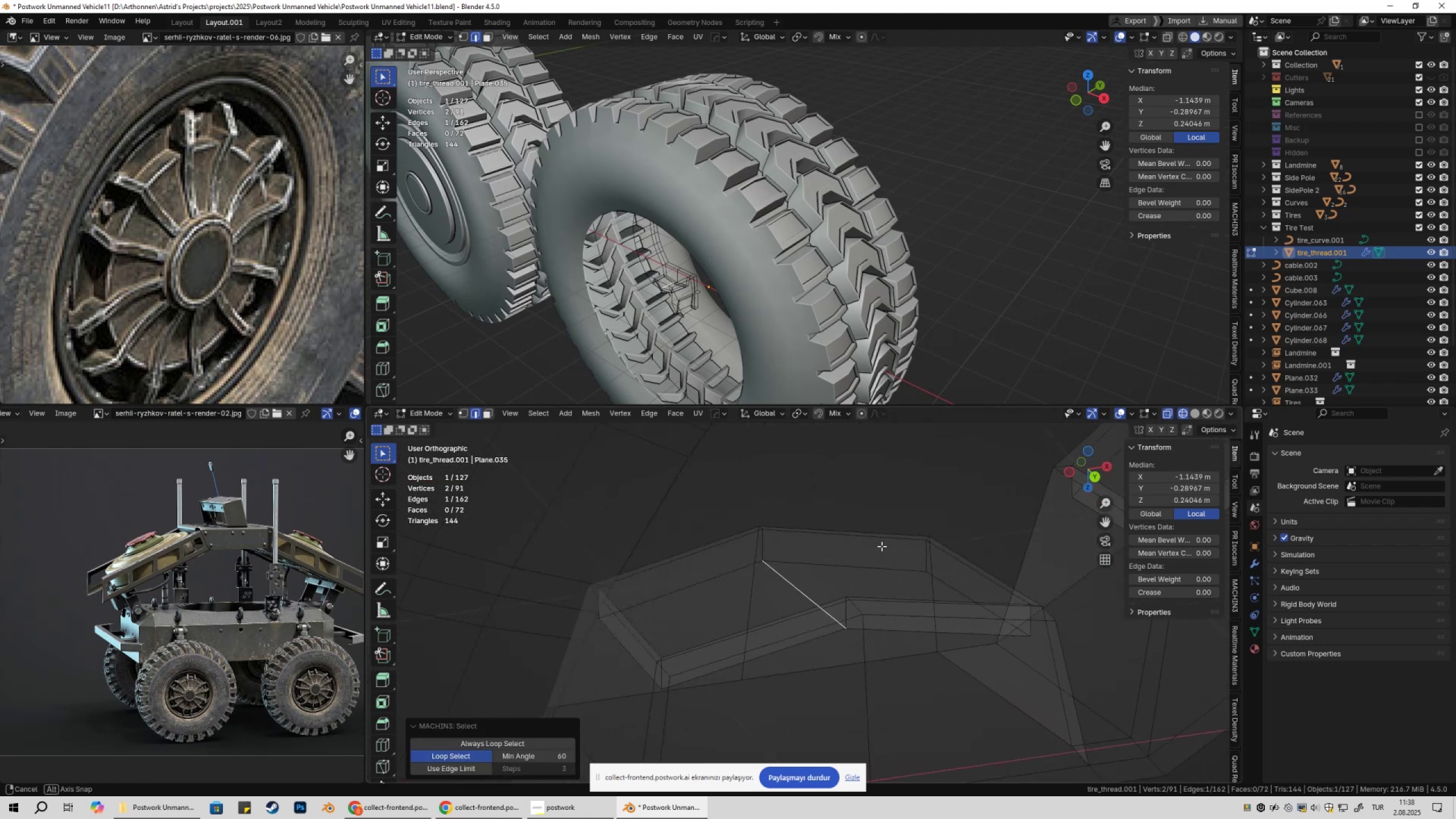 
hold_key(key=ShiftLeft, duration=0.31)
left_click([780, 545])
 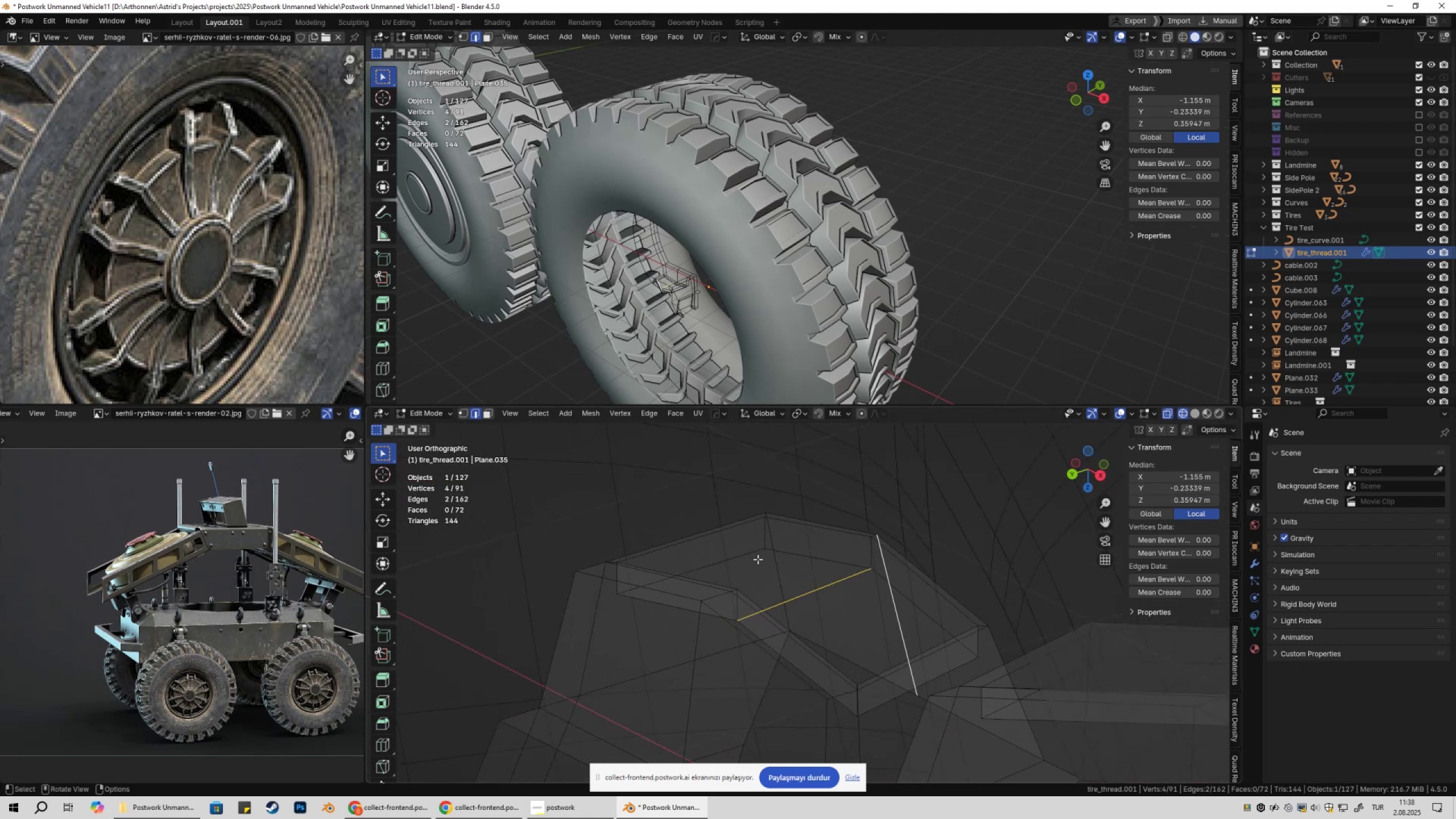 
left_click([796, 581])
 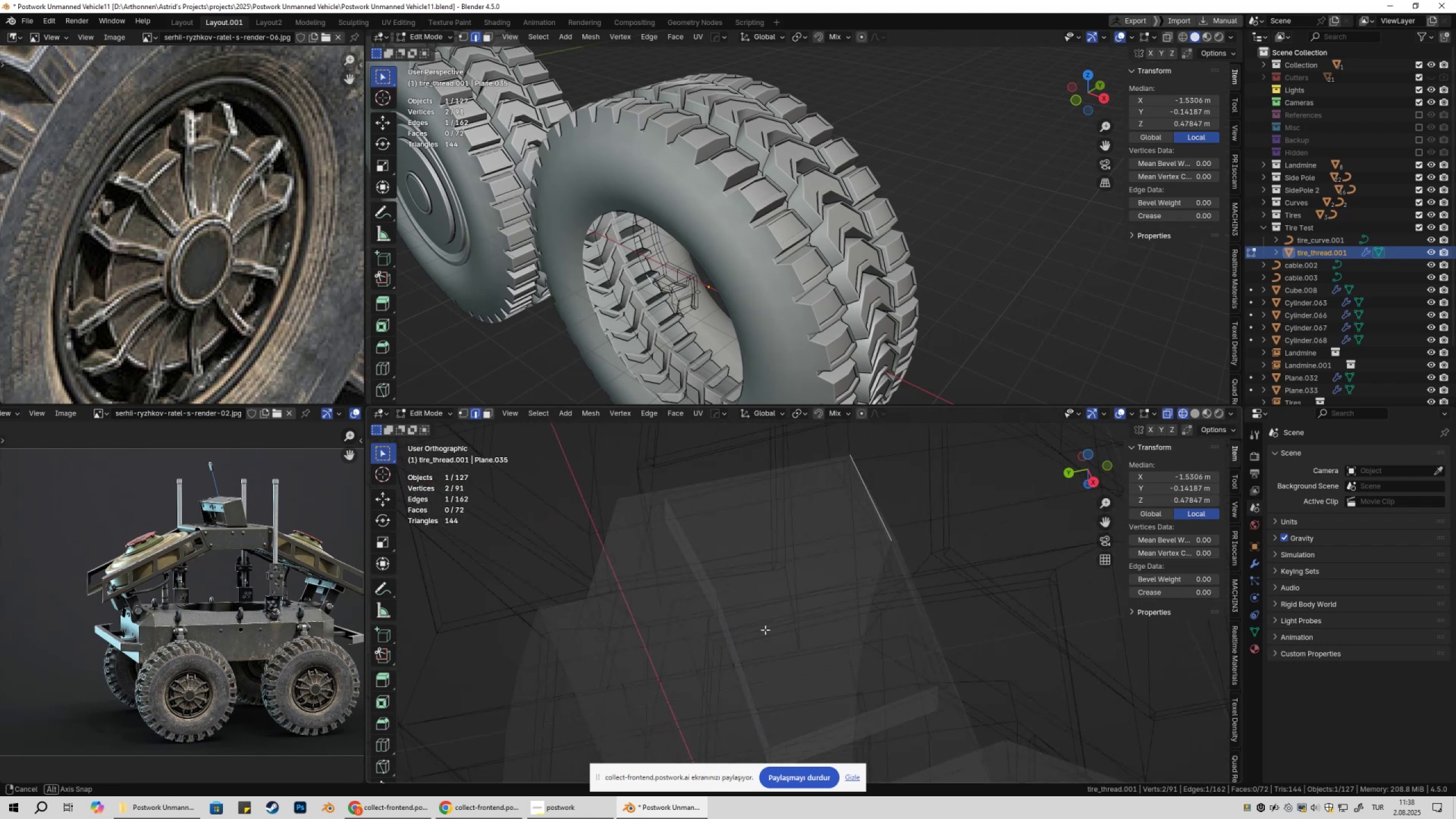 
left_click([768, 611])
 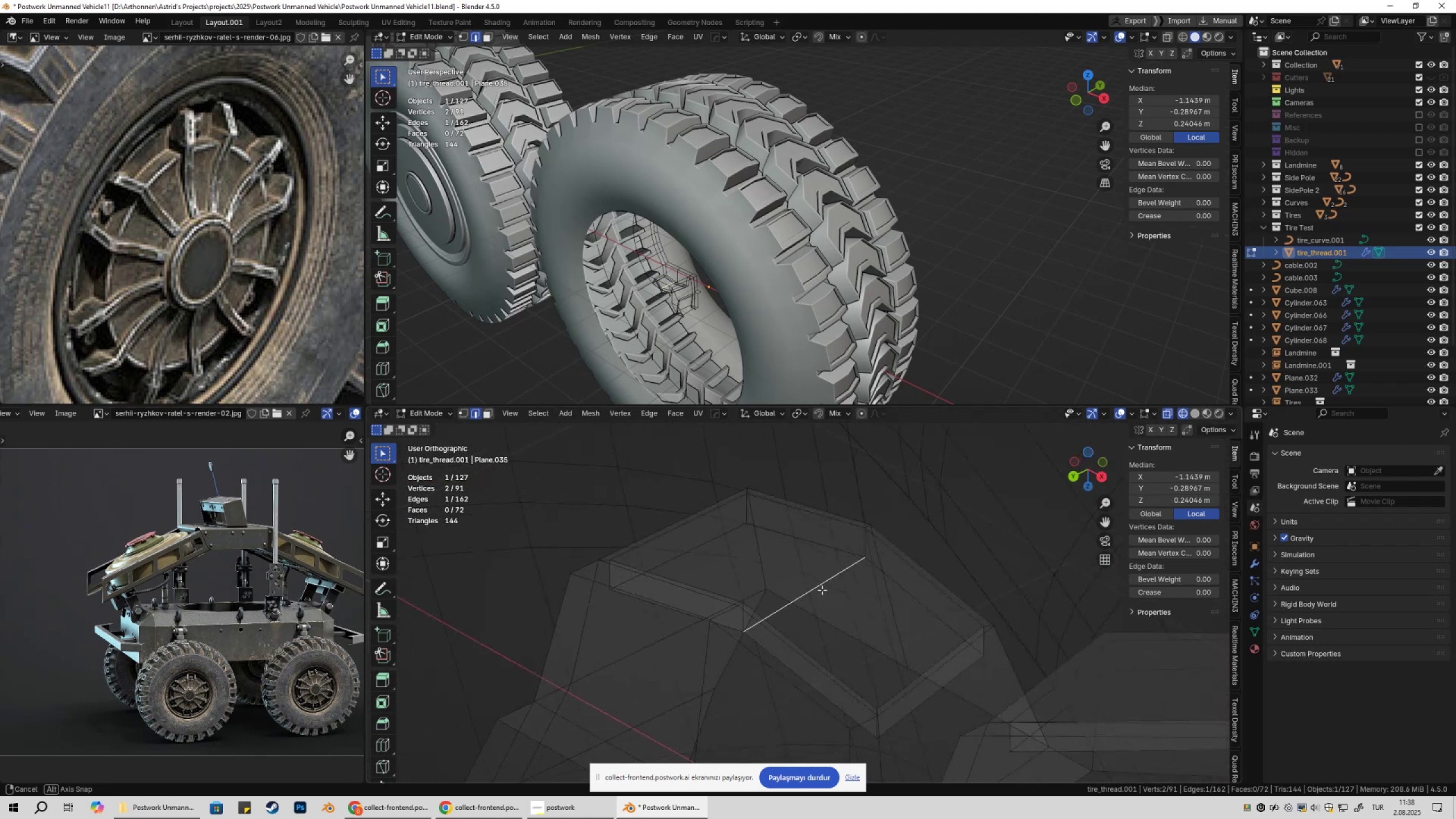 
key(Shift+ShiftLeft)
 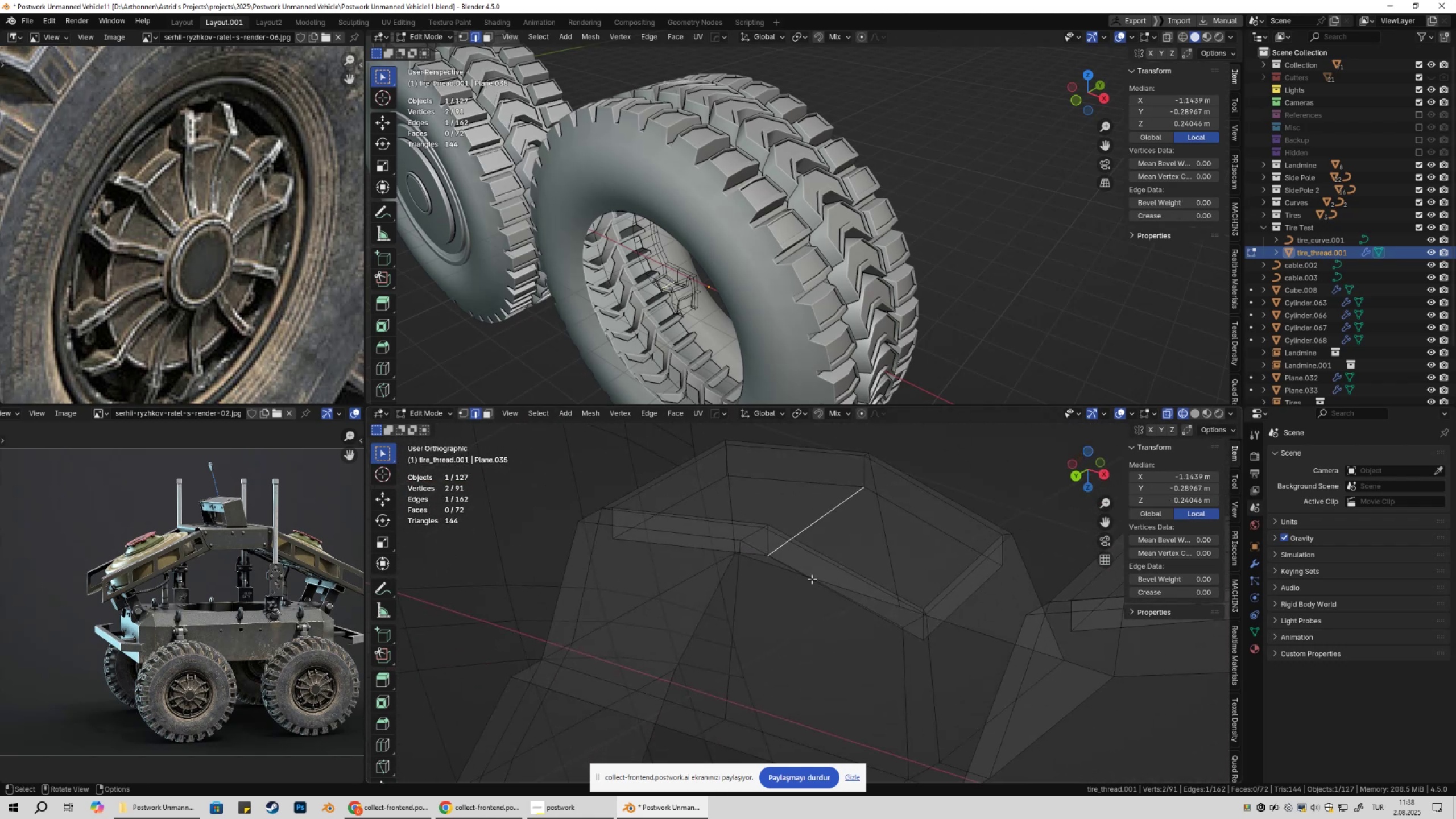 
hold_key(key=ControlLeft, duration=0.37)
 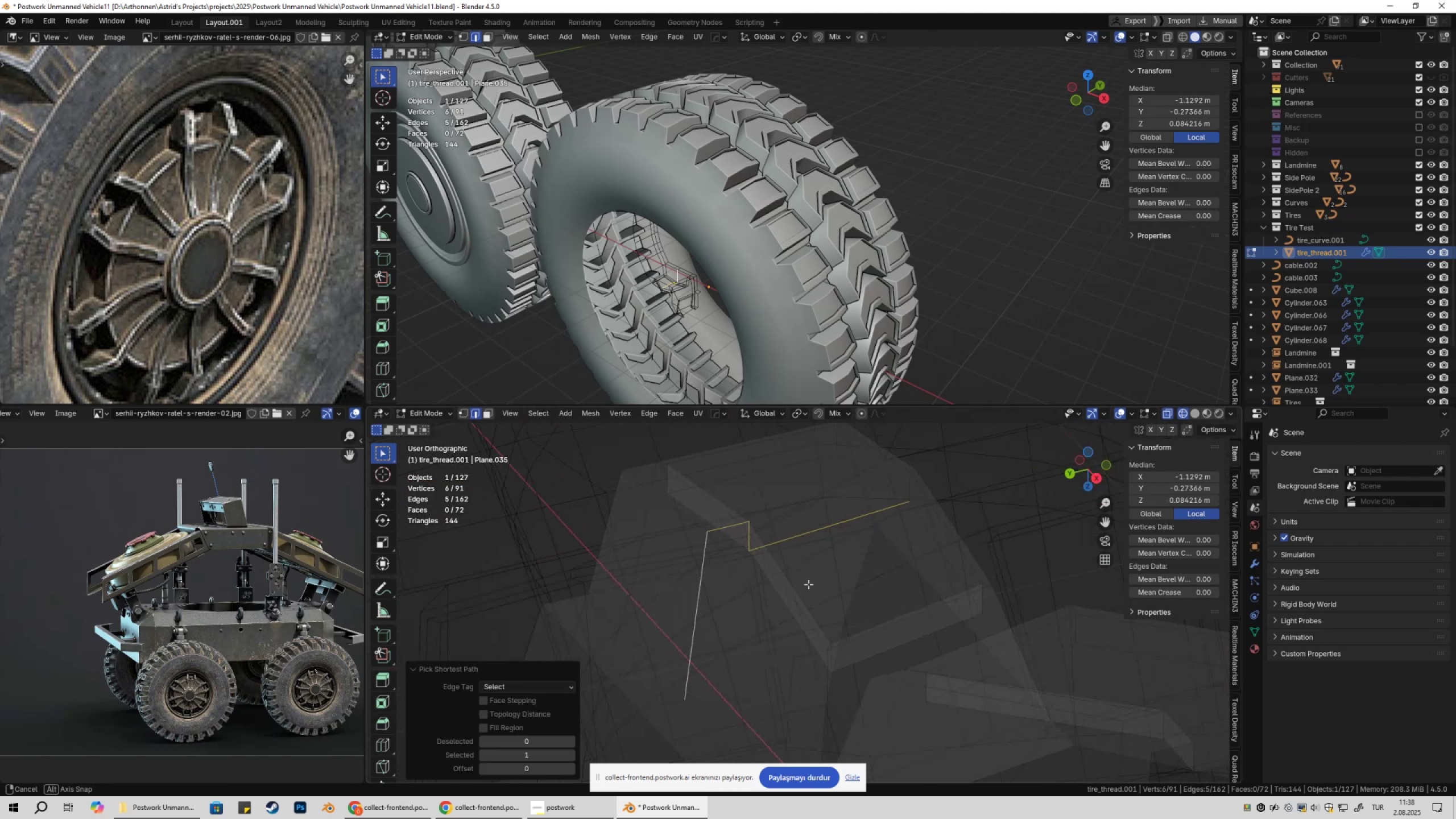 
hold_key(key=ShiftLeft, duration=0.38)
left_click([897, 484])
 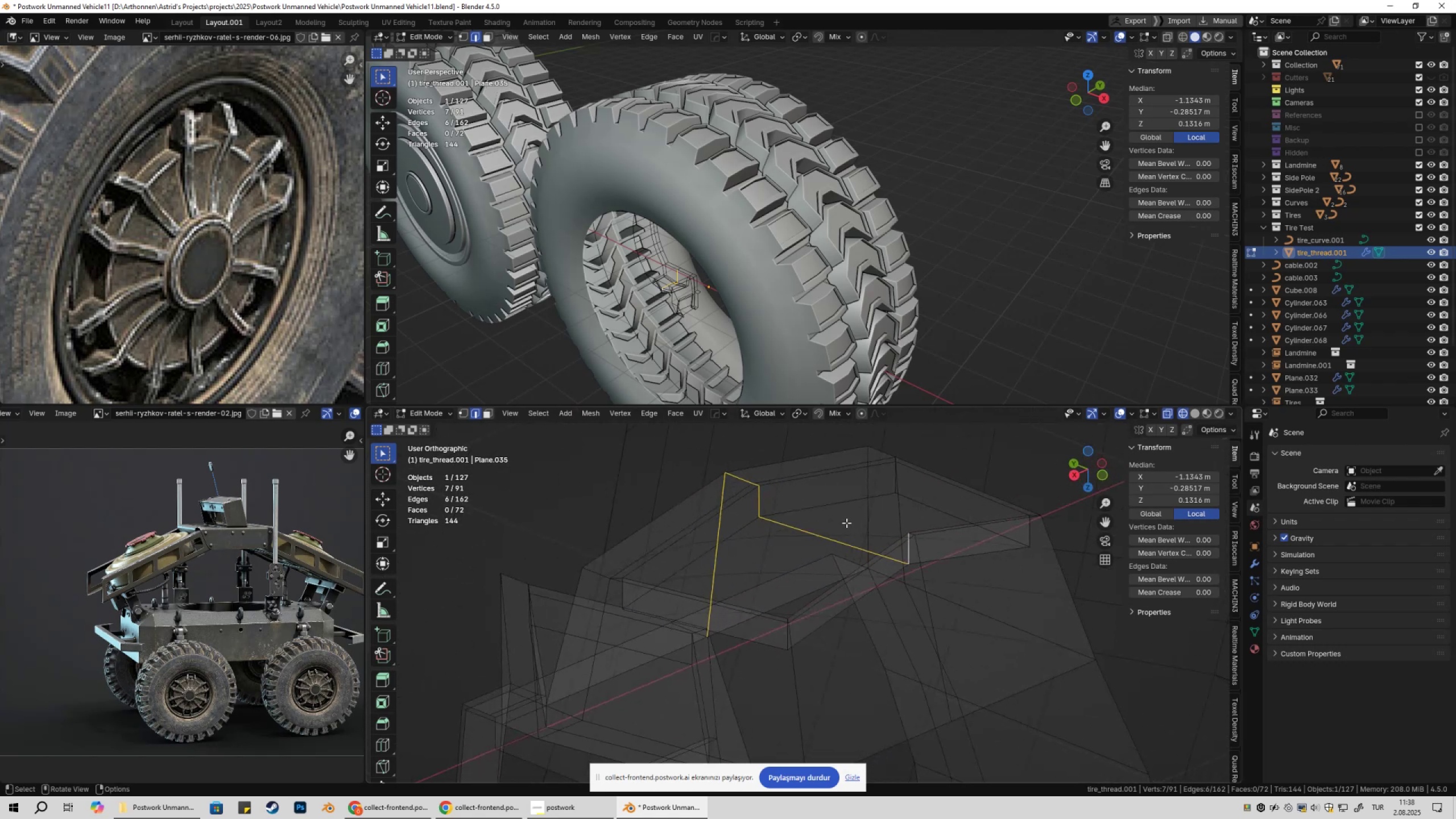 
hold_key(key=ControlLeft, duration=0.6)
left_click([935, 623])
 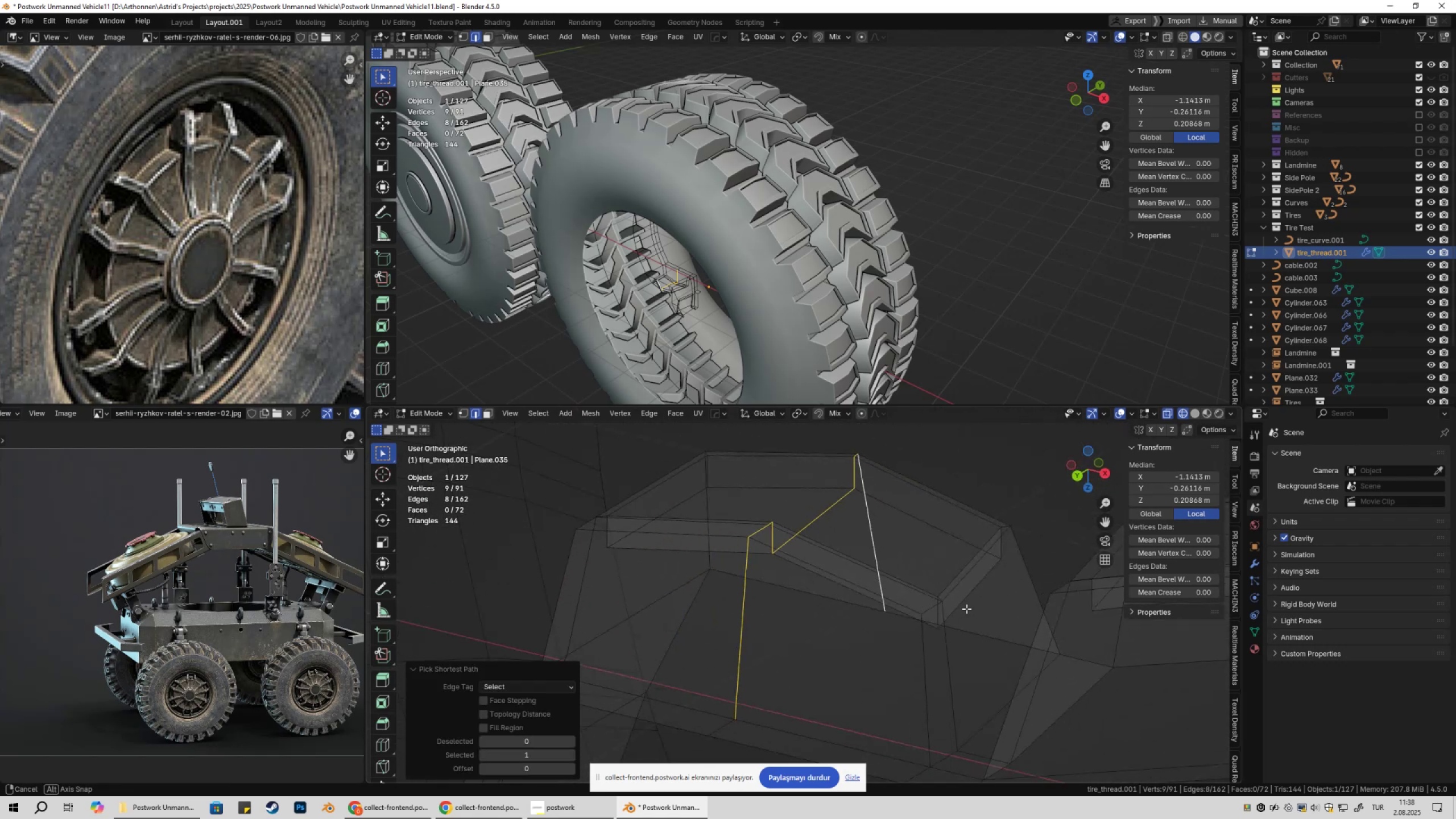 
key(Shift+ShiftLeft)
 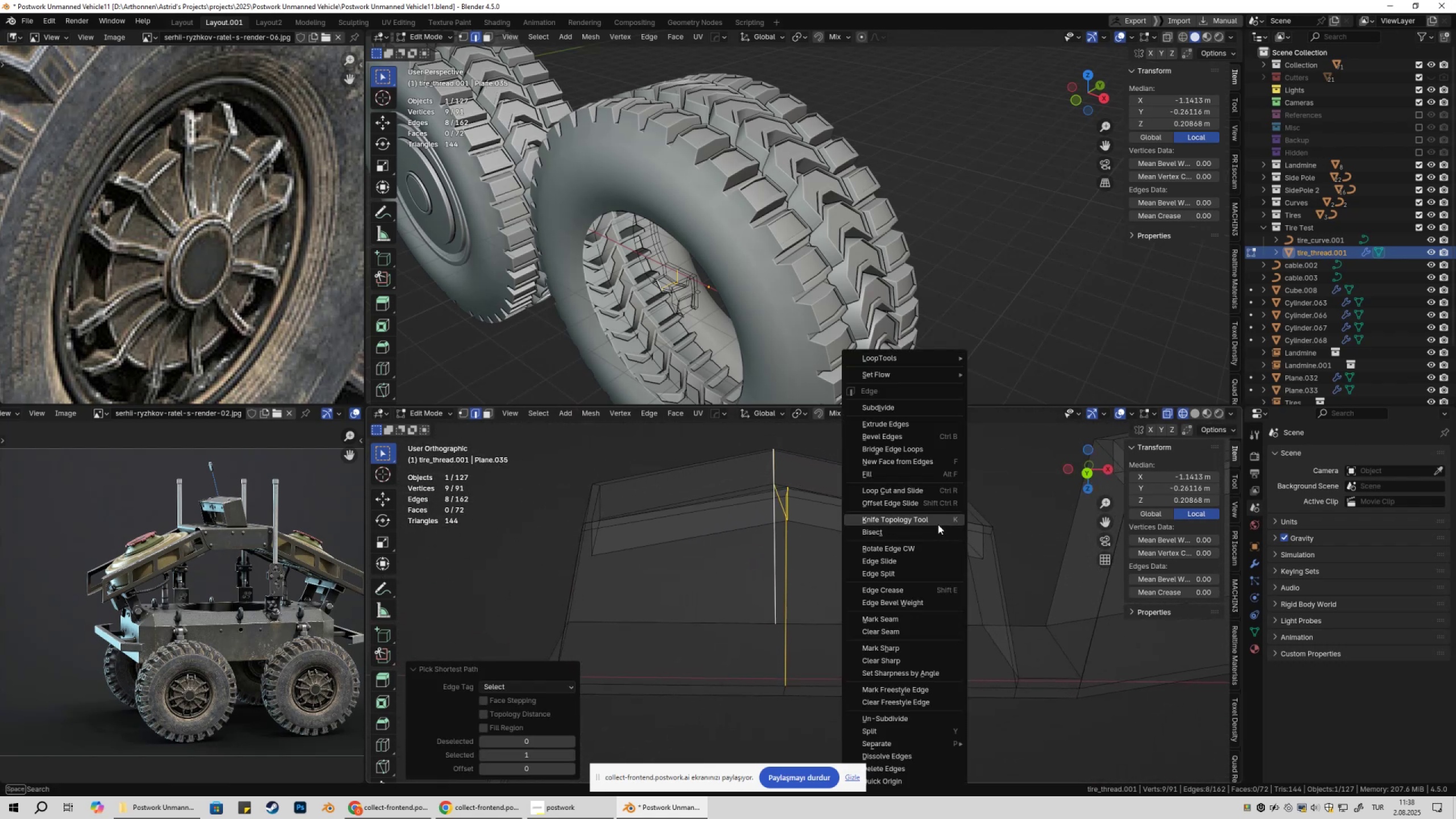 
left_click([891, 439])
 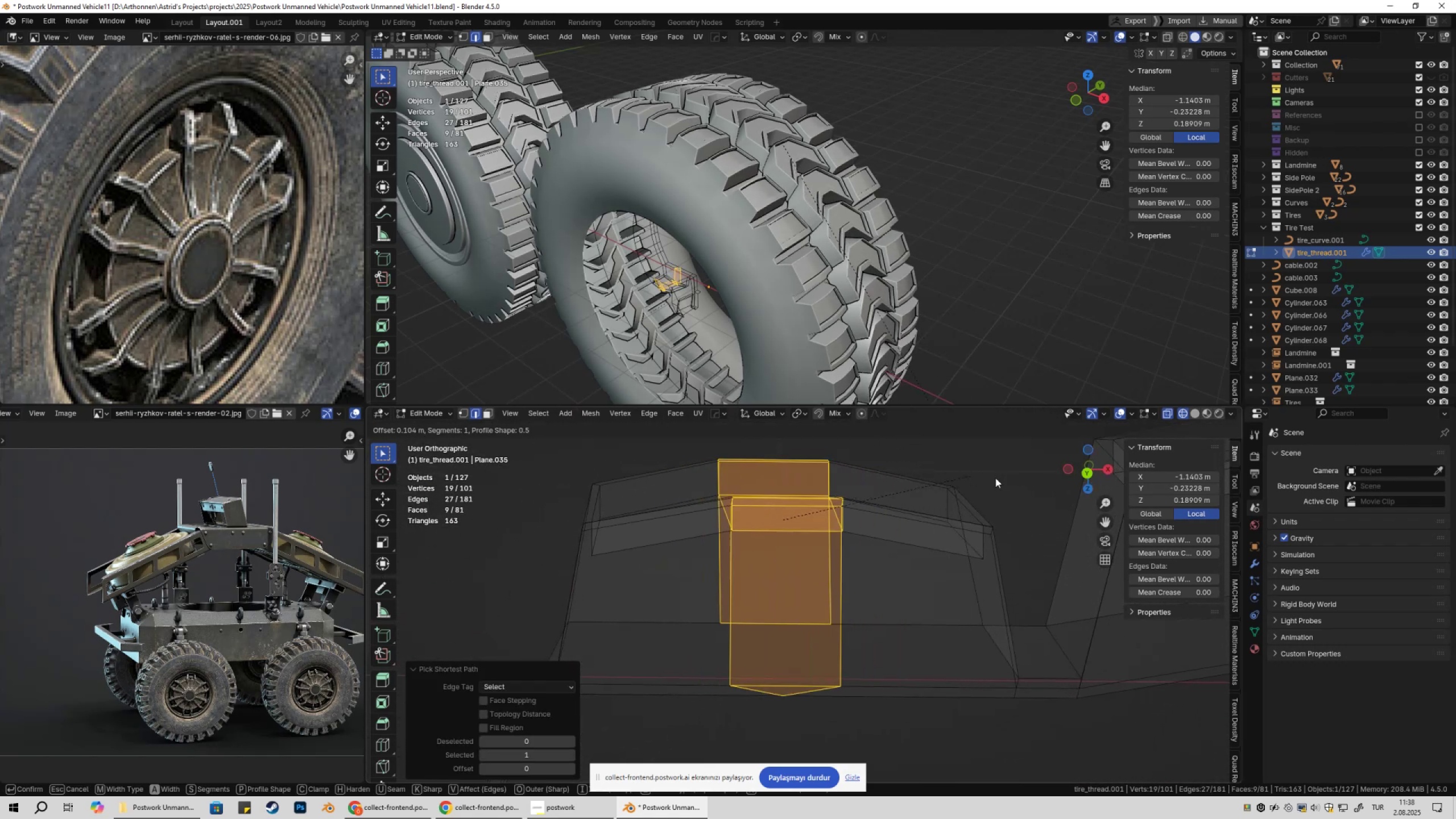 
scroll: coordinate [1037, 483], scroll_direction: up, amount: 3.0
 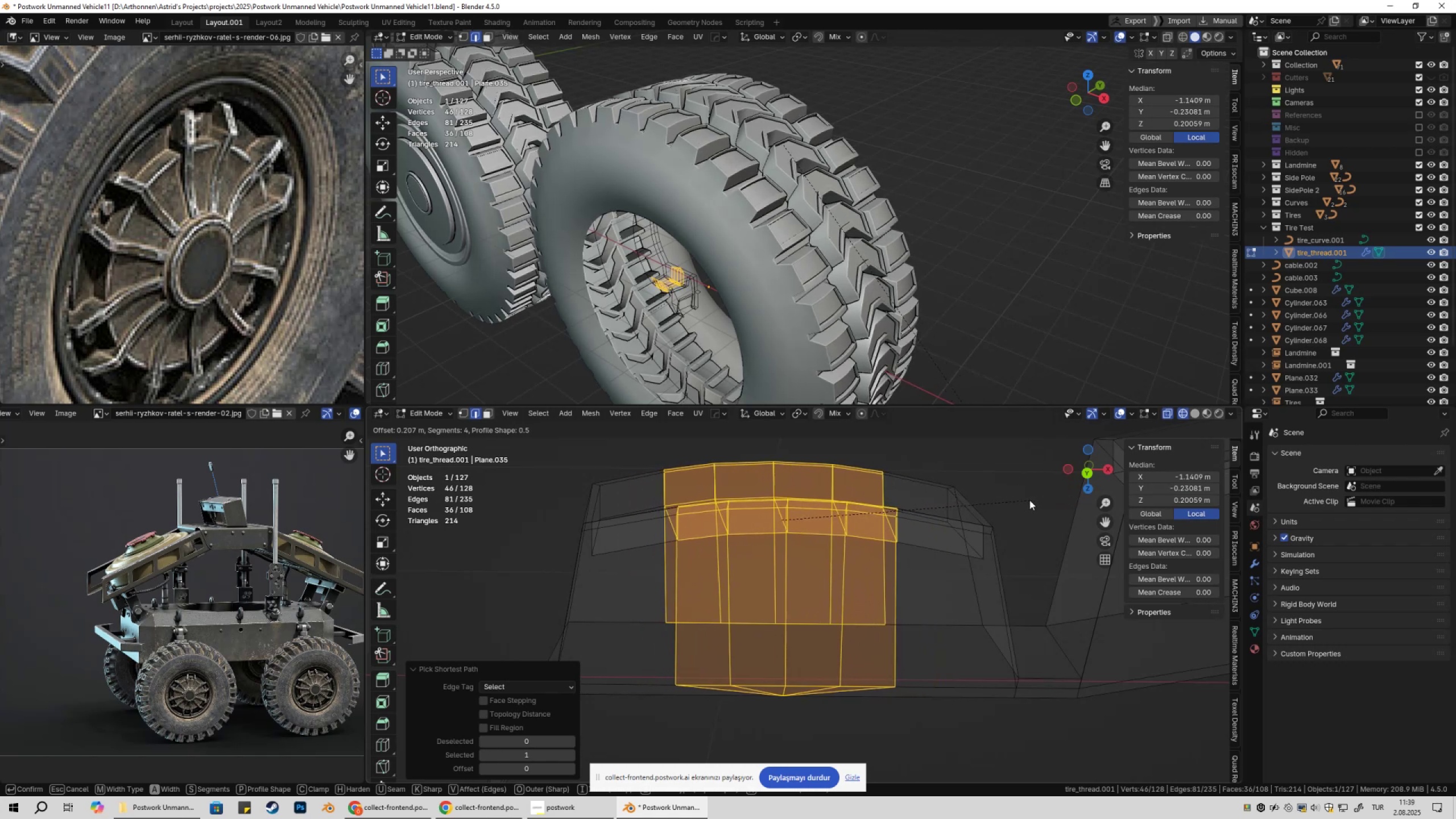 
wait(7.11)
 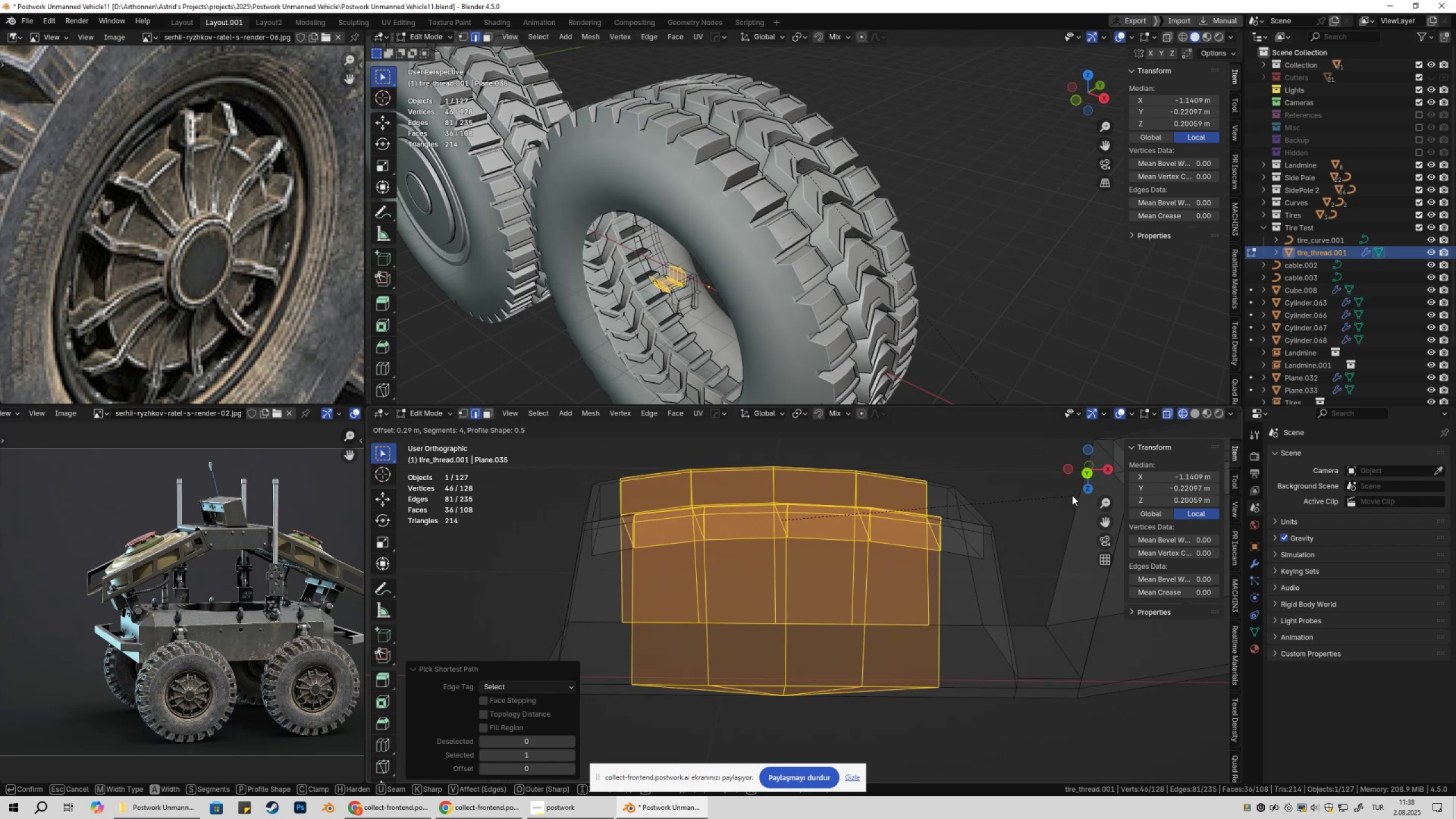 
scroll: coordinate [895, 486], scroll_direction: down, amount: 4.0
 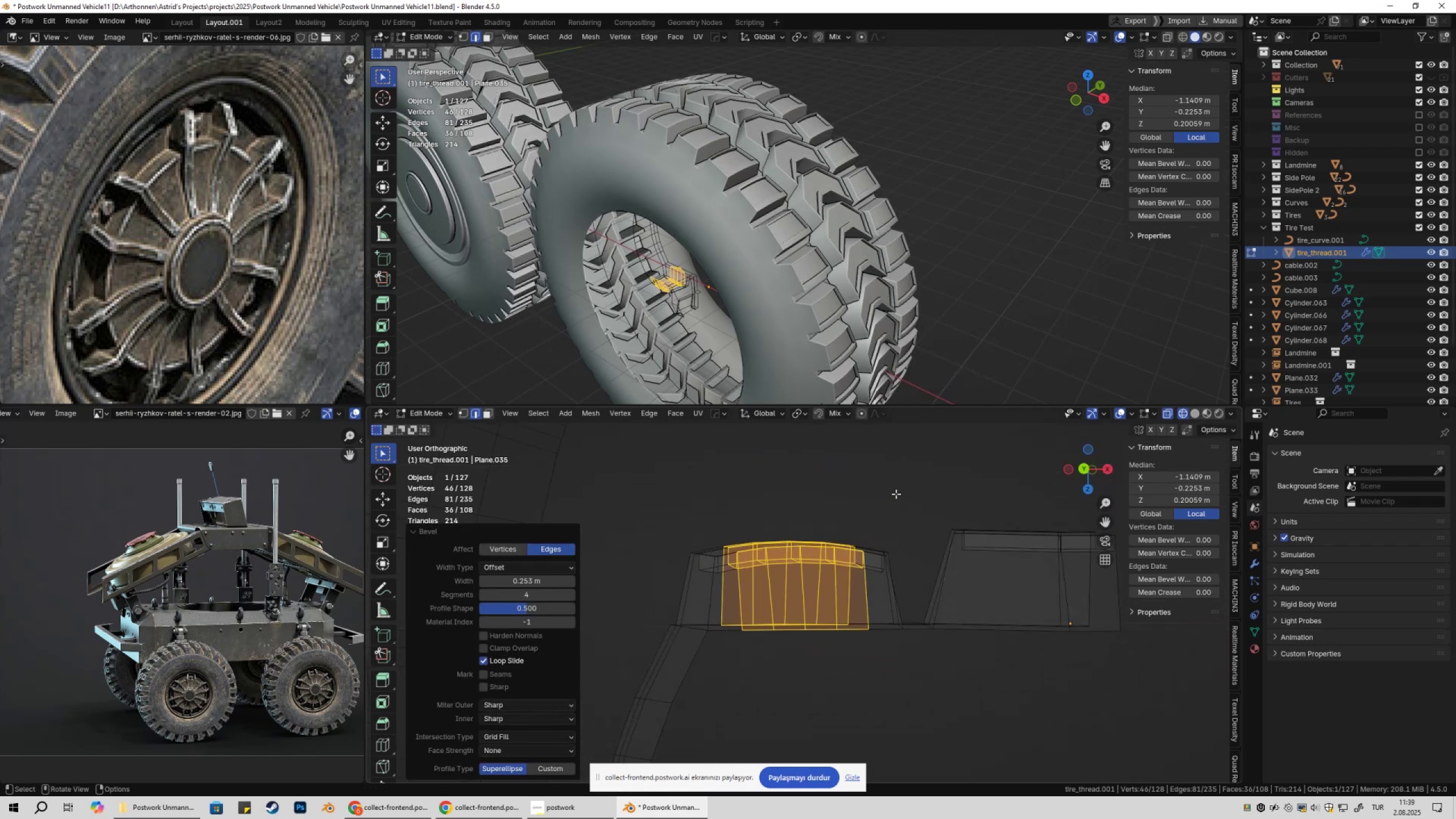 
key(Tab)
 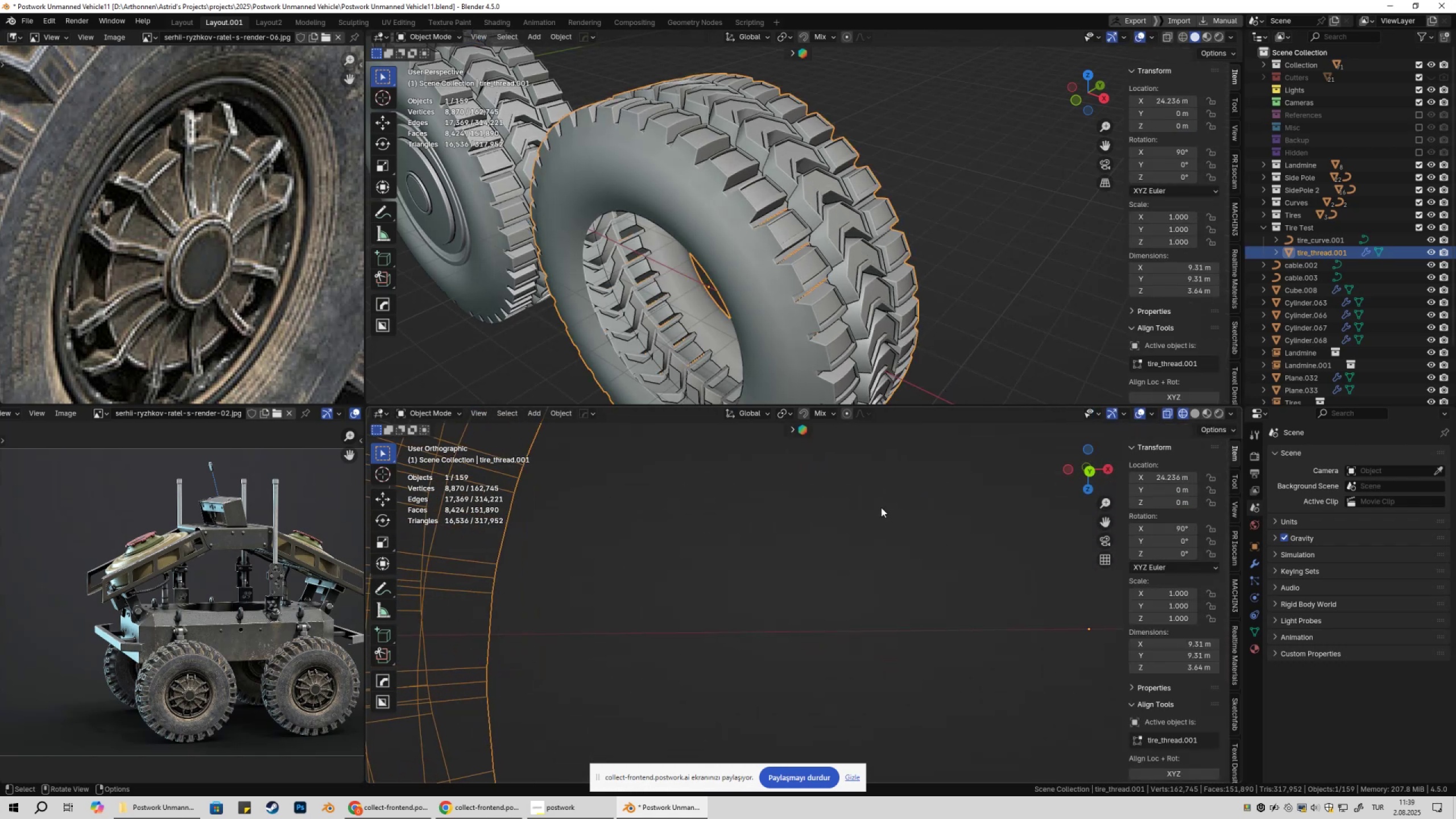 
scroll: coordinate [868, 517], scroll_direction: down, amount: 9.0
 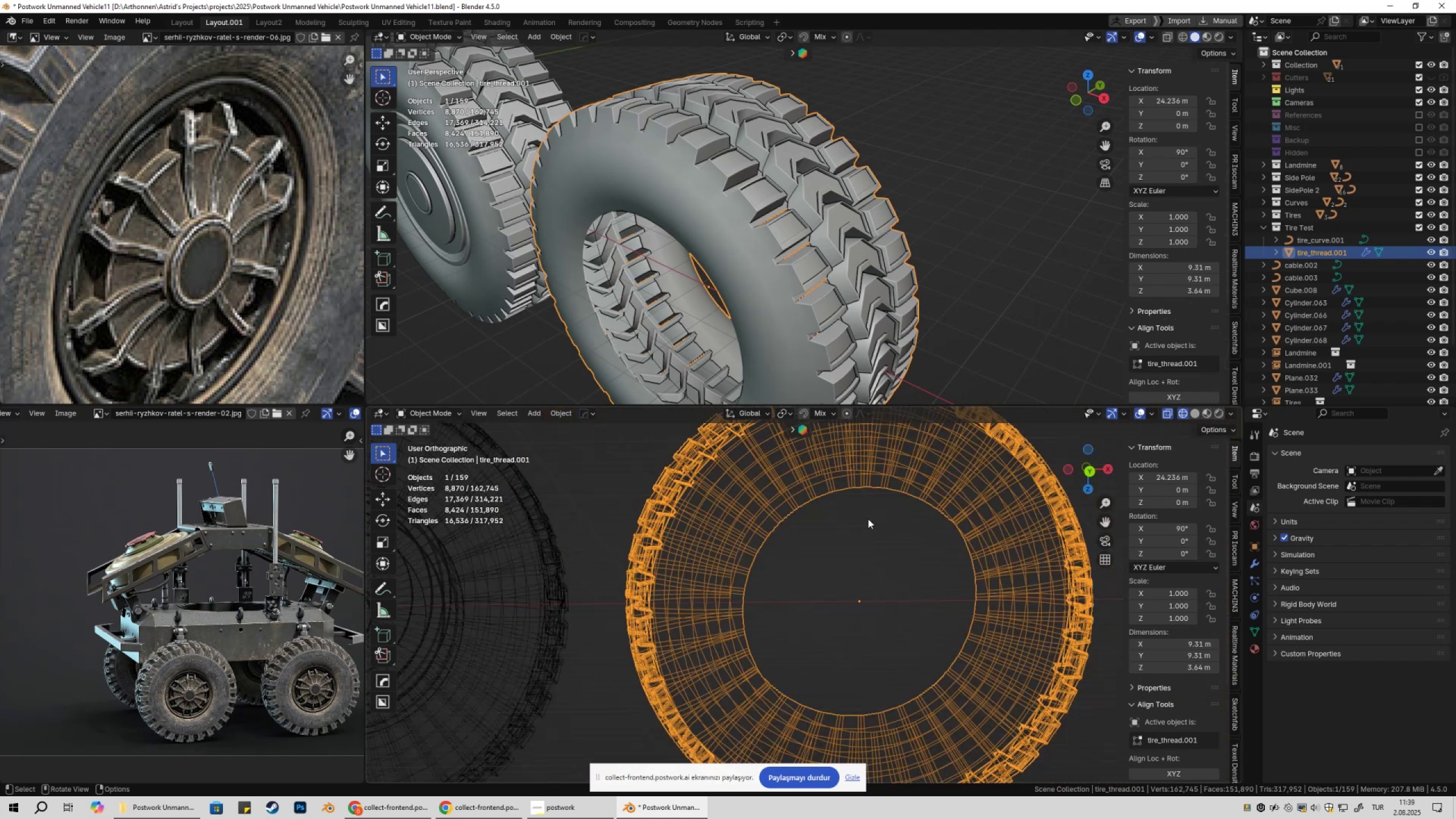 
key(Tab)
 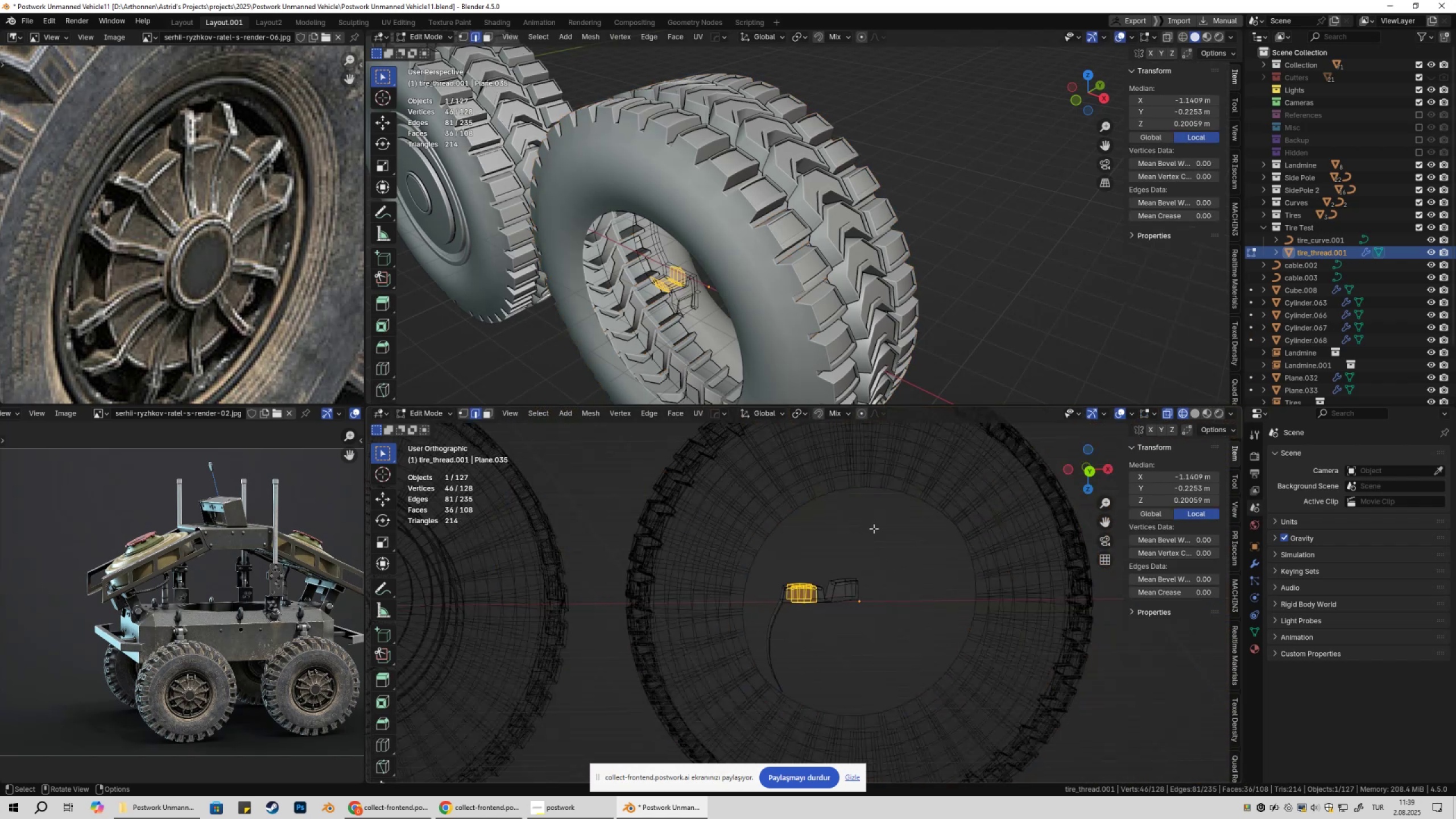 
key(Shift+ShiftLeft)
 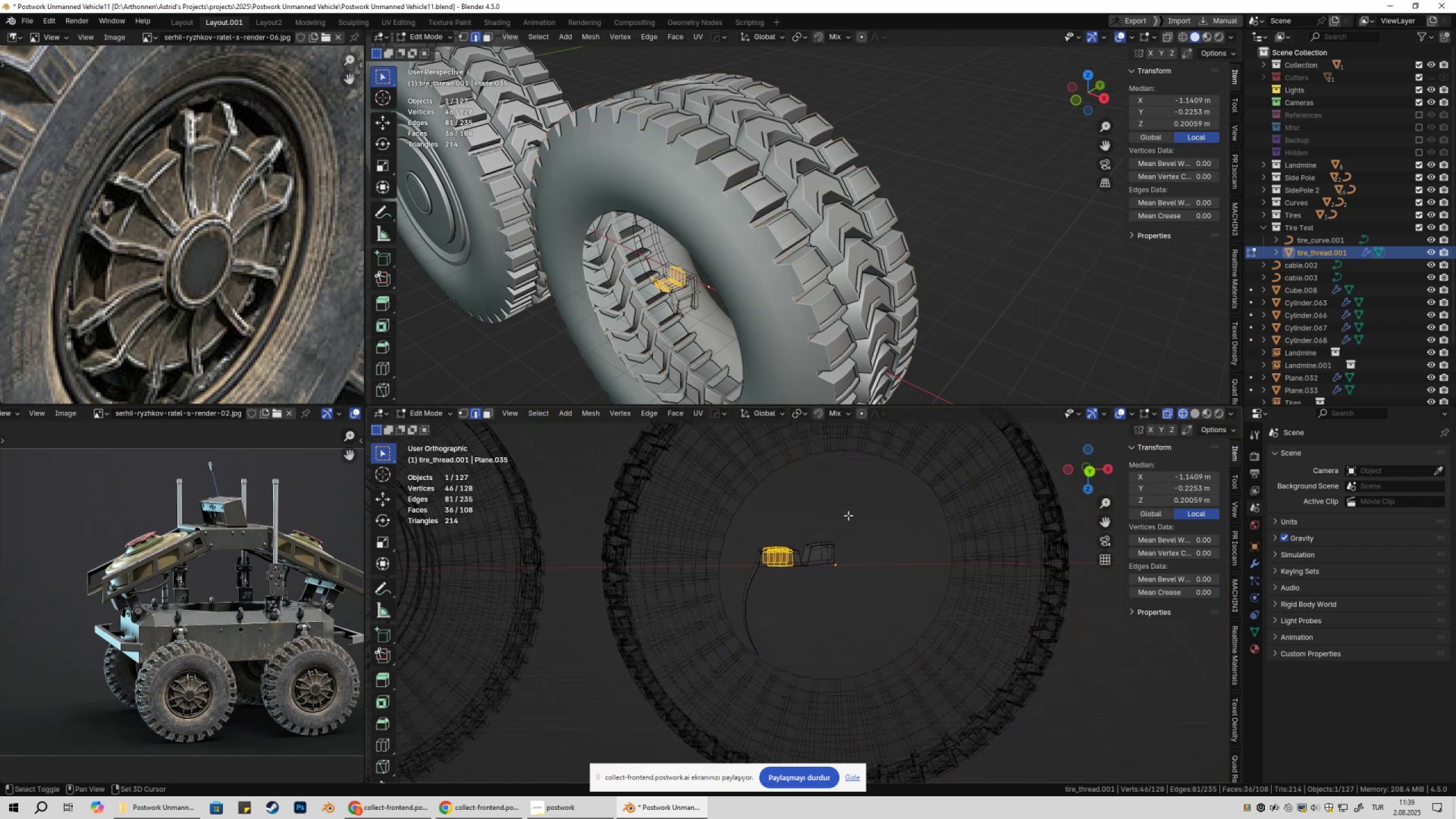 
scroll: coordinate [855, 561], scroll_direction: up, amount: 7.0
 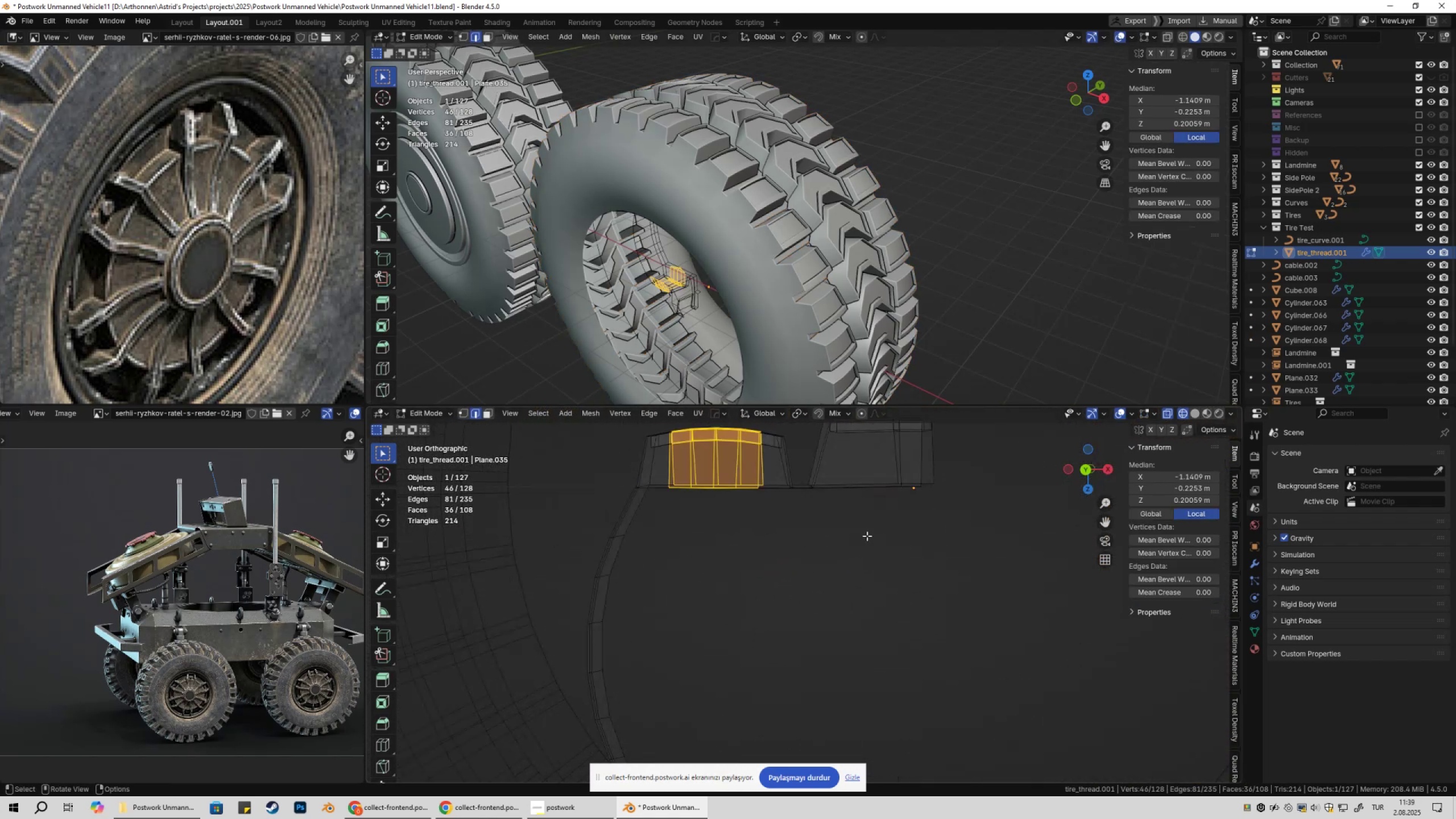 
hold_key(key=ShiftLeft, duration=0.36)
 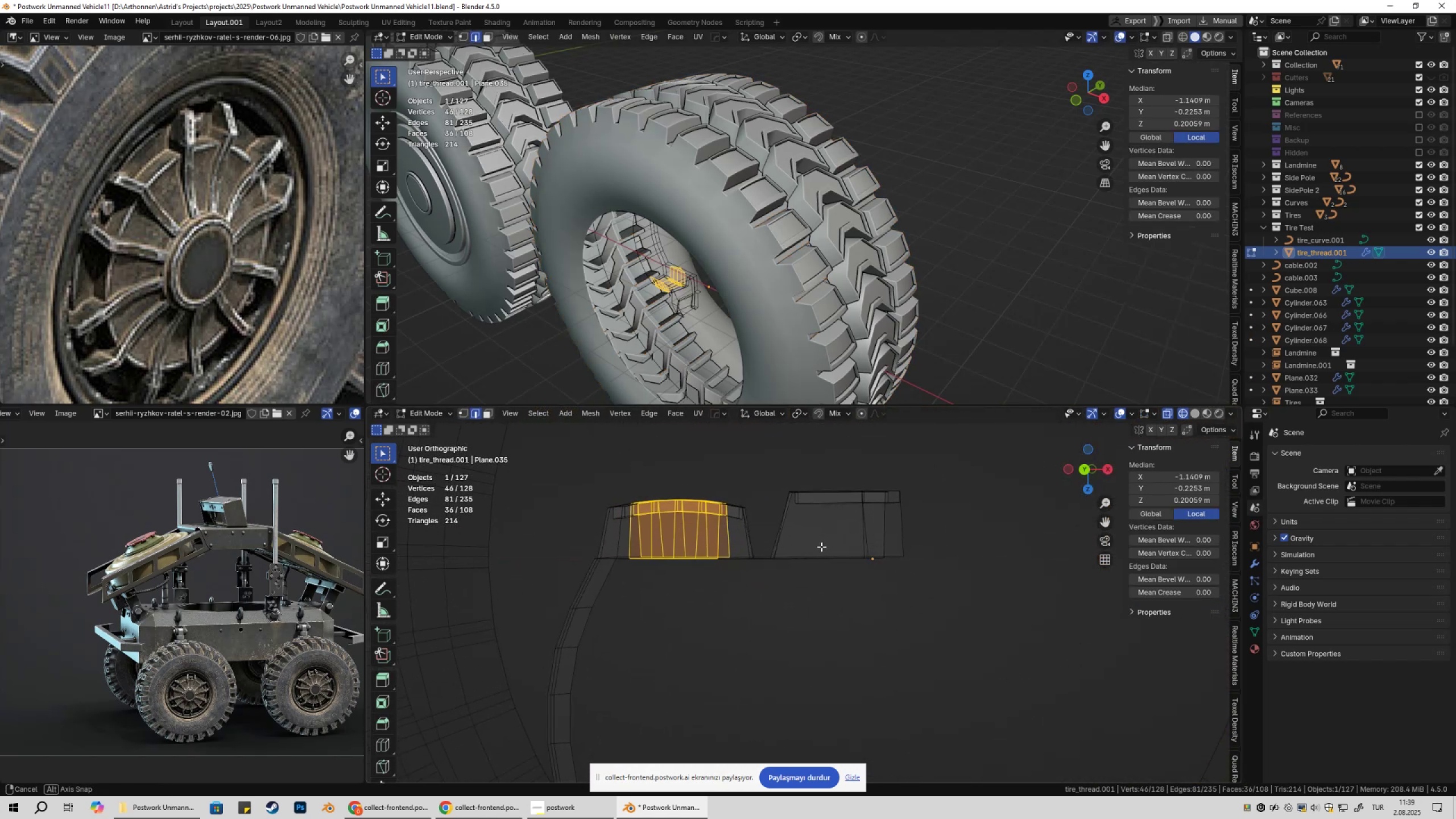 
key(Tab)
 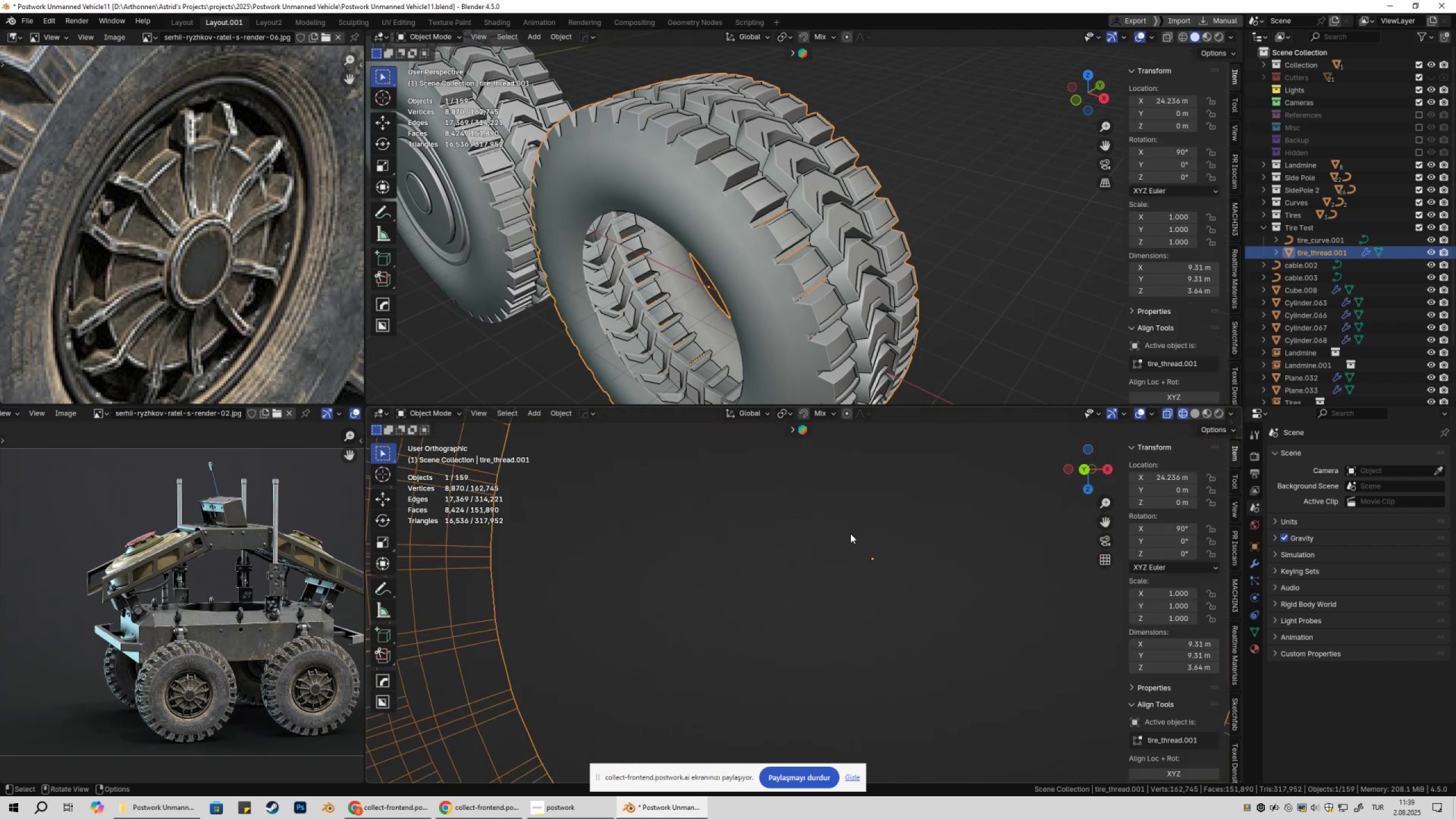 
scroll: coordinate [847, 542], scroll_direction: down, amount: 1.0
 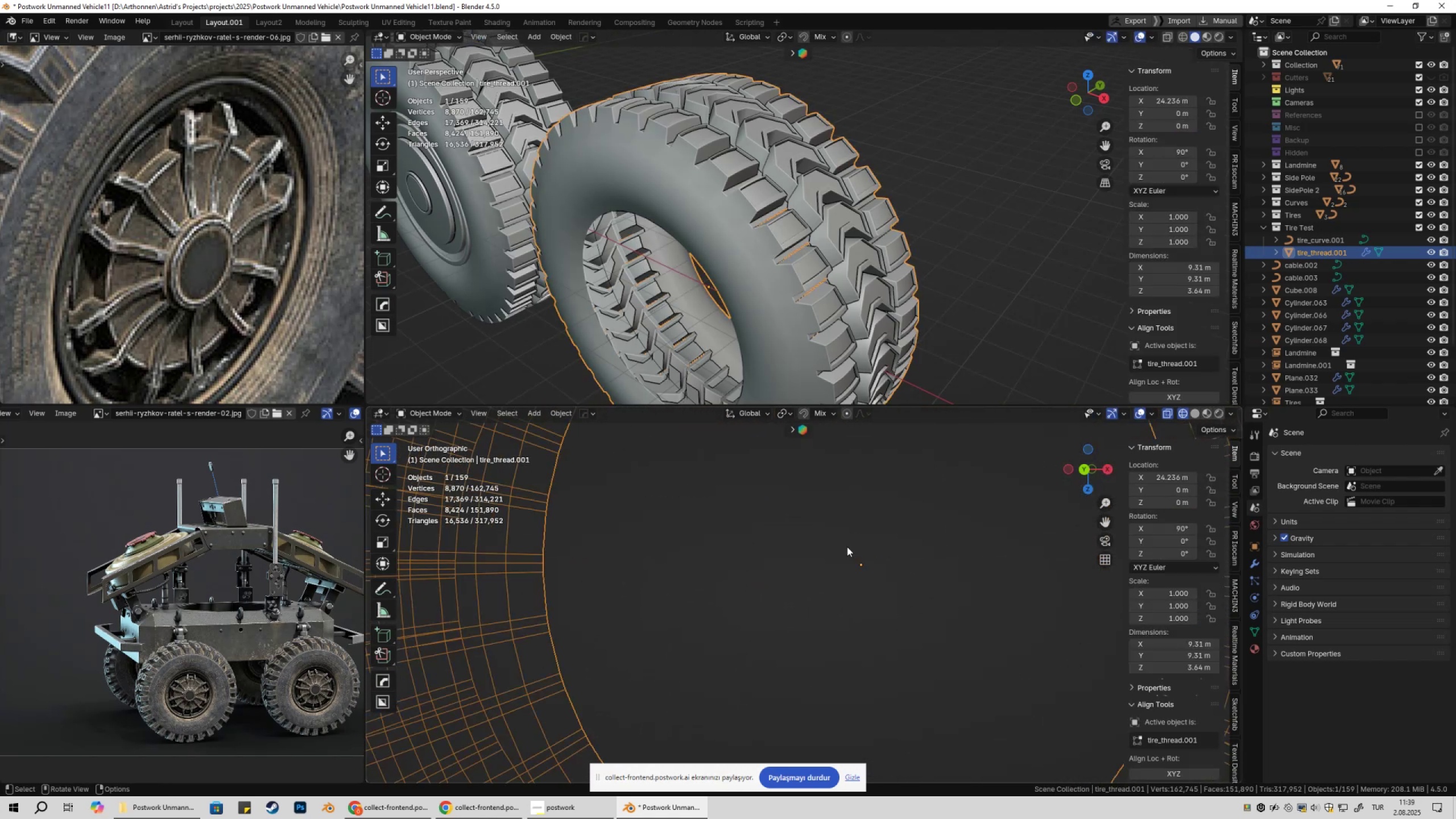 
key(Tab)
 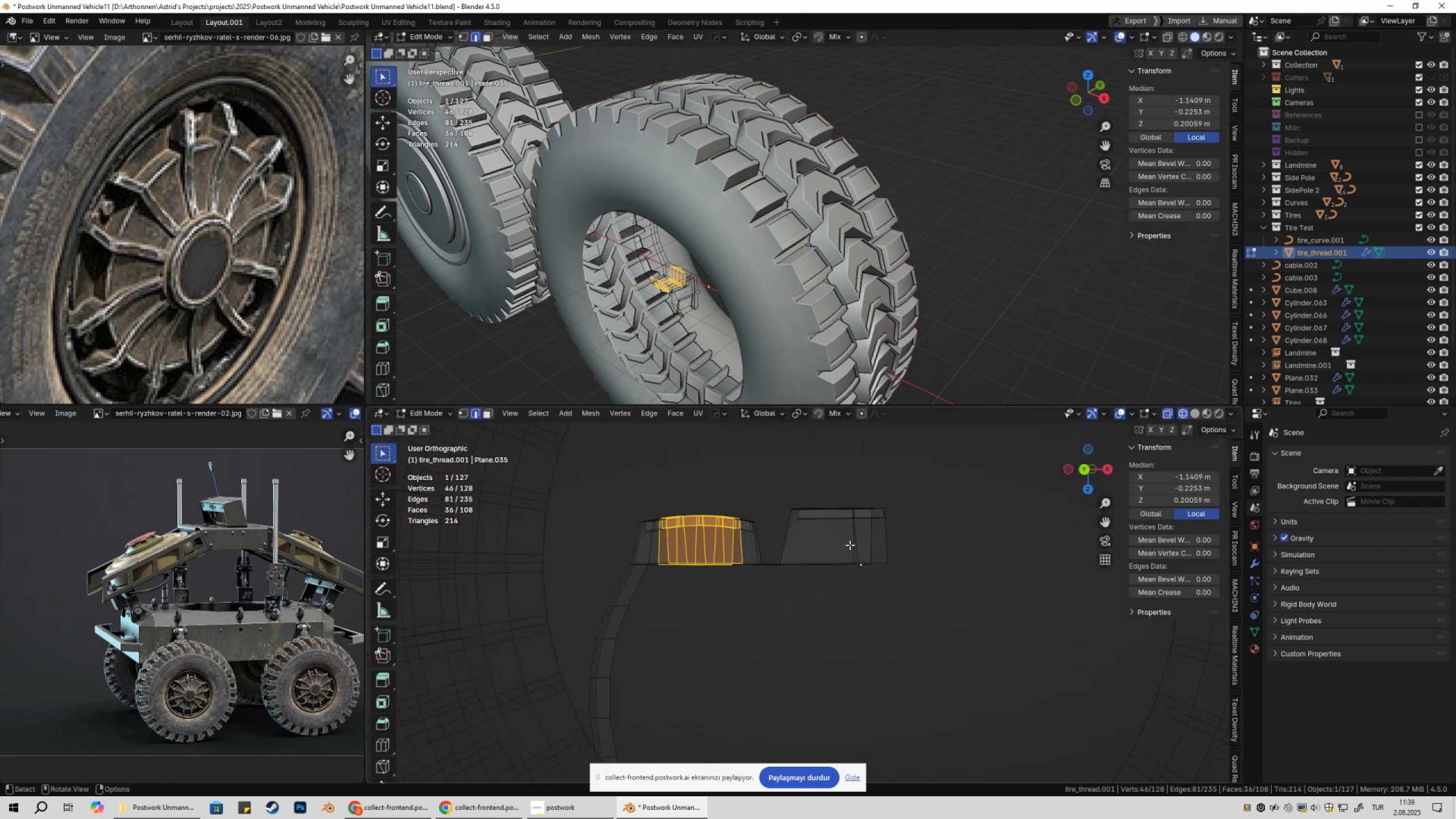 
key(Shift+ShiftLeft)
 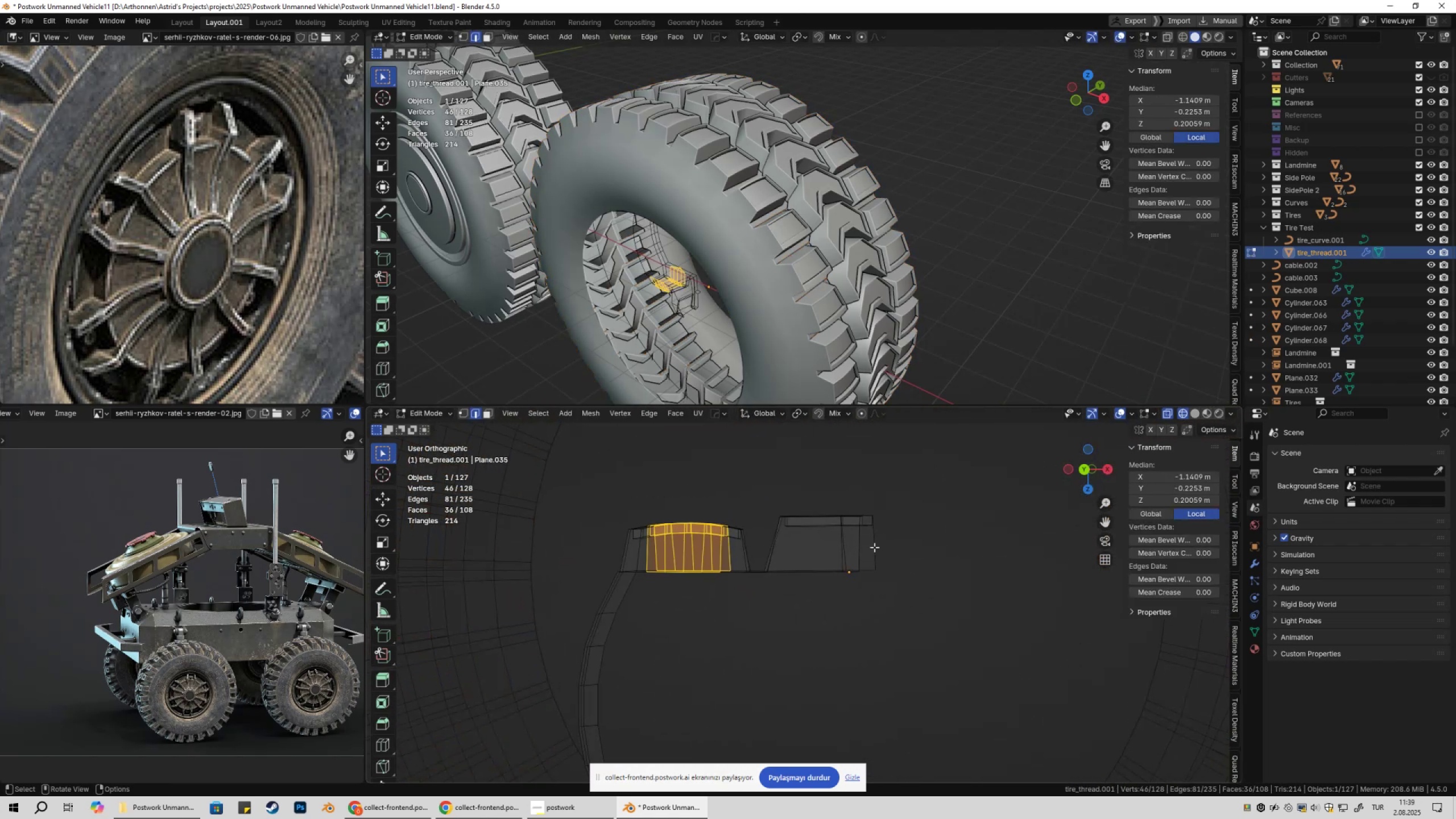 
left_click([880, 547])
 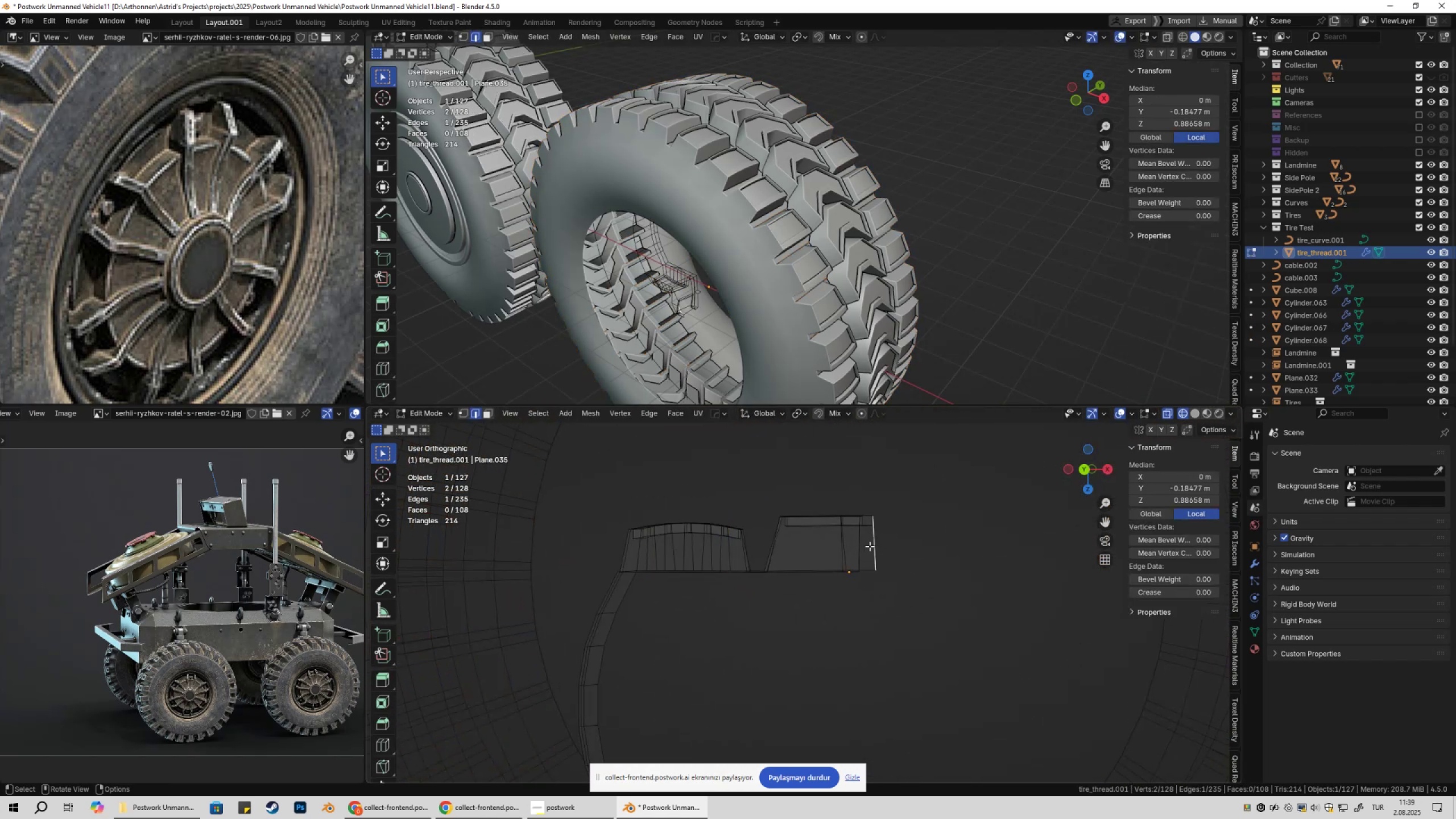 
hold_key(key=ShiftLeft, duration=0.4)
 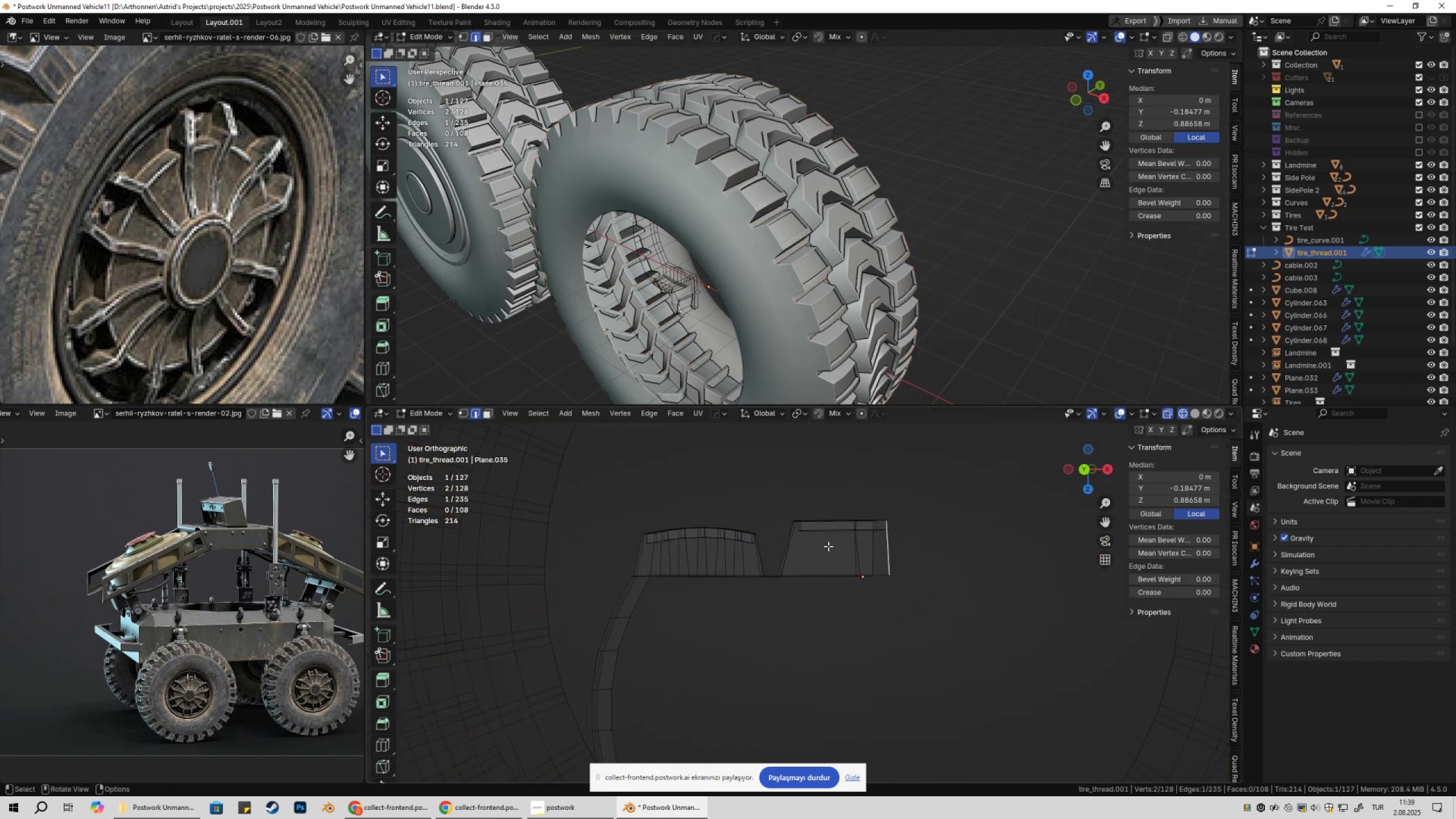 
scroll: coordinate [828, 546], scroll_direction: up, amount: 1.0
 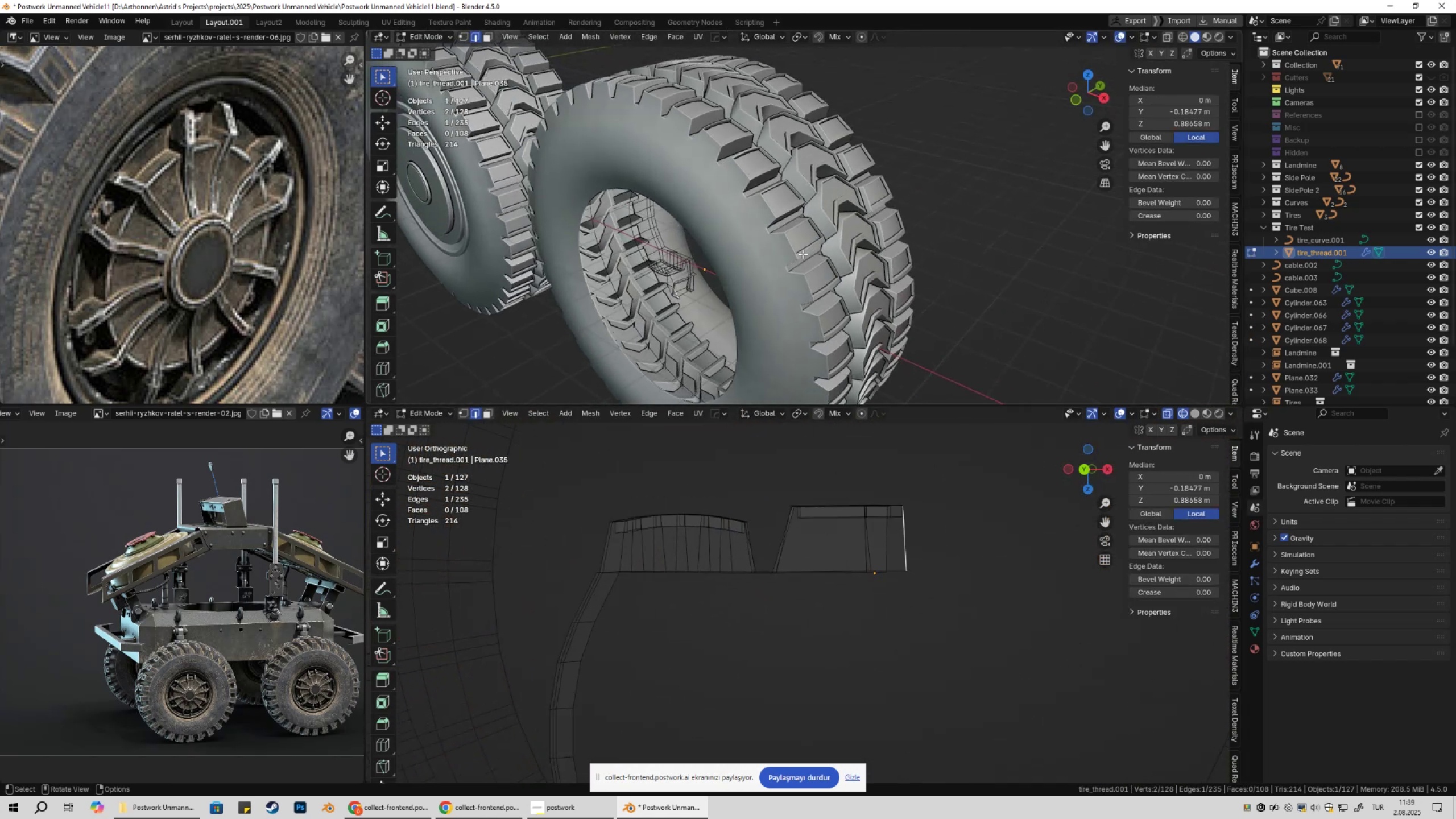 
key(Tab)
 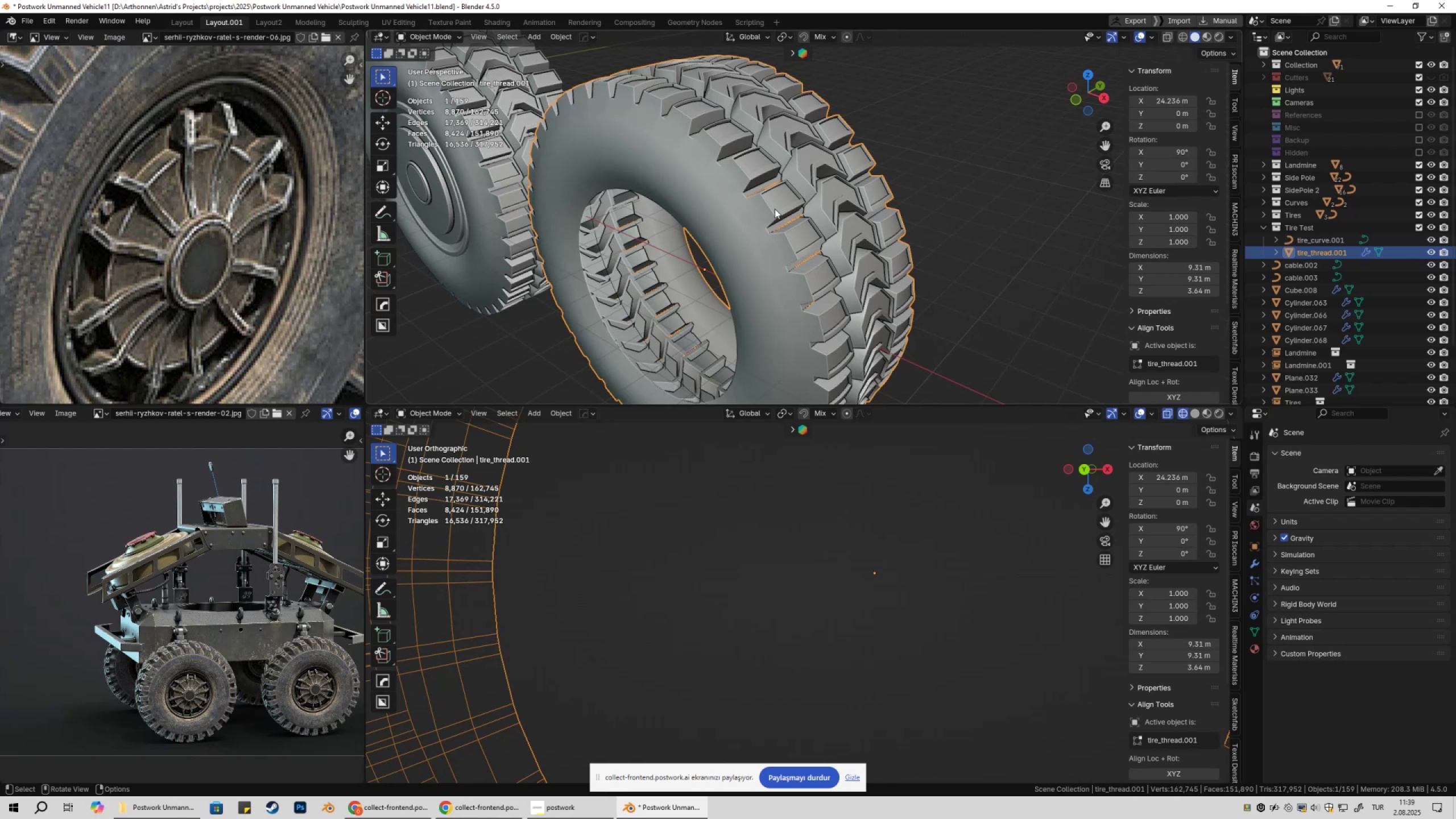 
left_click([775, 209])
 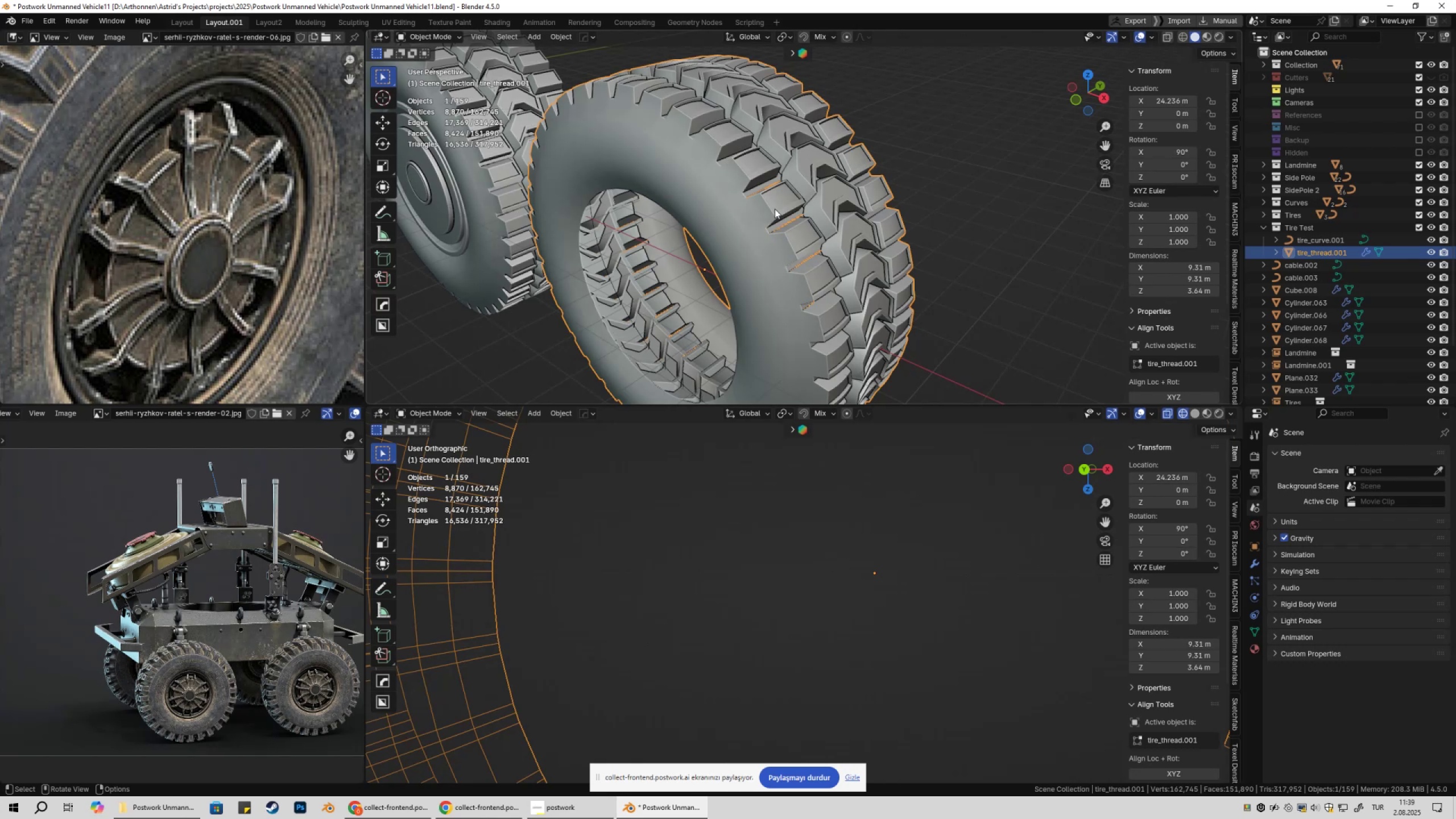 
key(NumpadDecimal)
 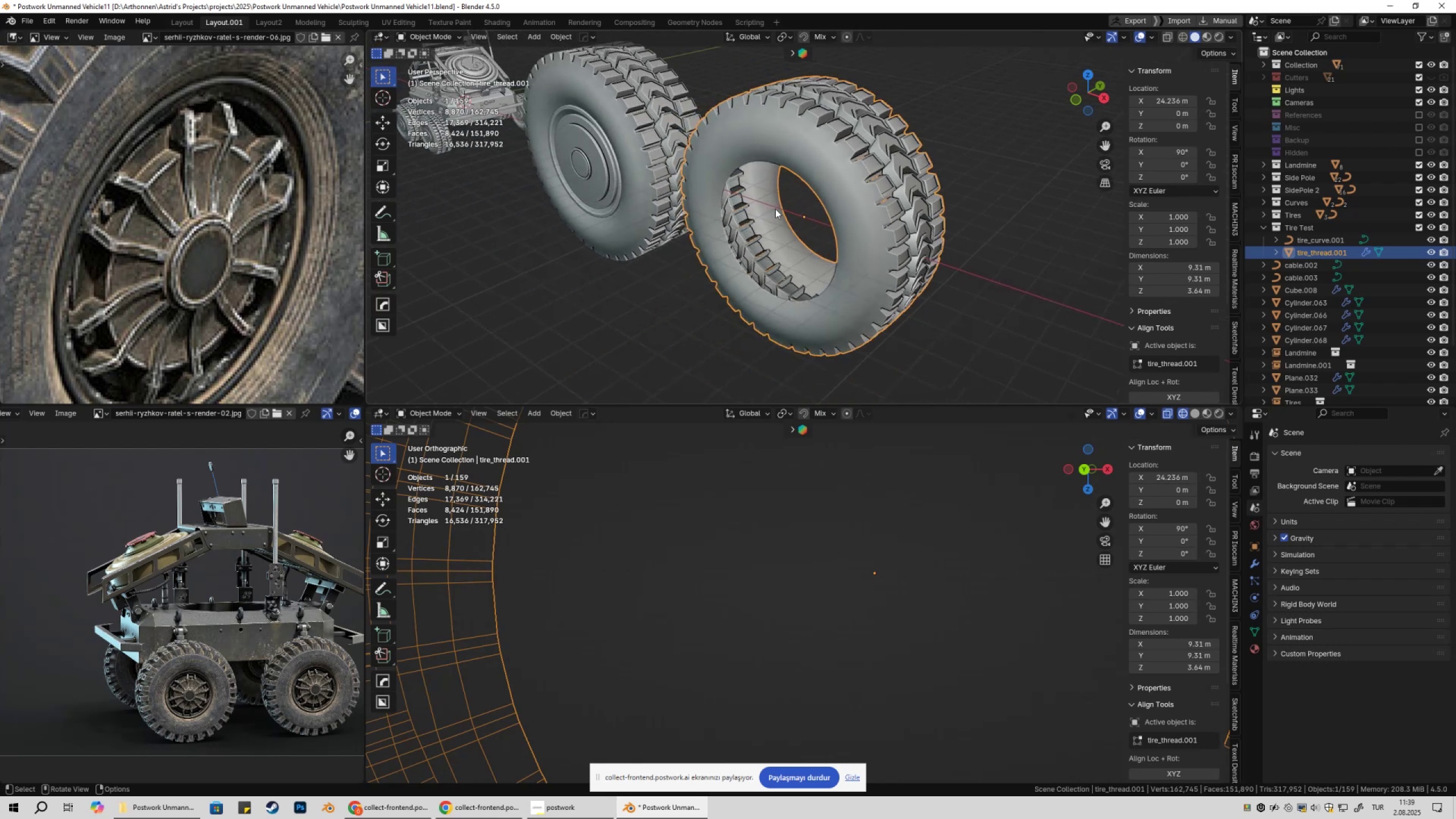 
key(Shift+ShiftLeft)
 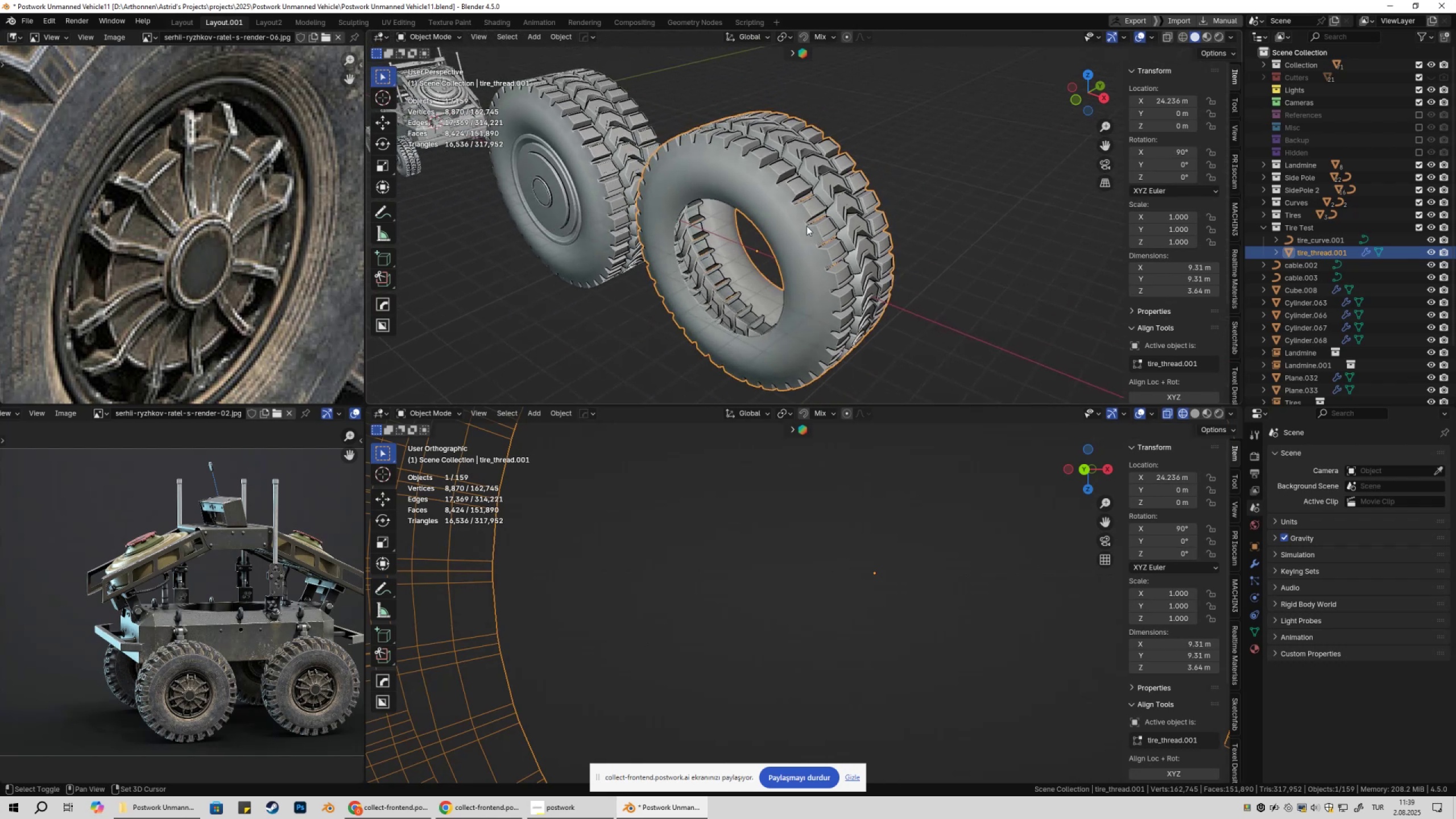 
hold_key(key=ControlLeft, duration=0.36)
 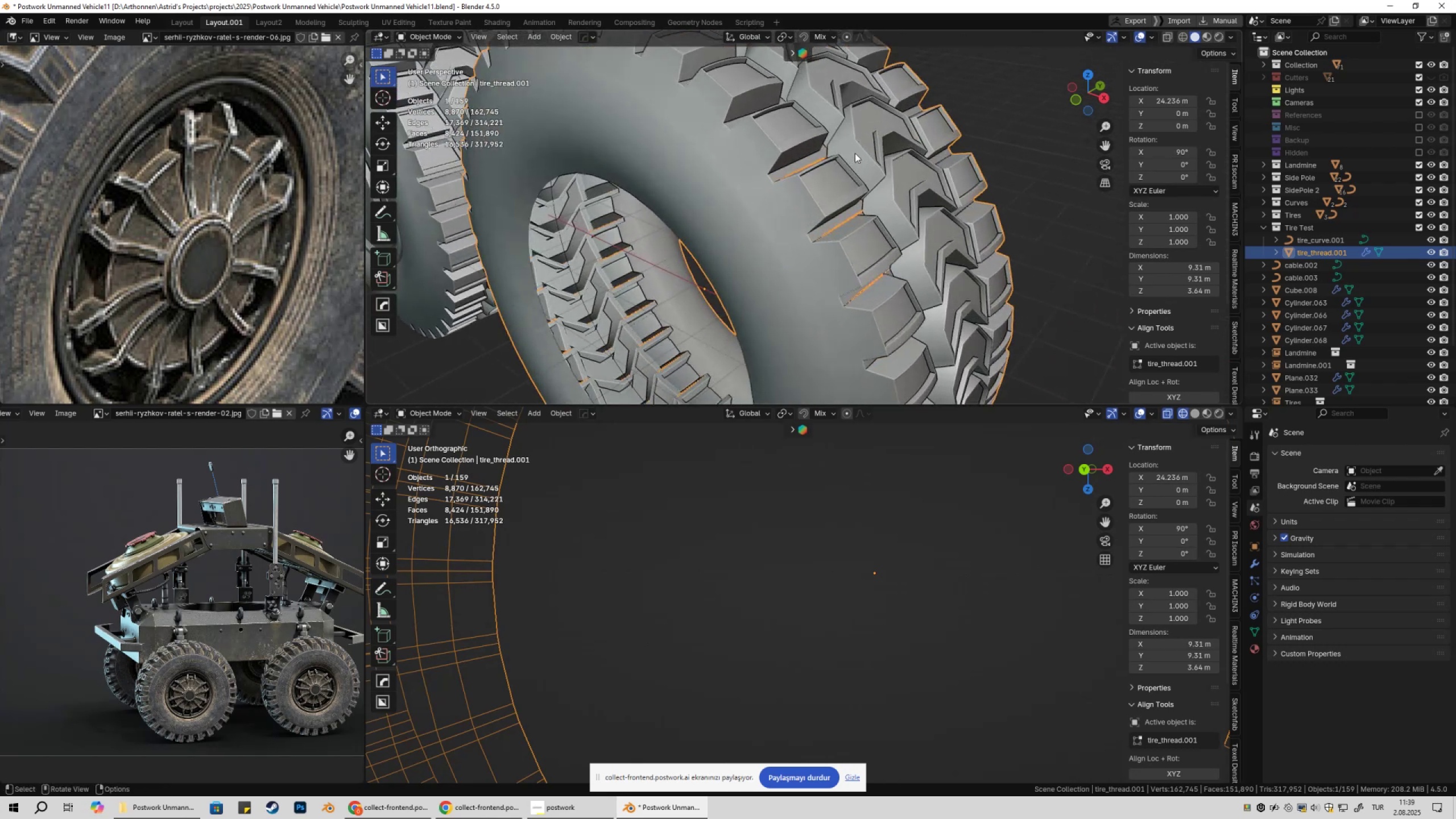 
key(Shift+ShiftLeft)
 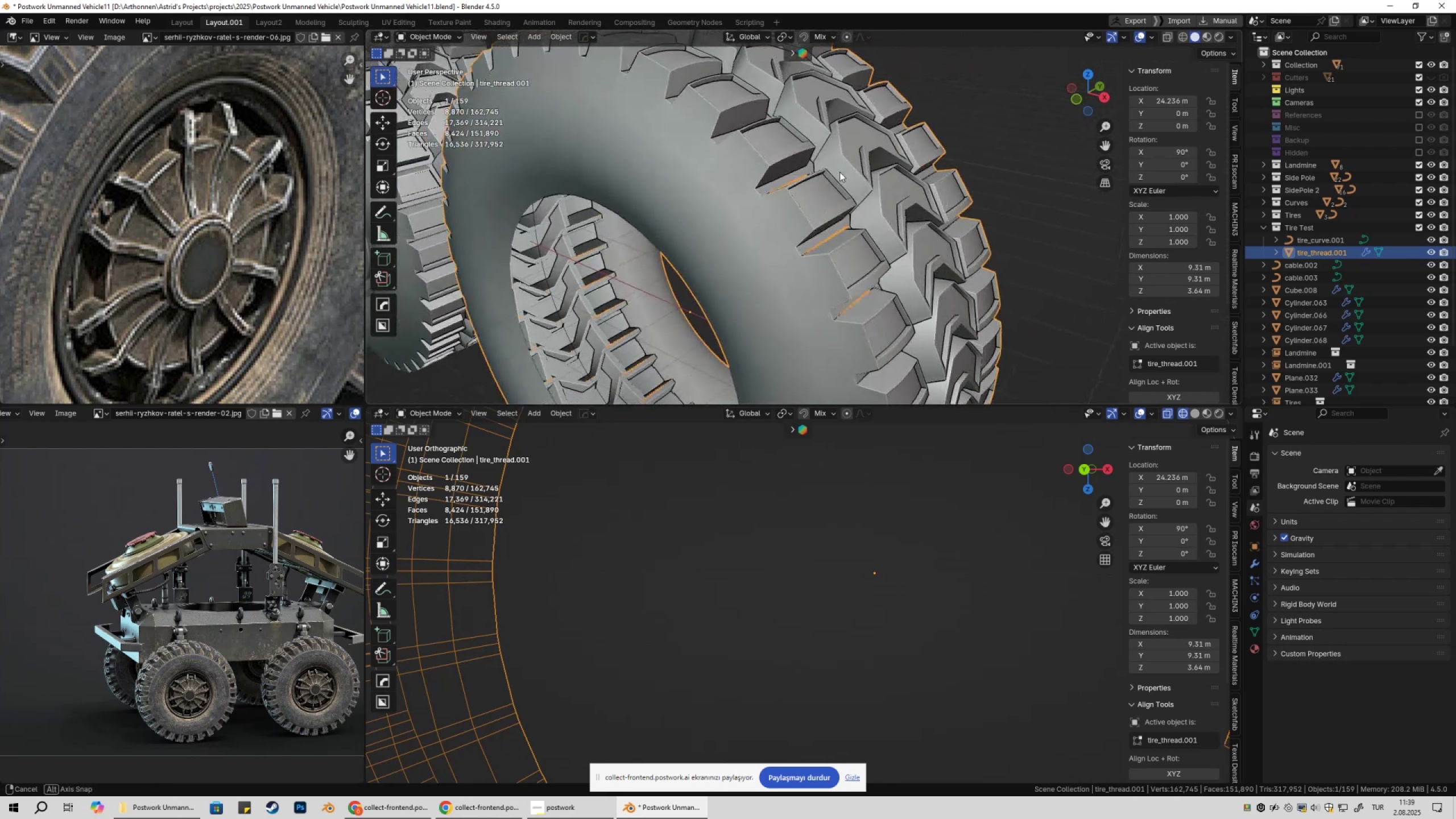 
scroll: coordinate [838, 172], scroll_direction: down, amount: 1.0
 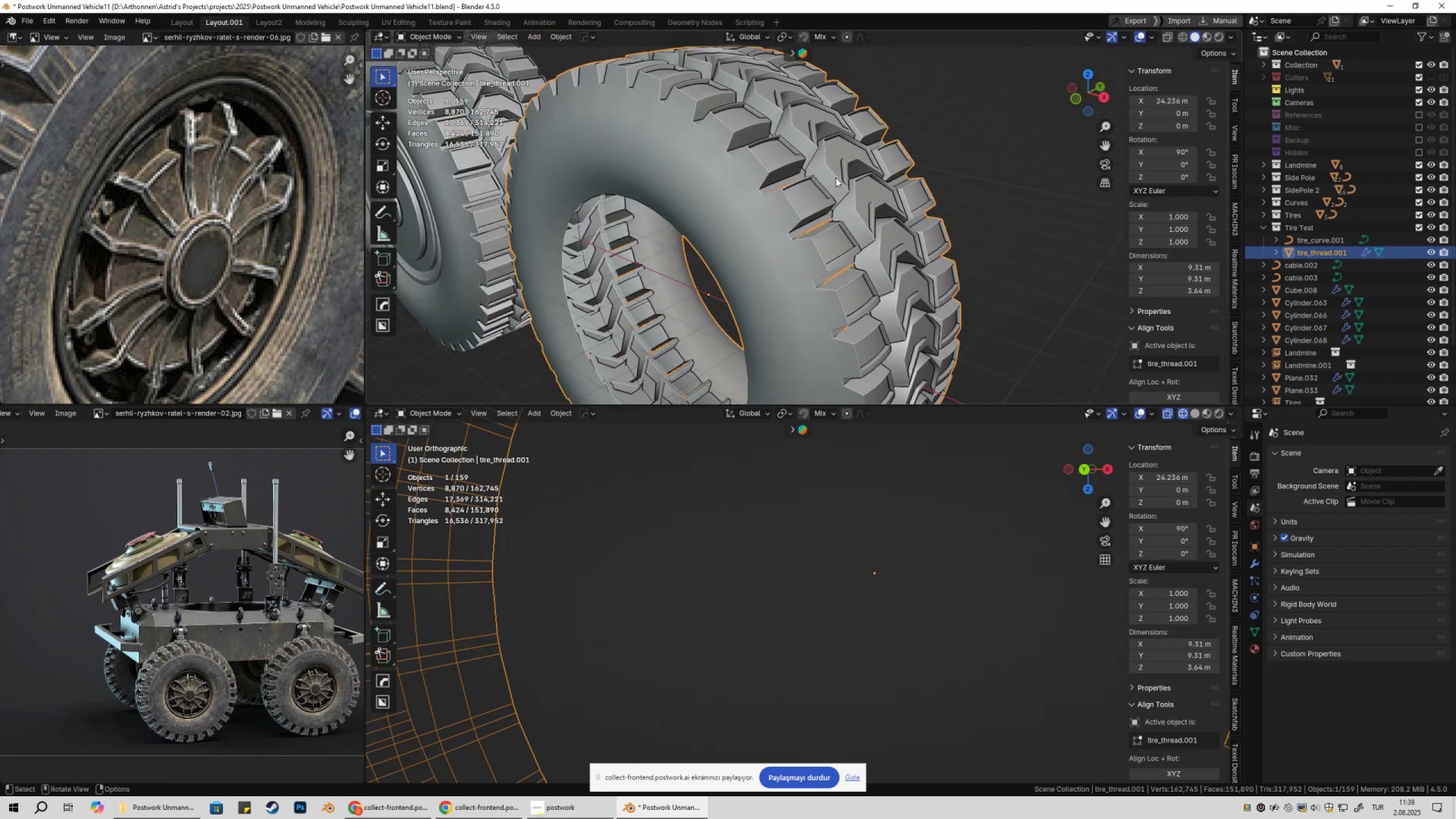 
key(Shift+ShiftLeft)
 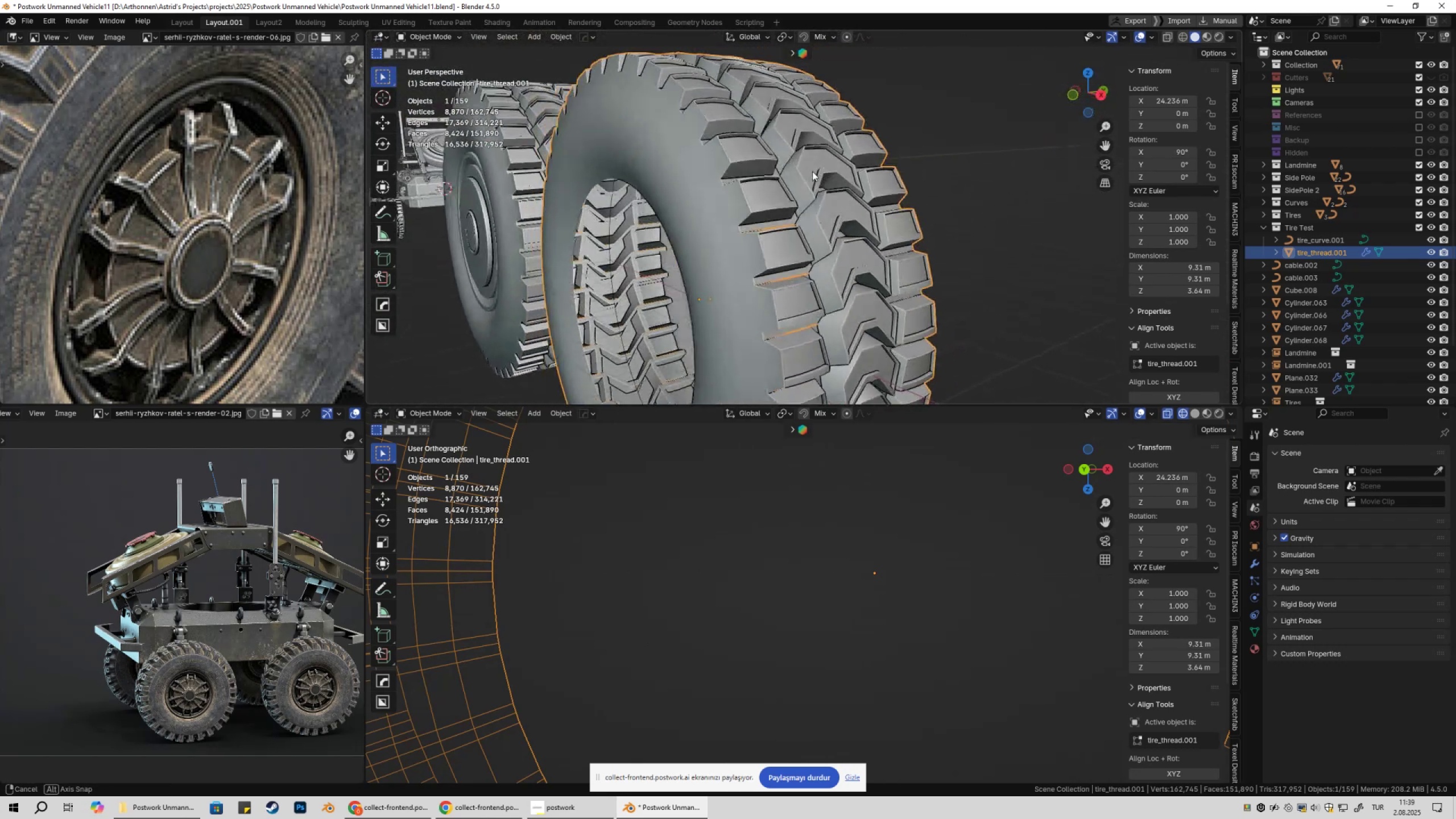 
key(Tab)
 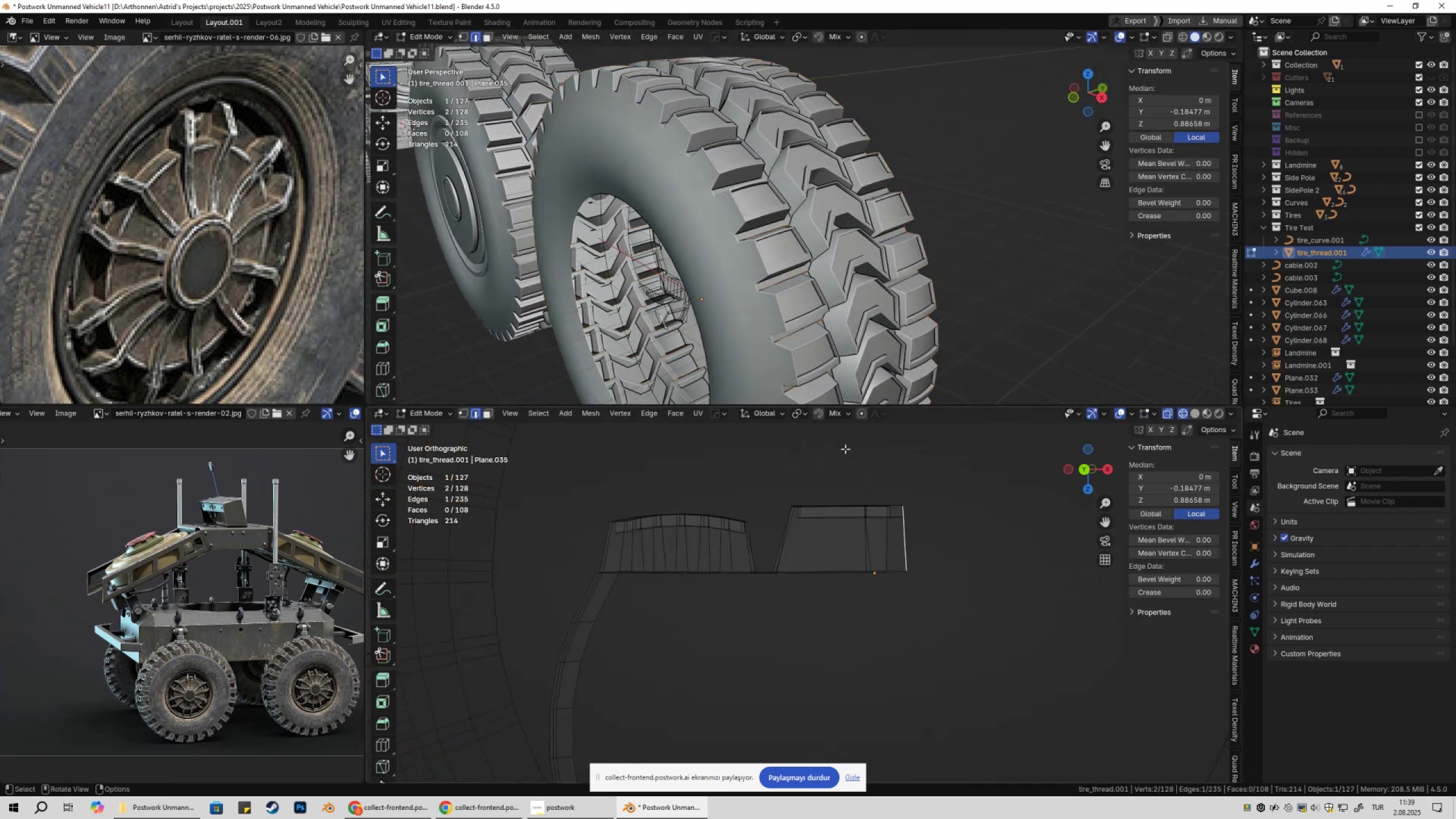 
key(Shift+ShiftLeft)
 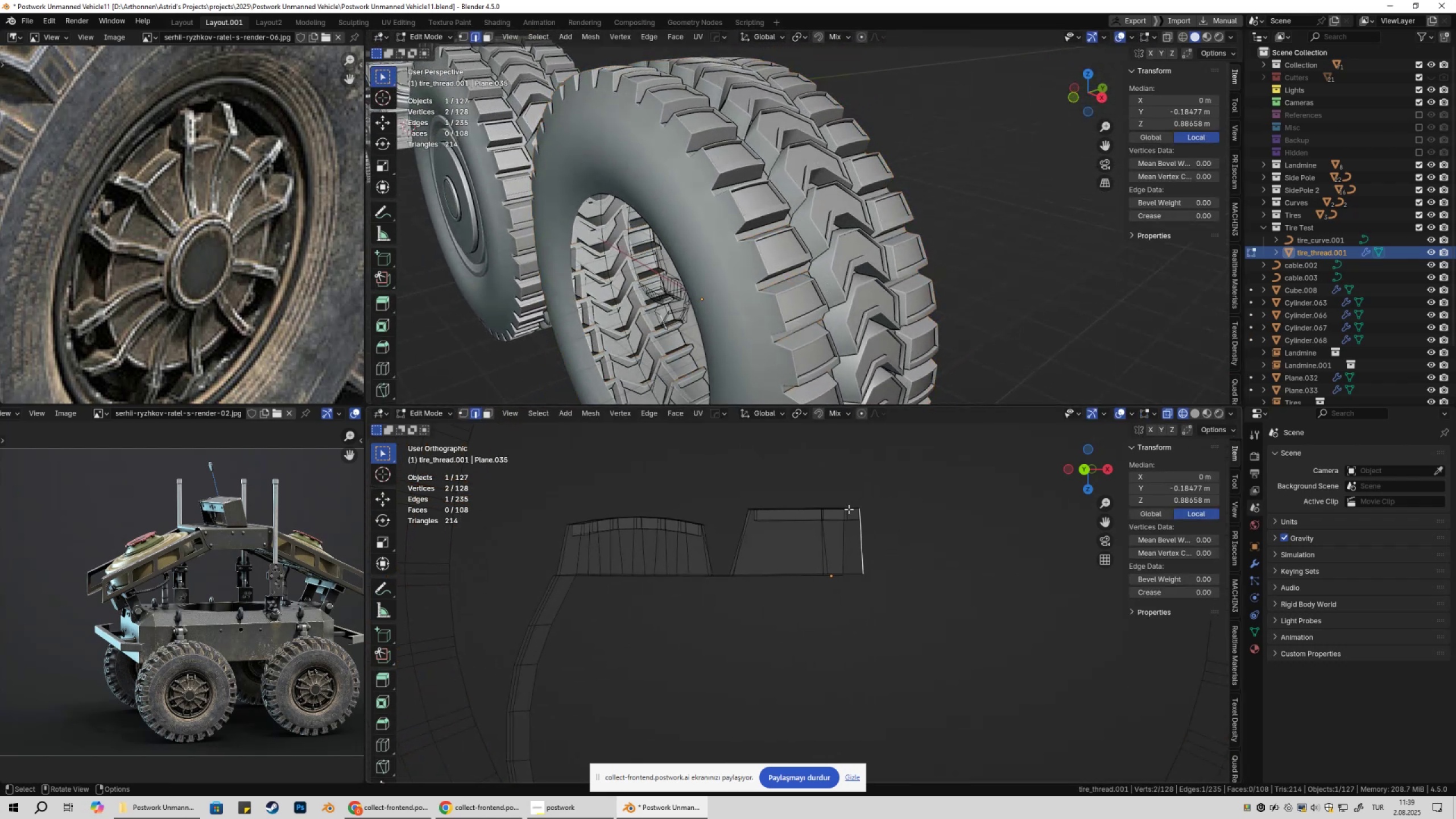 
hold_key(key=ShiftLeft, duration=0.34)
 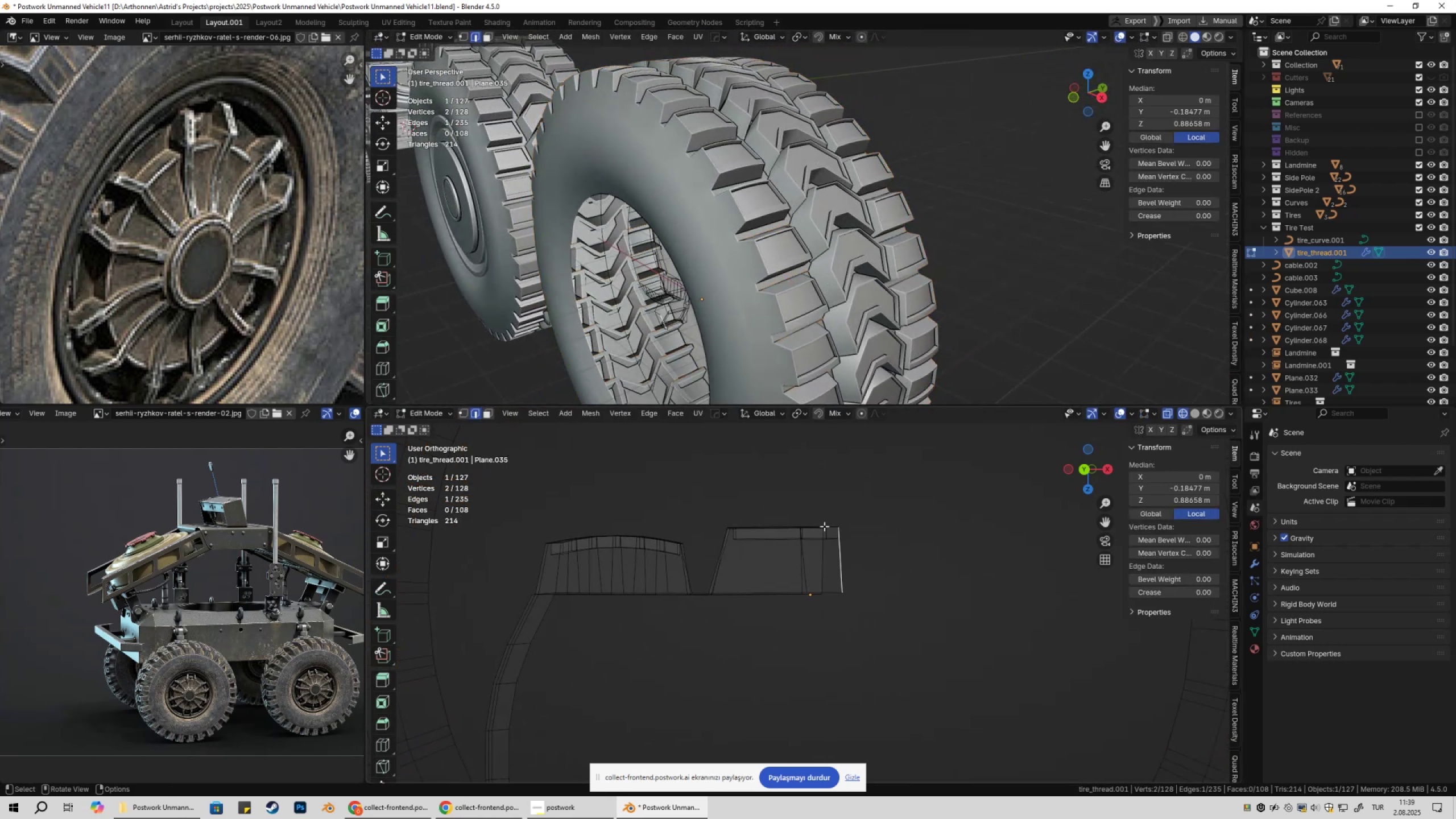 
scroll: coordinate [824, 526], scroll_direction: up, amount: 1.0
 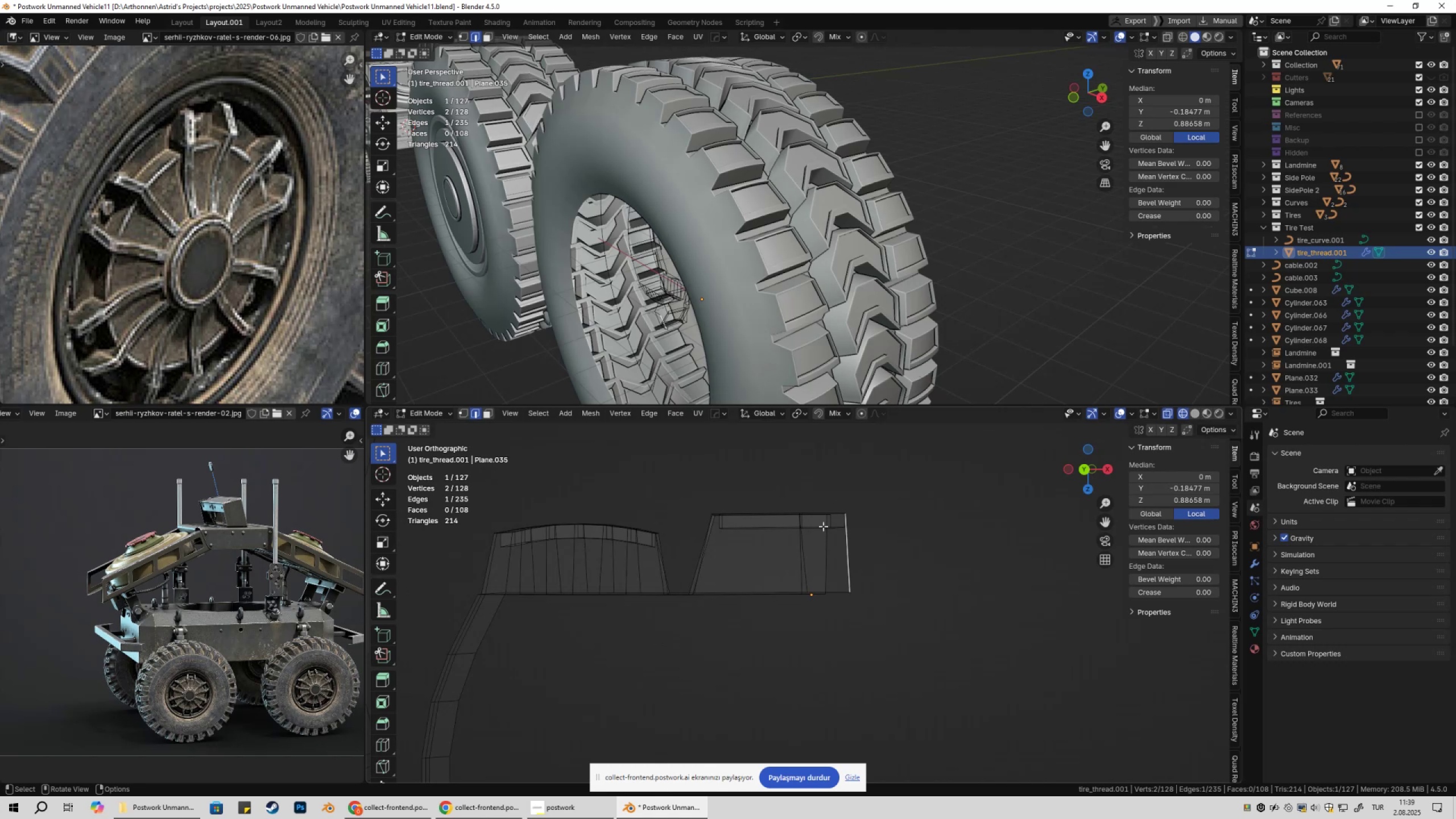 
scroll: coordinate [173, 294], scroll_direction: down, amount: 3.0
 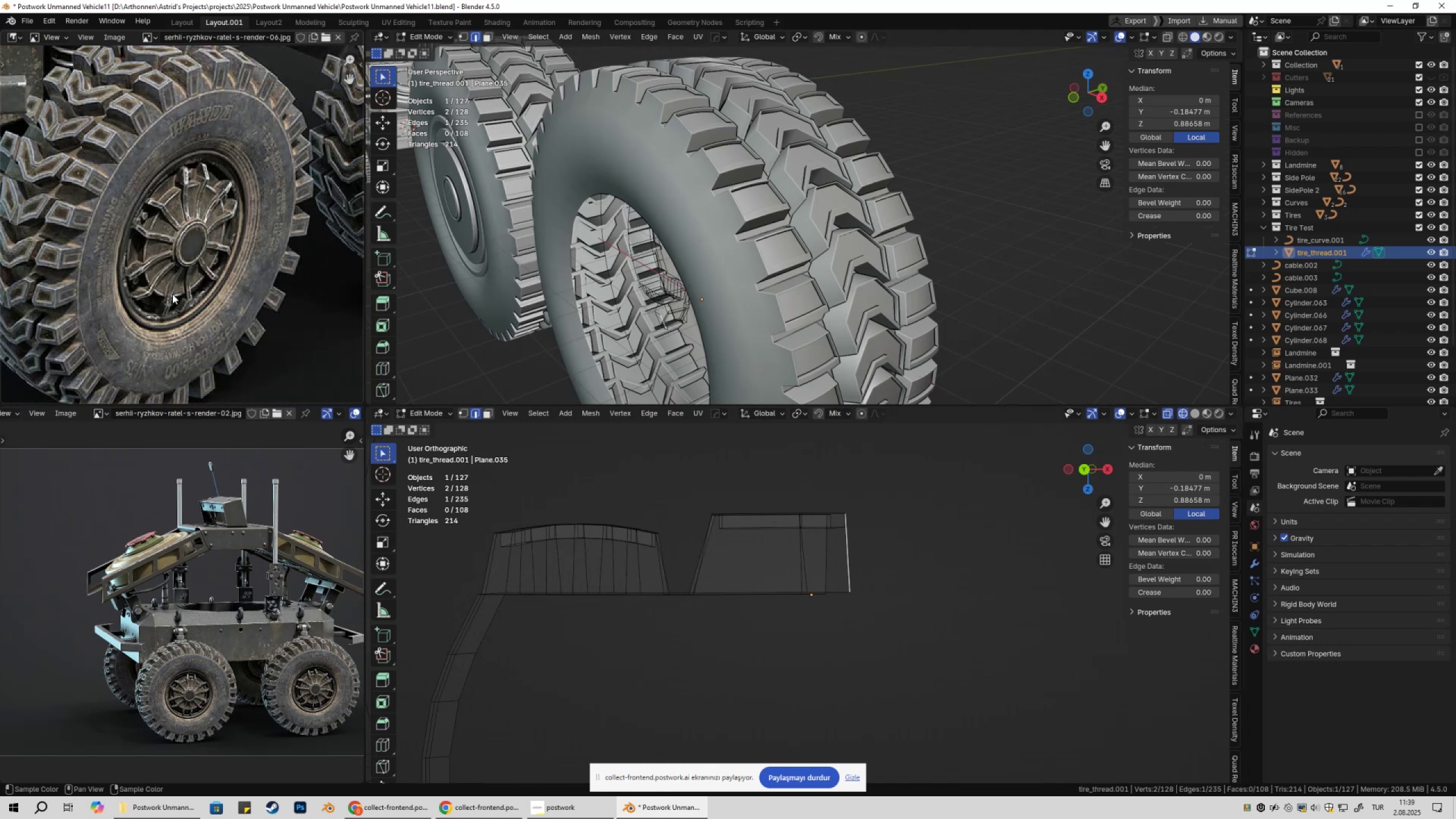 
hold_key(key=ShiftLeft, duration=0.35)
 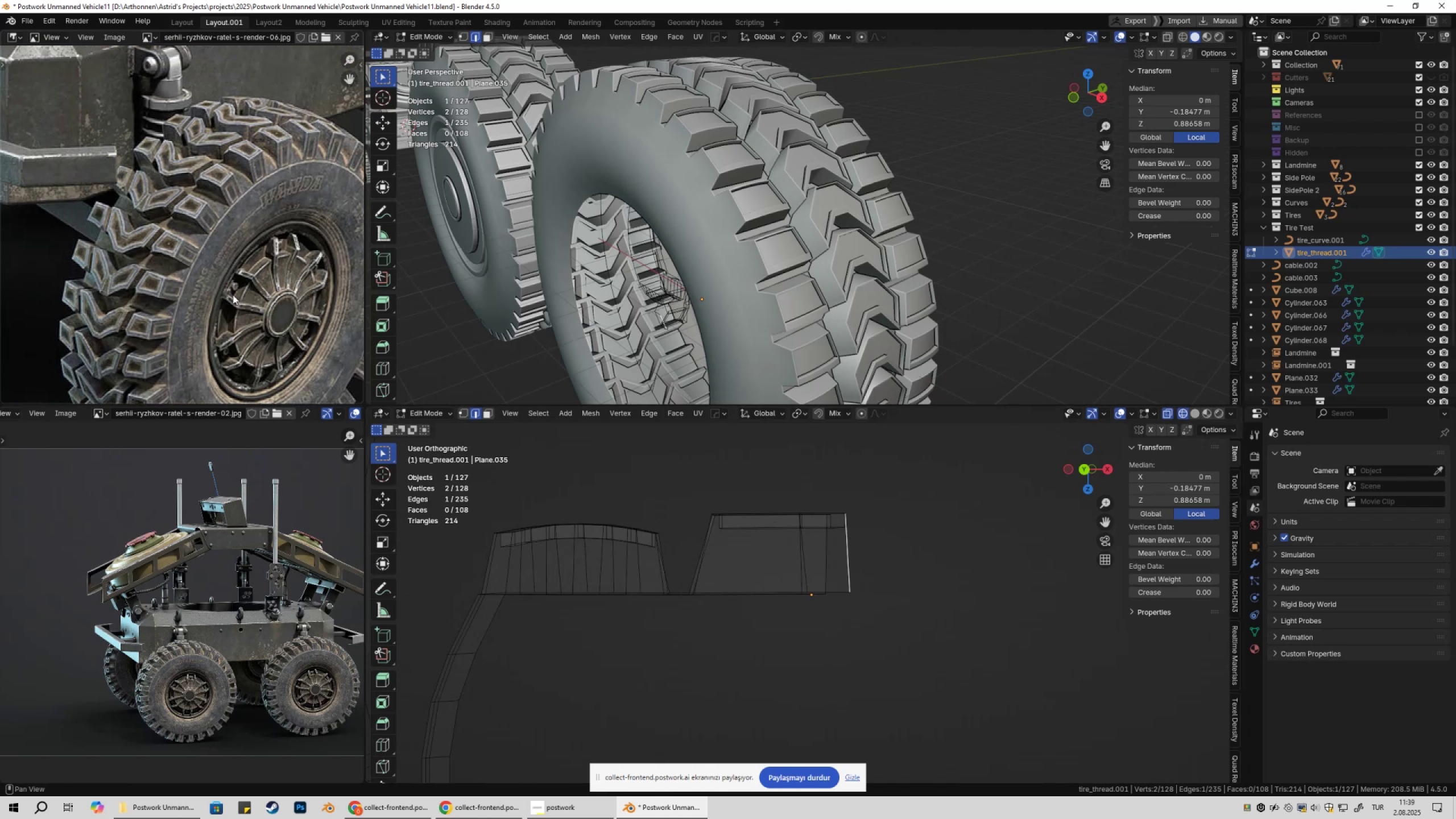 
scroll: coordinate [205, 282], scroll_direction: up, amount: 3.0
 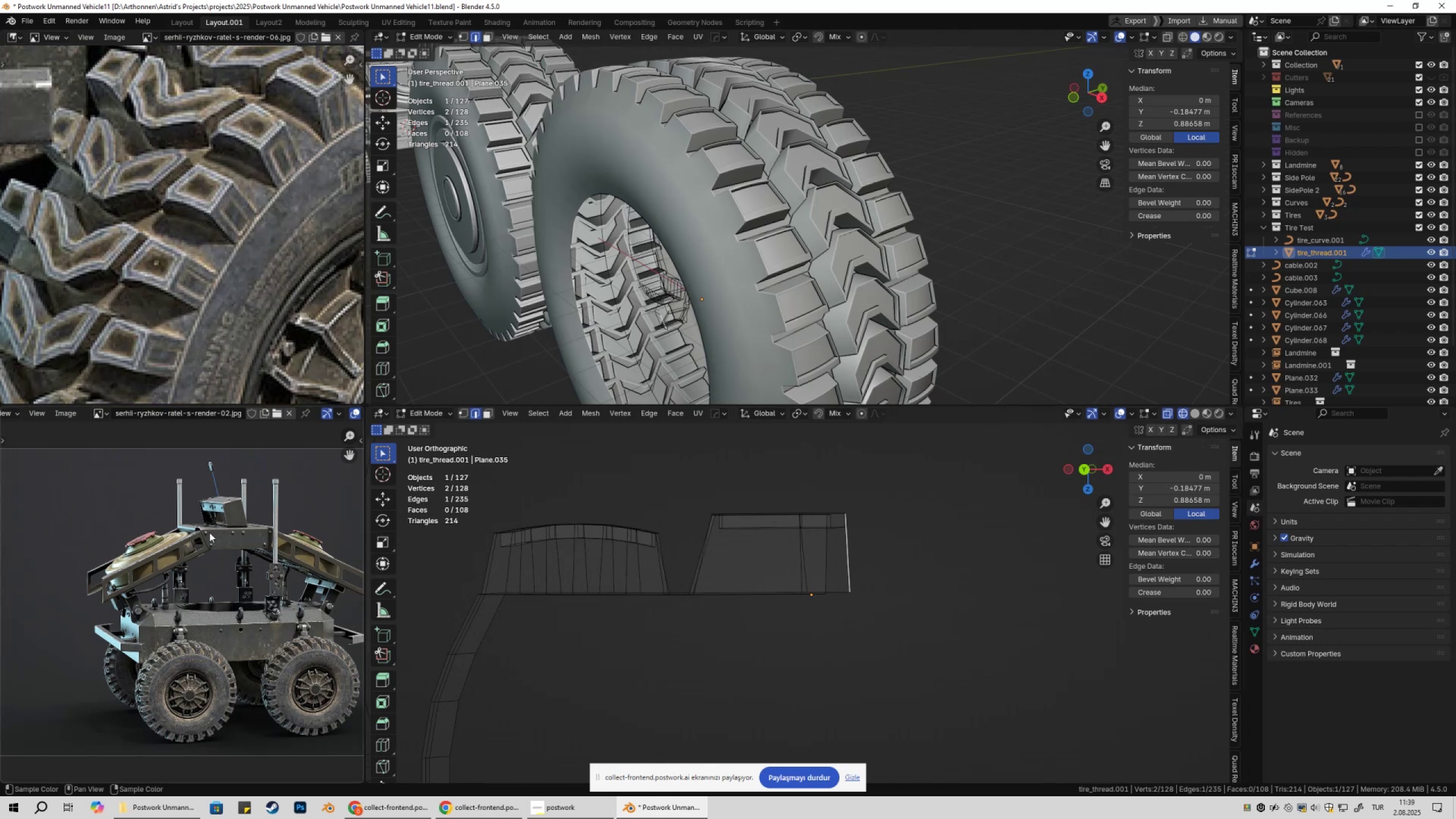 
key(Shift+ShiftLeft)
 